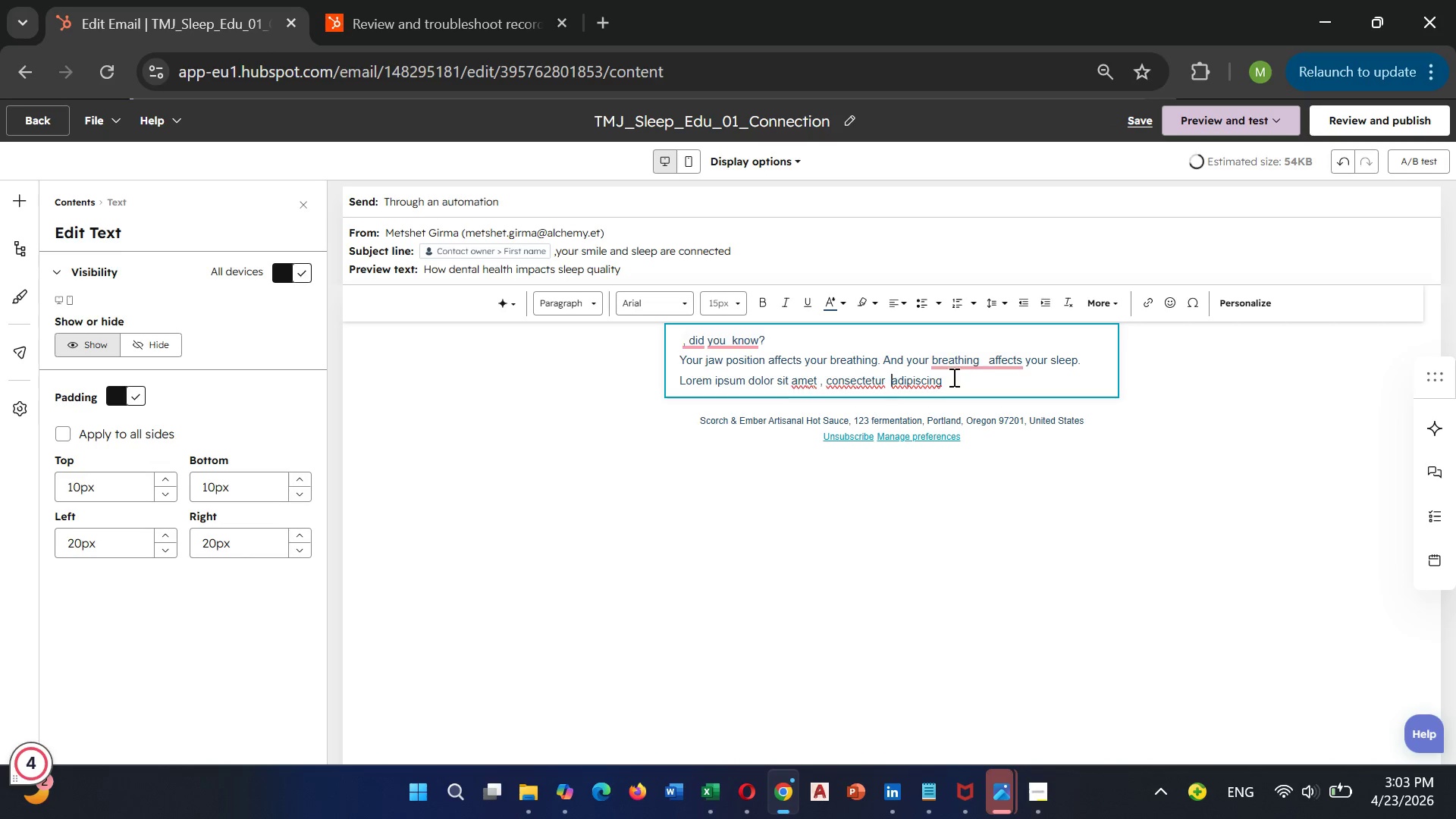 
left_click([946, 378])
 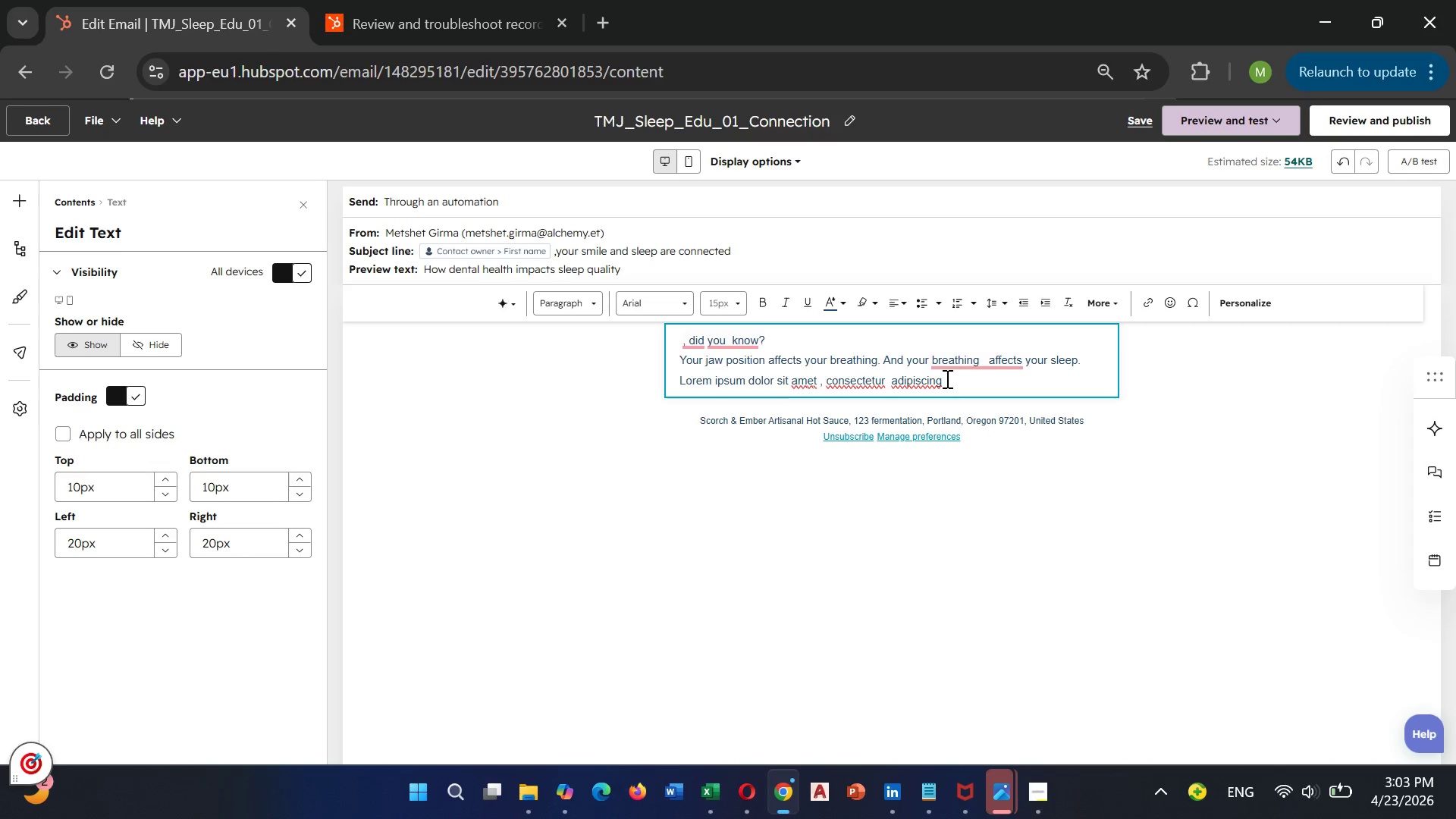 
type( elit)
 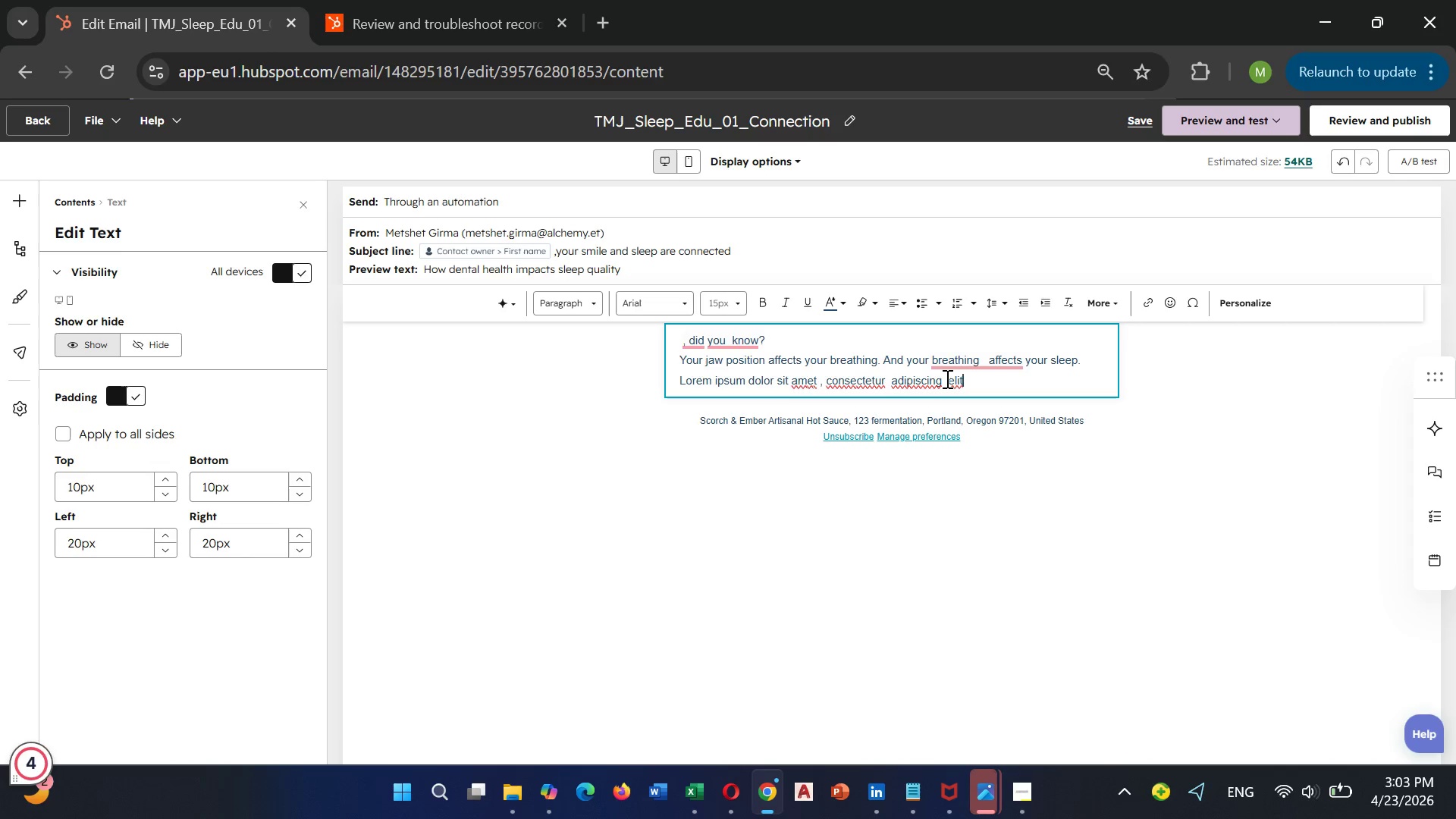 
key(Period)
 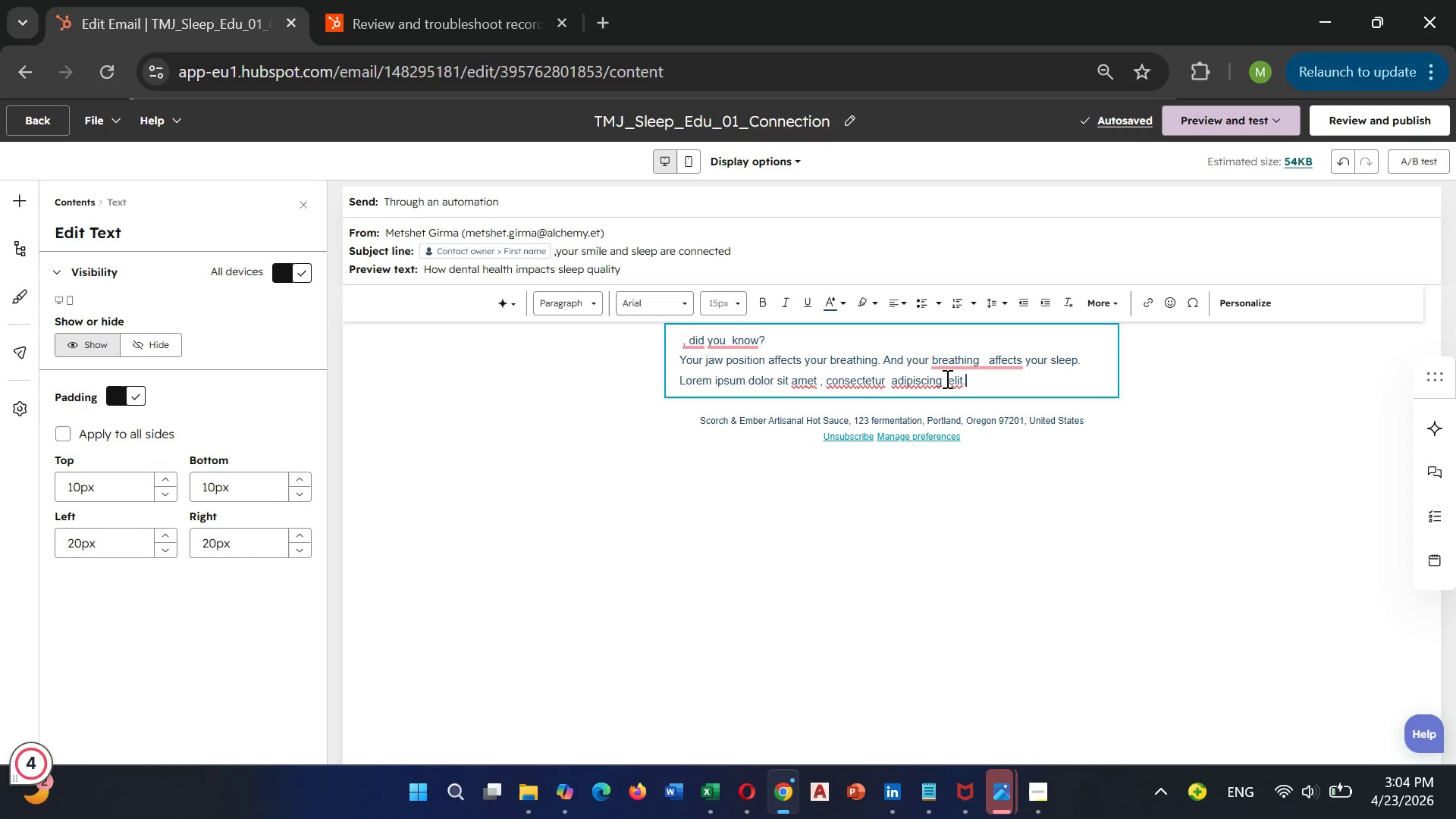 
wait(8.61)
 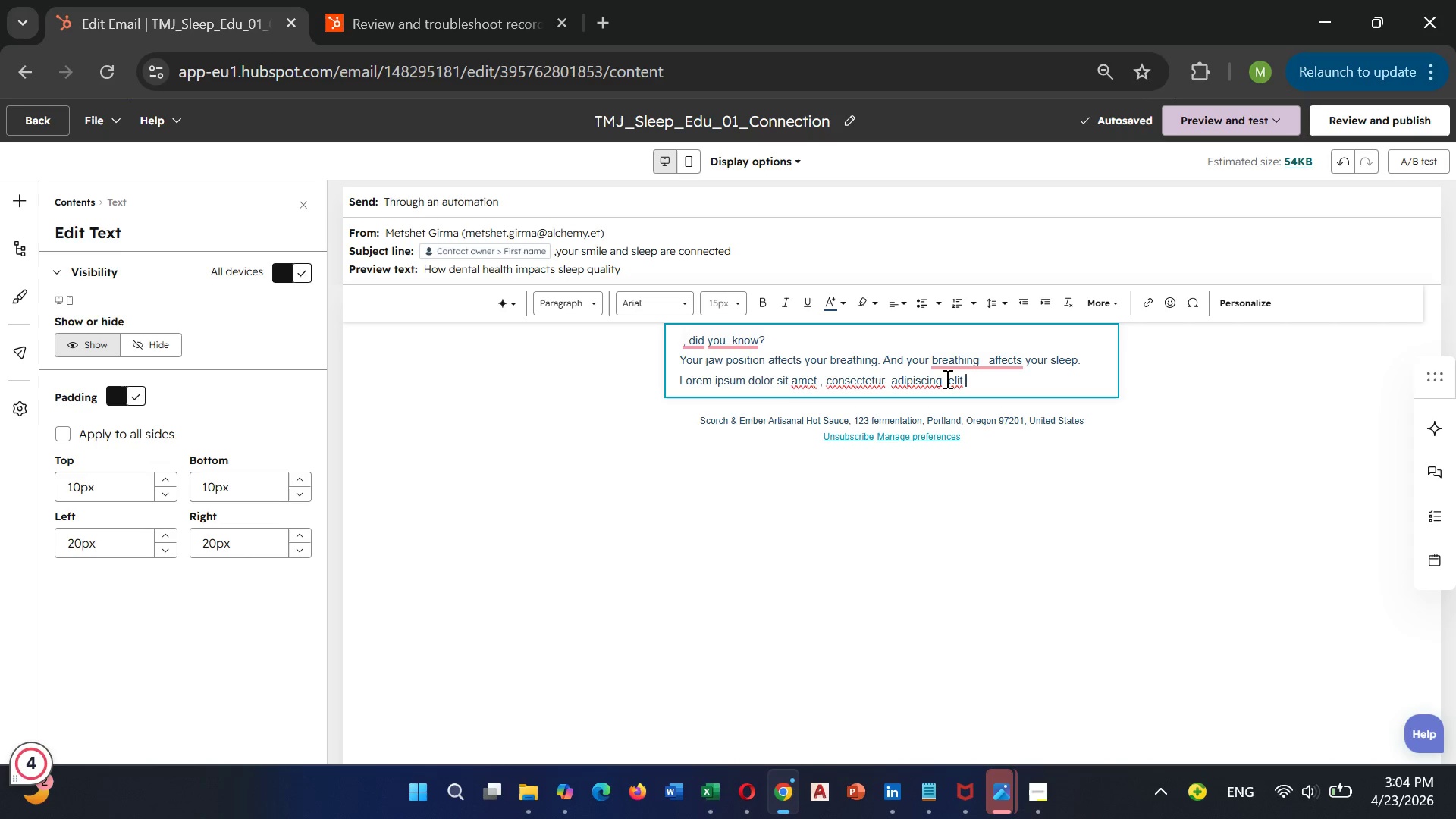 
type( Sed do eiusmod tempor)
 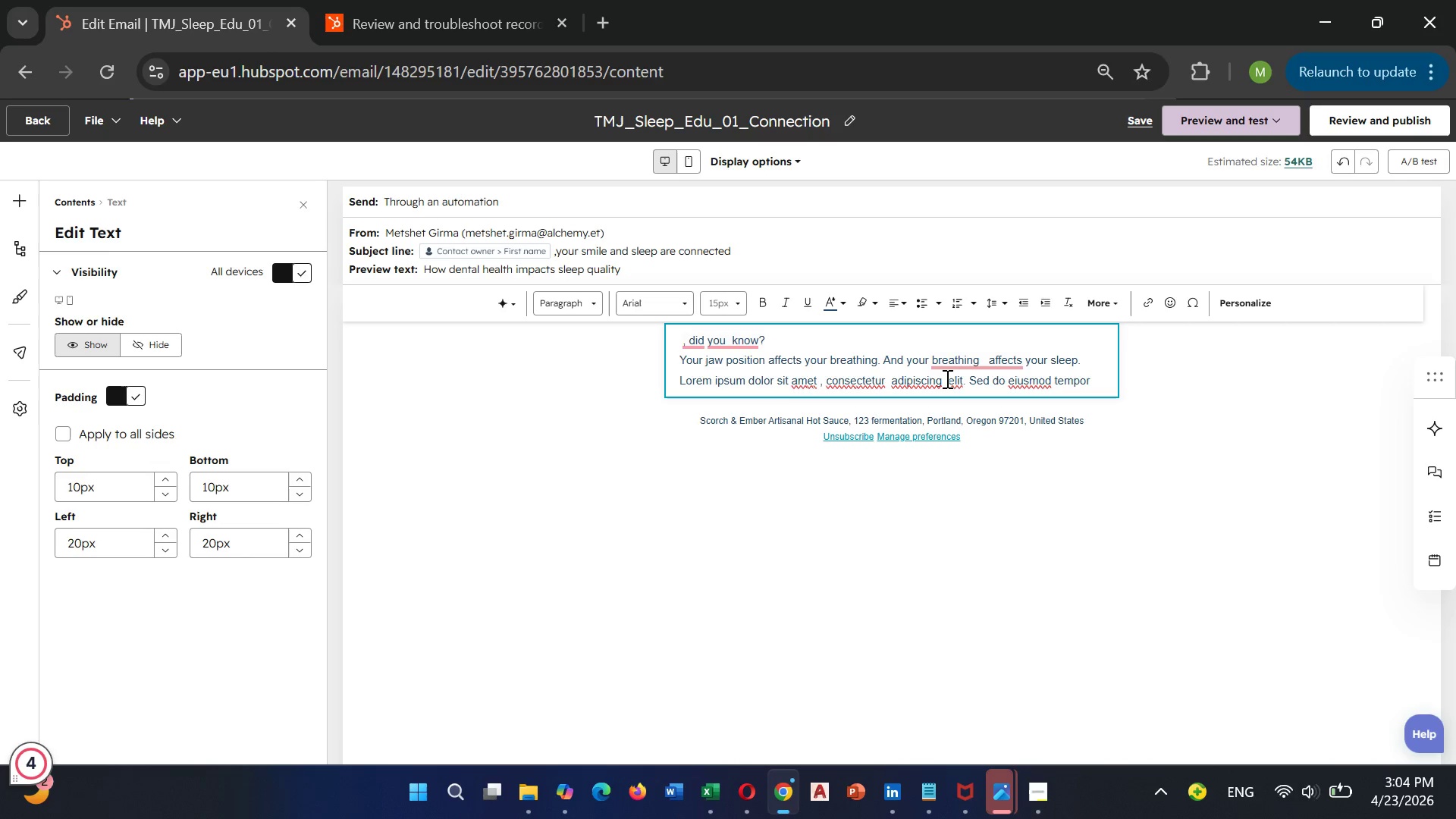 
wait(5.03)
 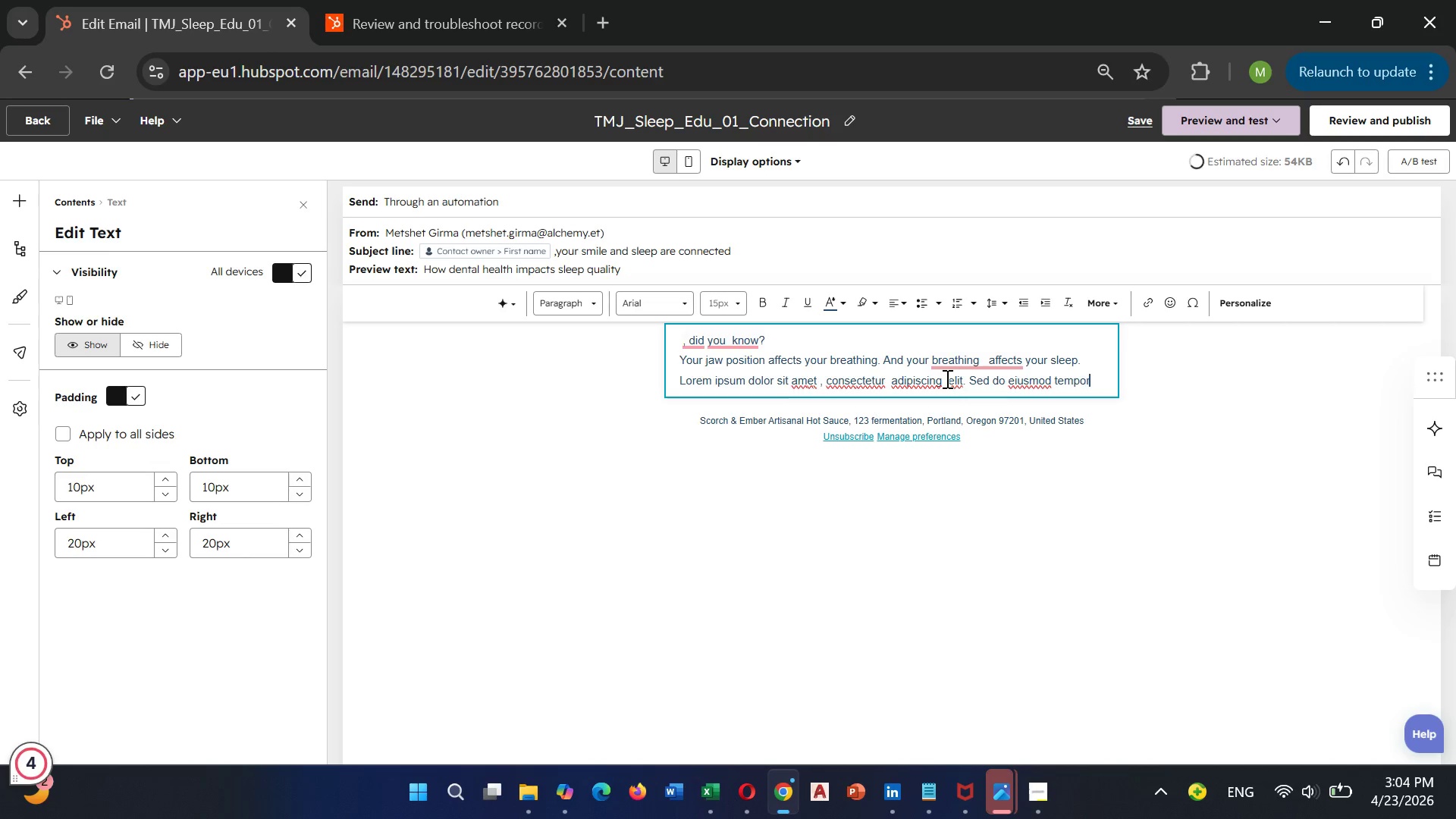 
type( incident)
 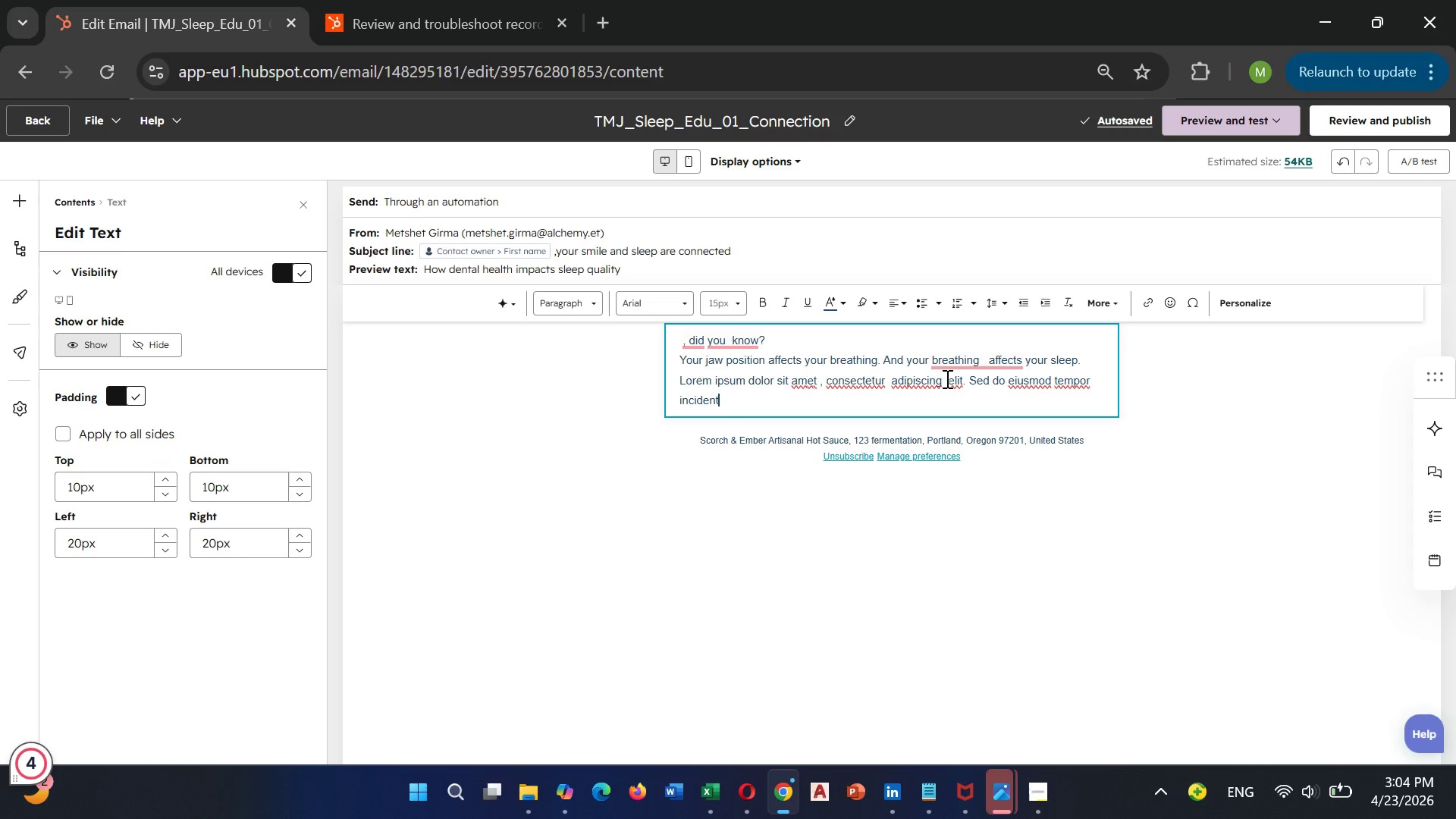 
wait(12.73)
 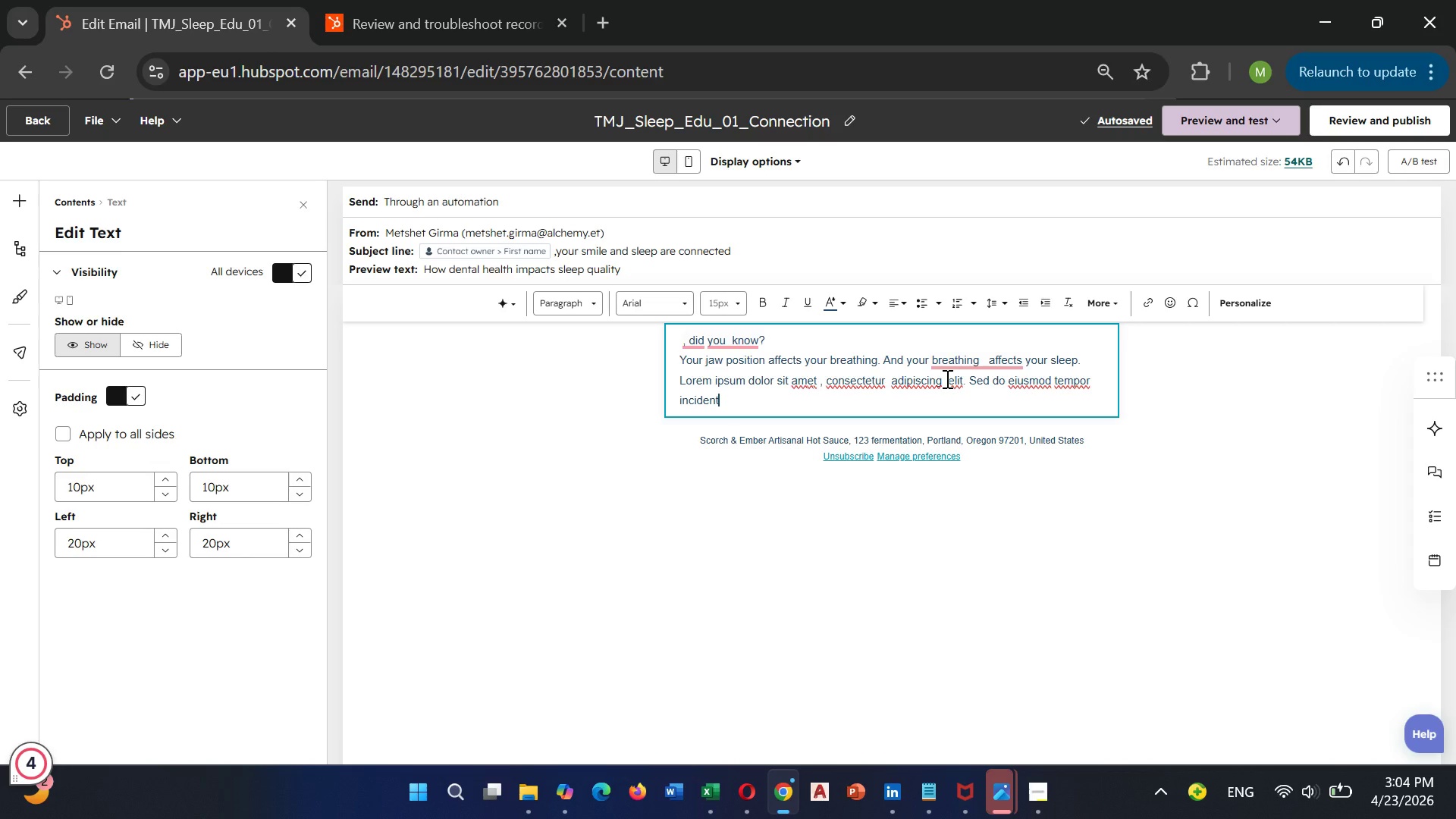 
left_click([706, 402])
 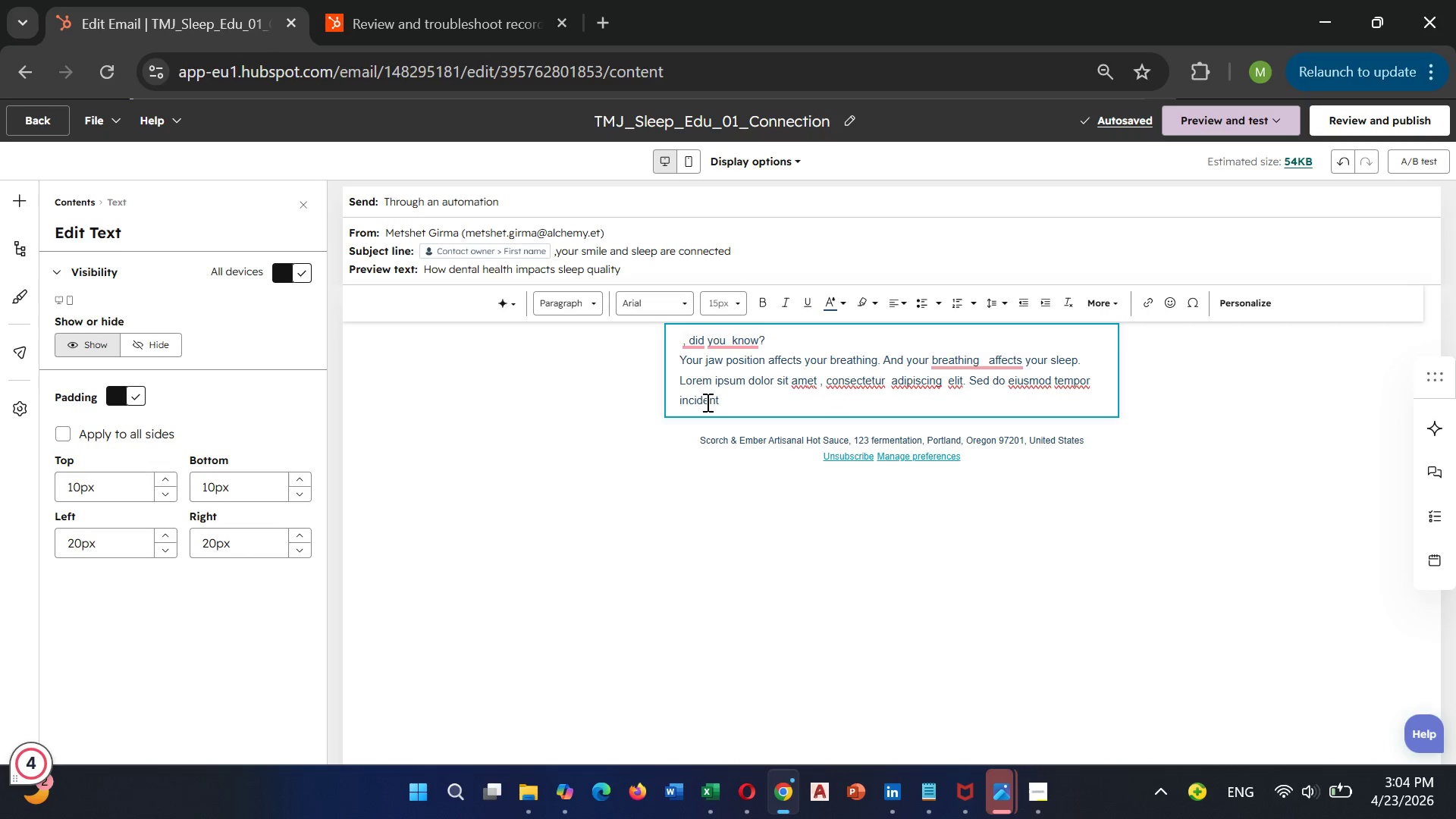 
key(ArrowRight)
 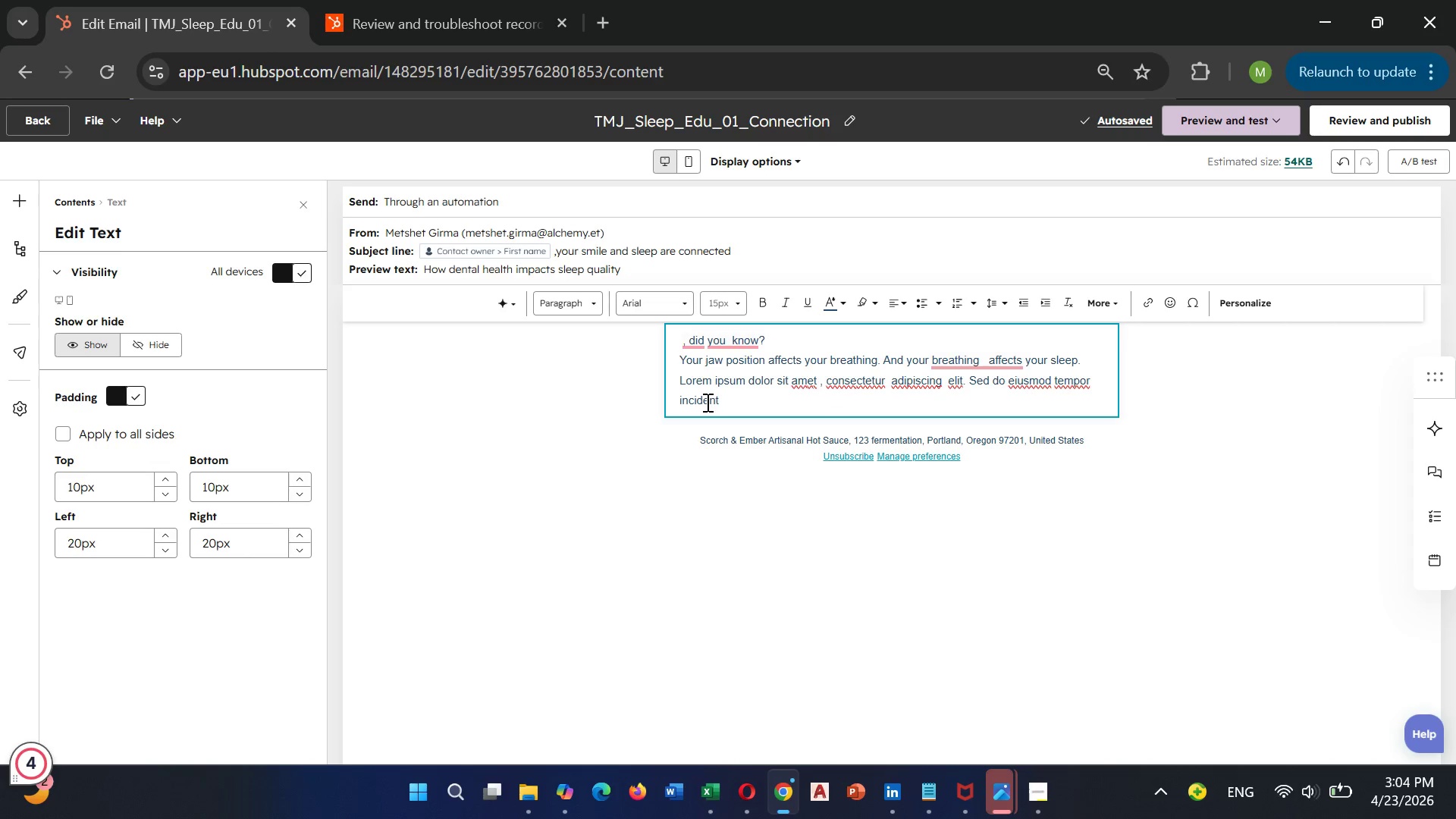 
key(Backspace)
 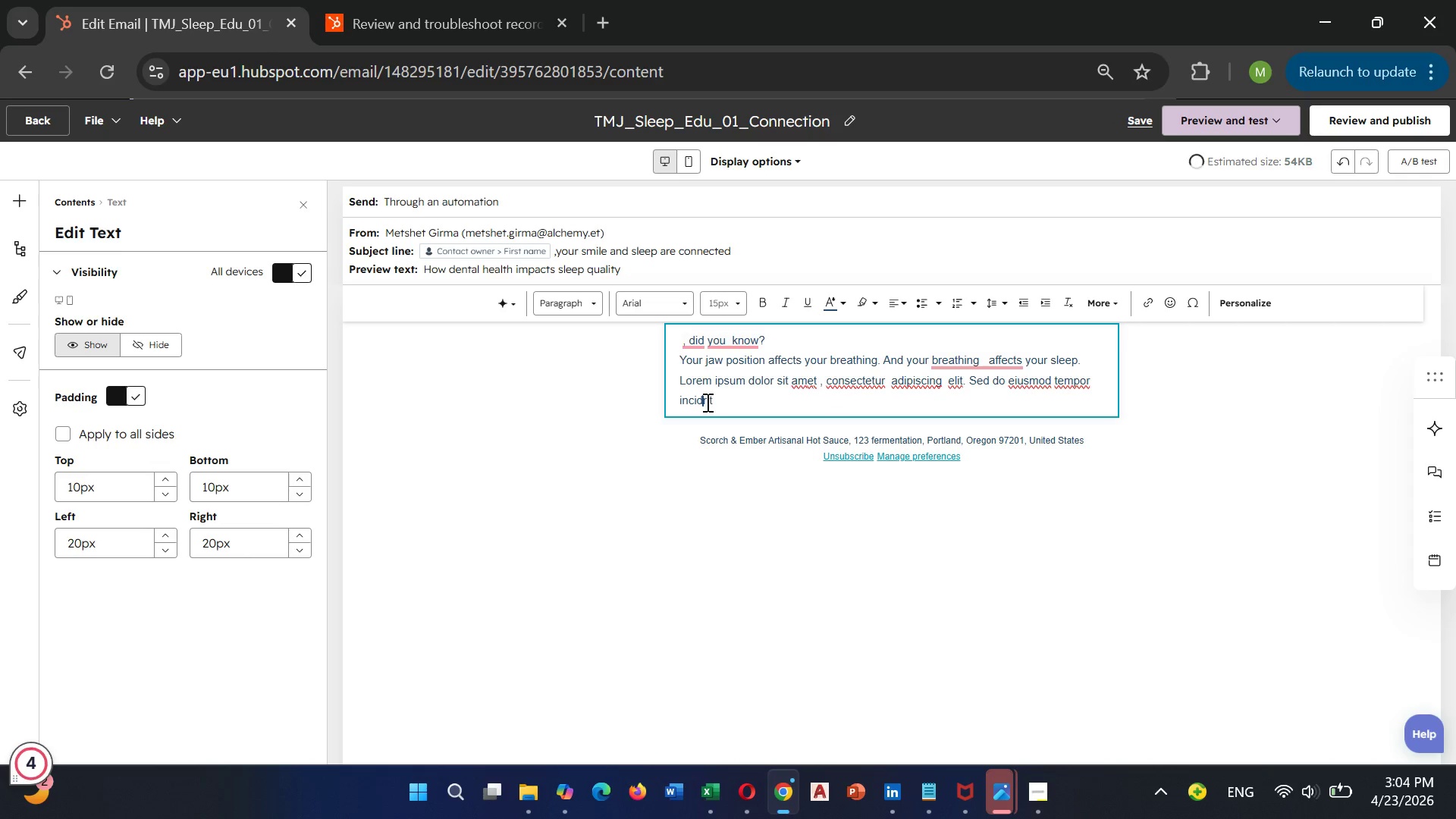 
key(U)
 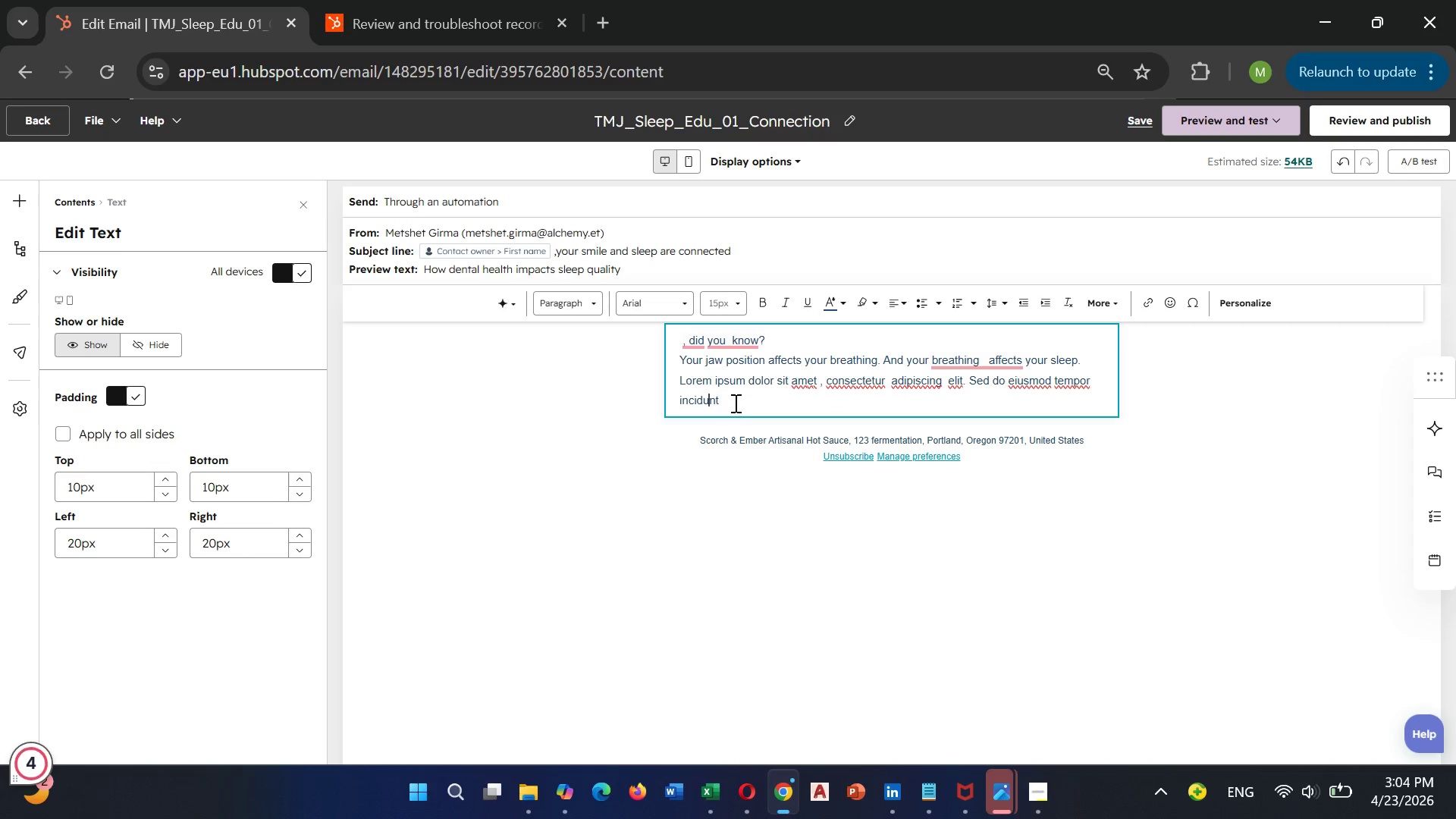 
left_click([736, 402])
 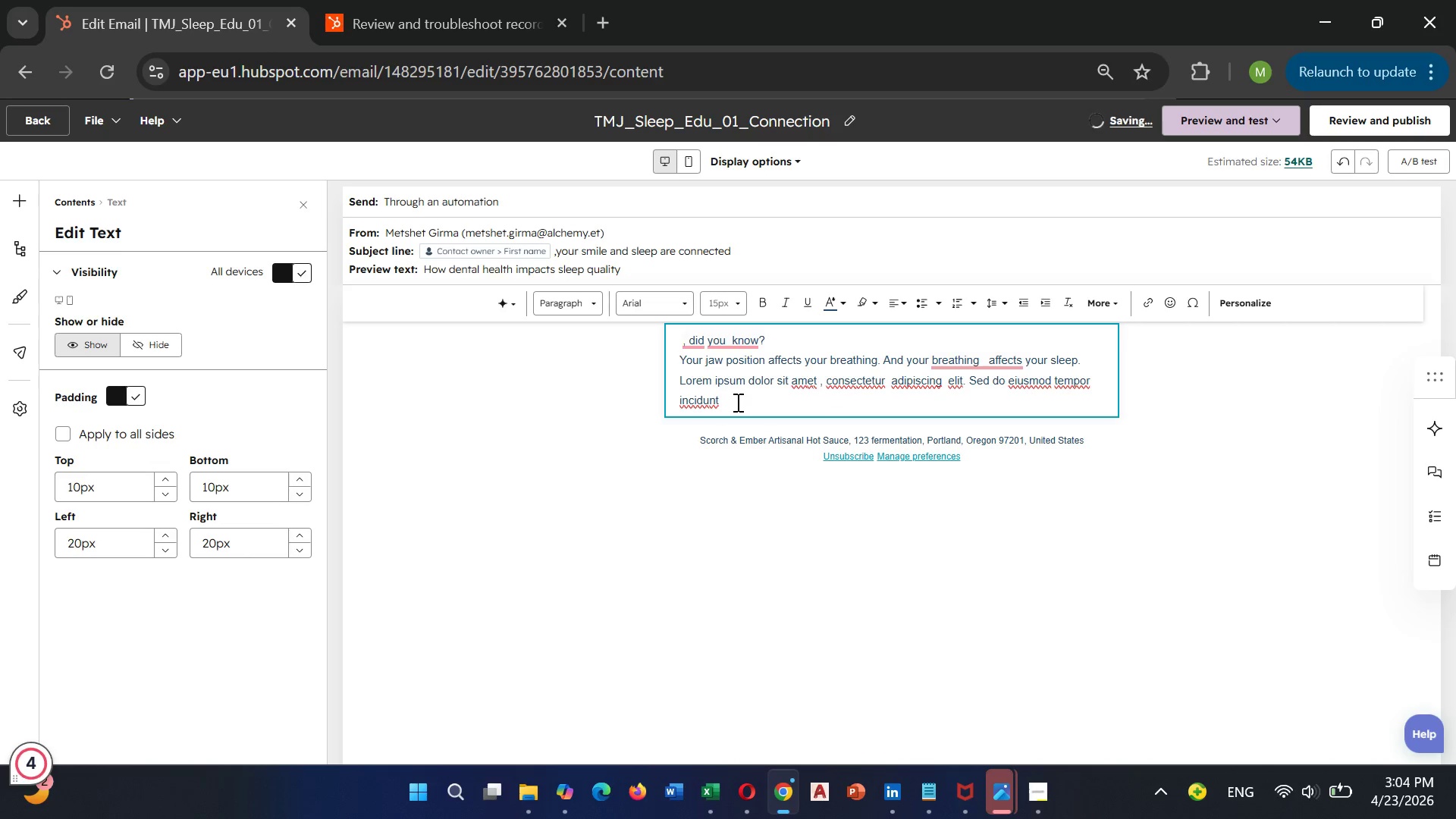 
type( ut labore )
 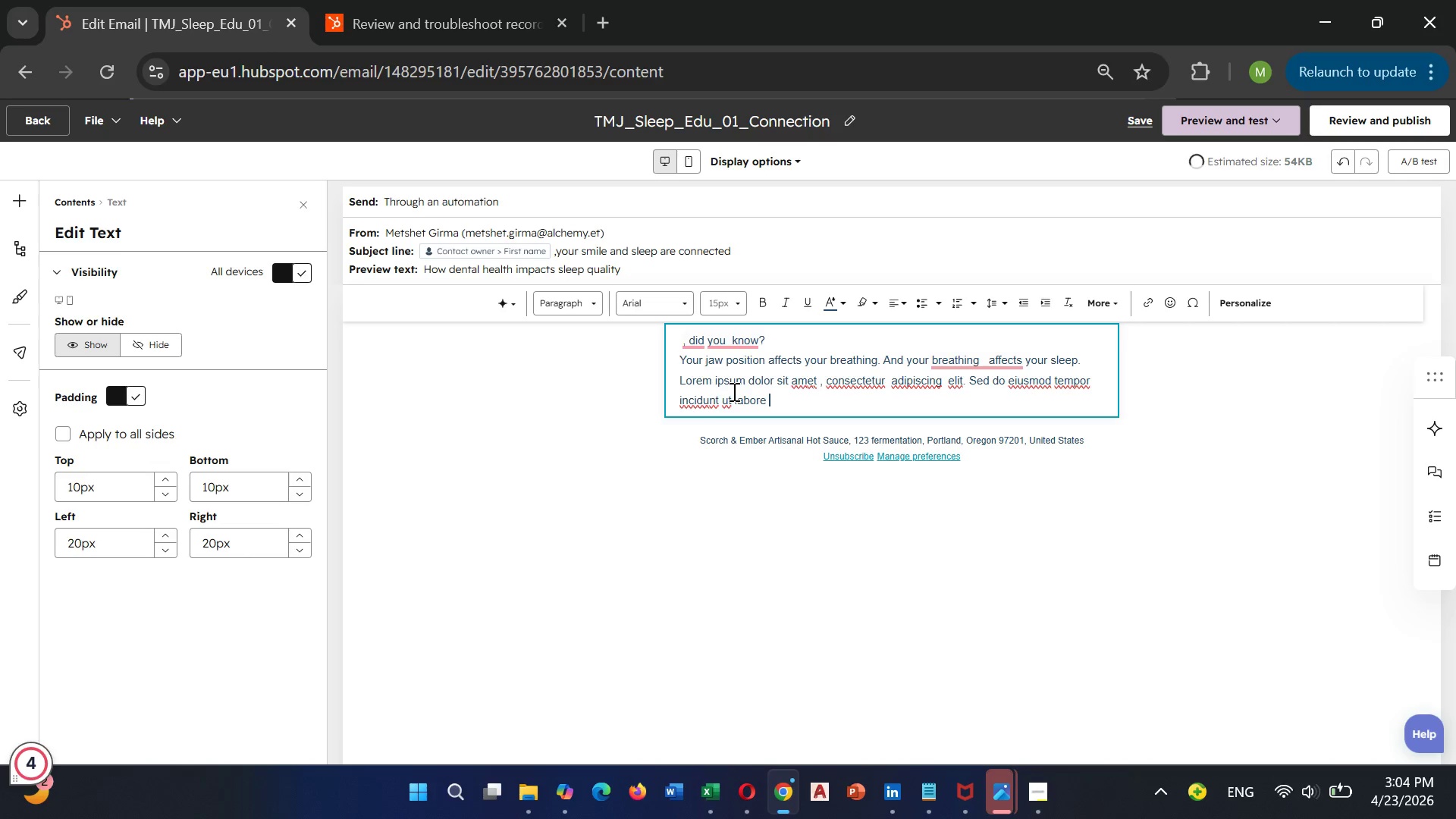 
type(et dolore magna ali)
 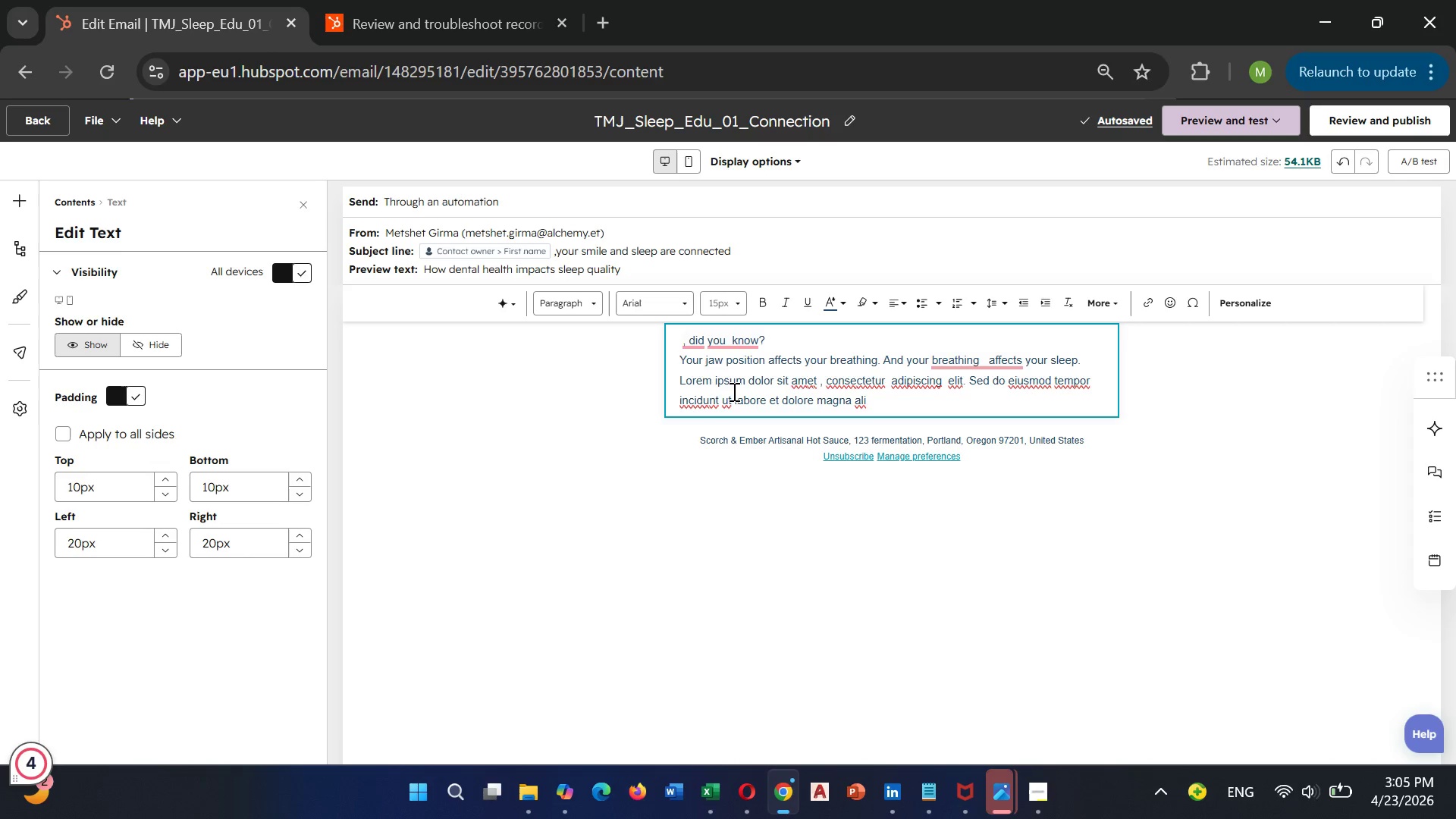 
wait(8.92)
 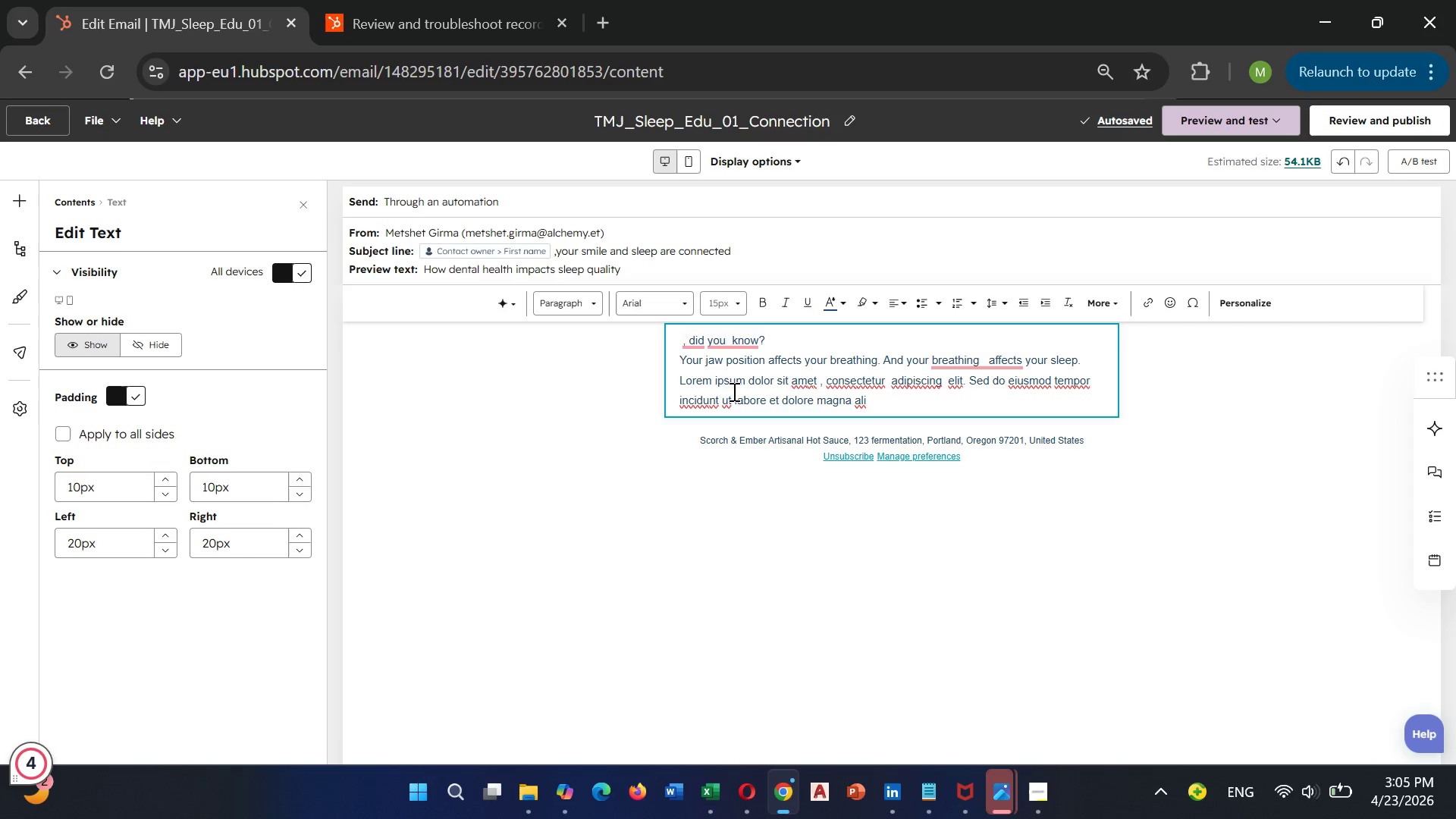 
type(qua)
 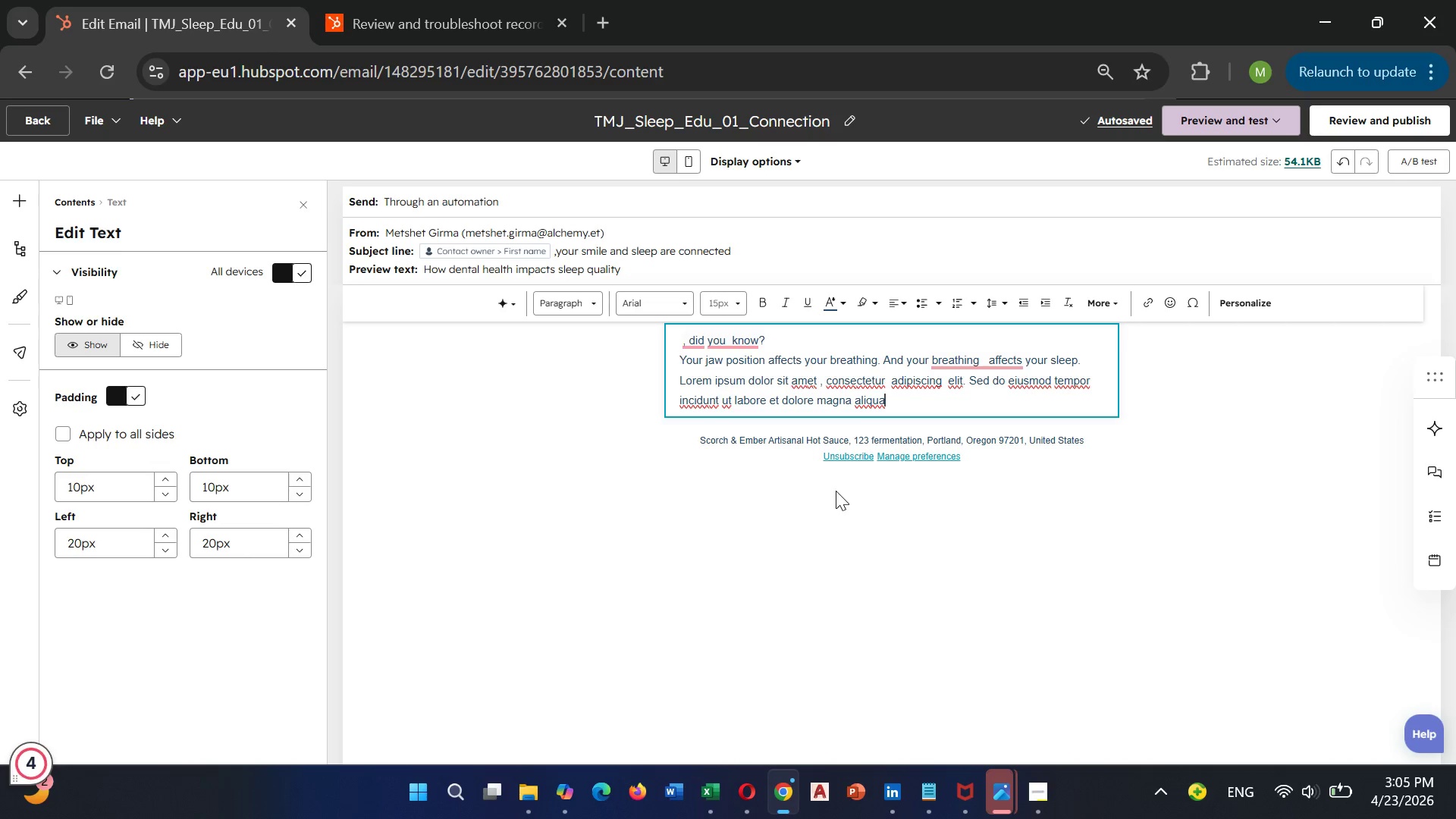 
wait(5.75)
 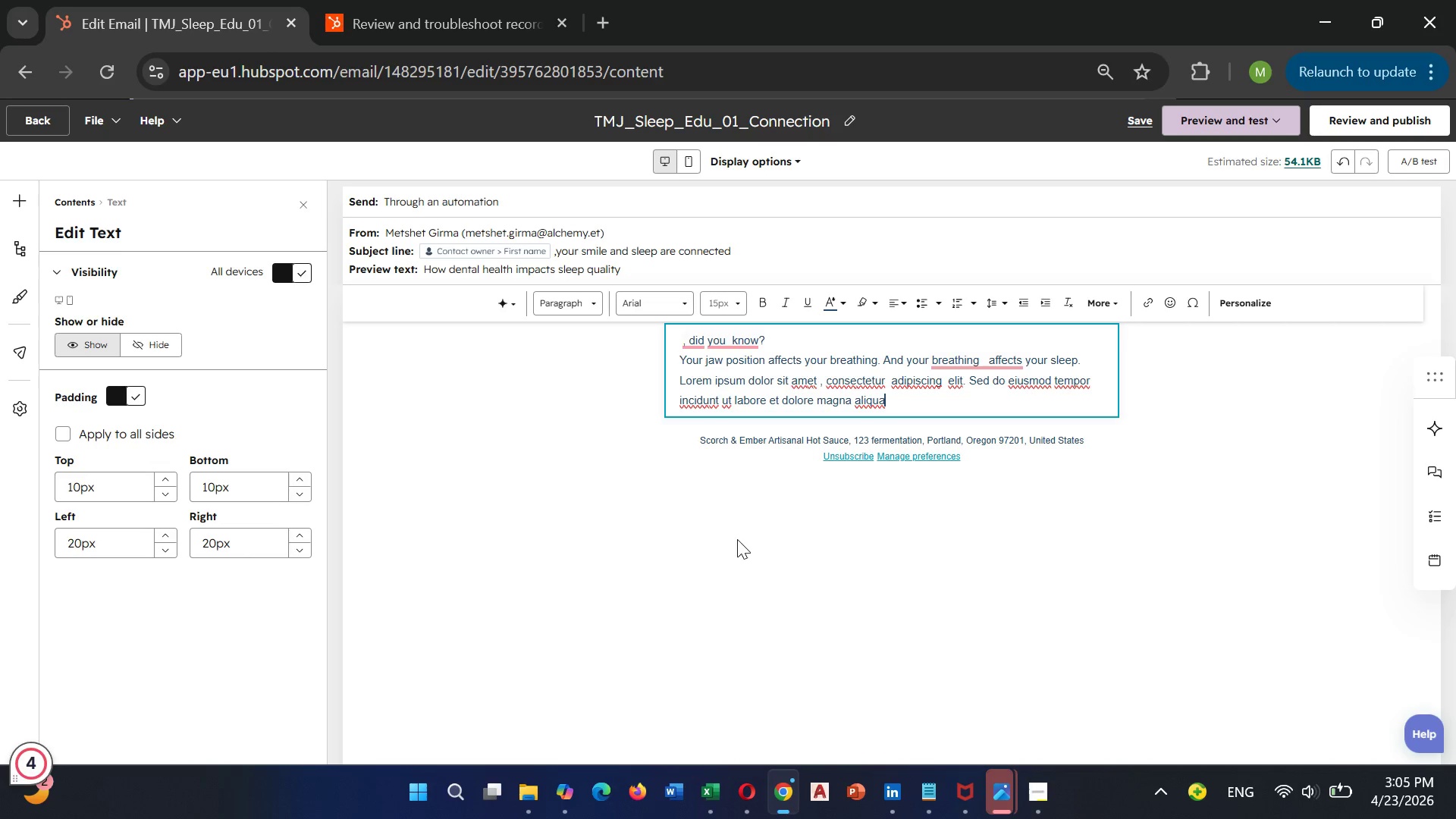 
key(Period)
 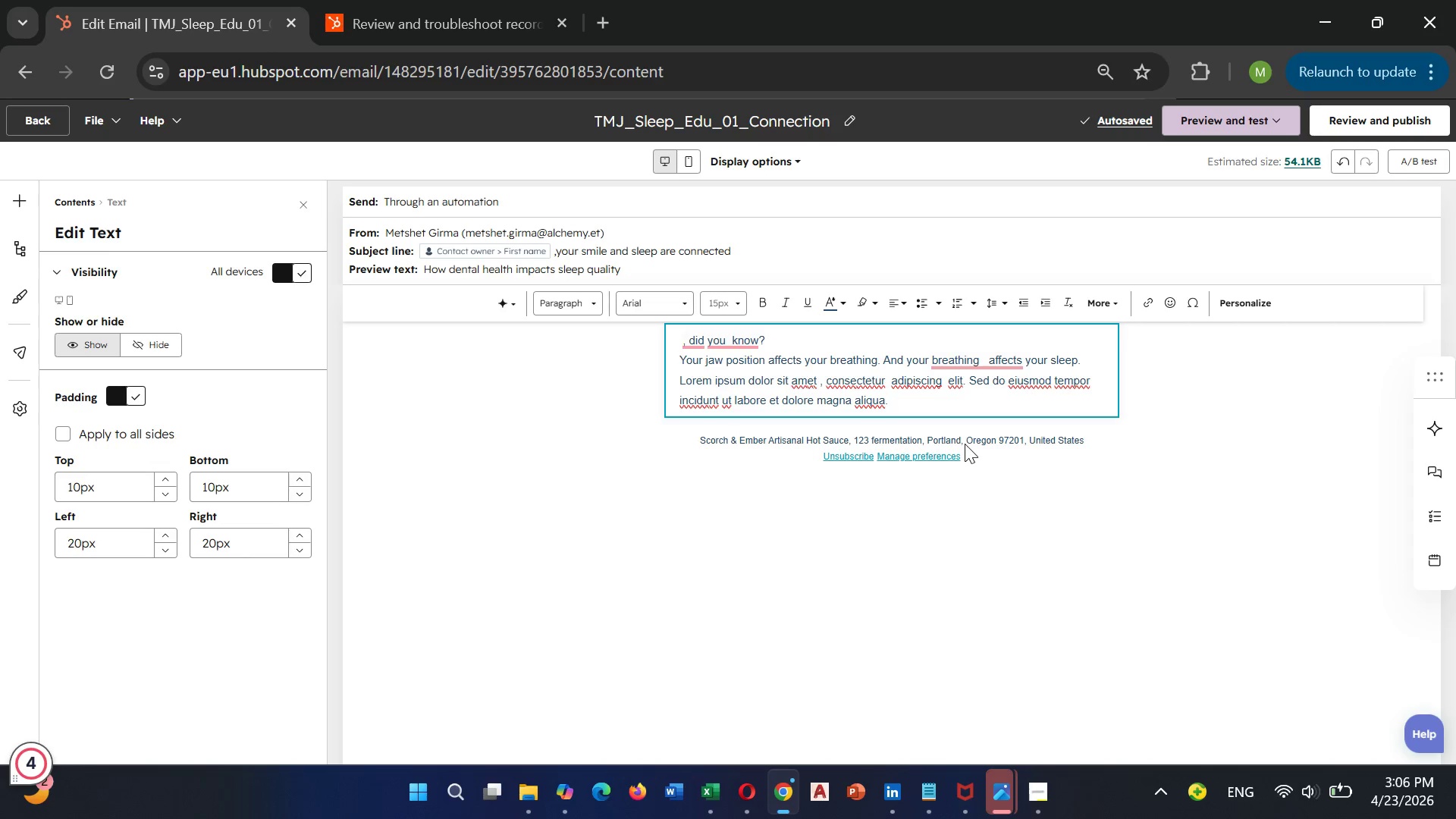 
wait(40.56)
 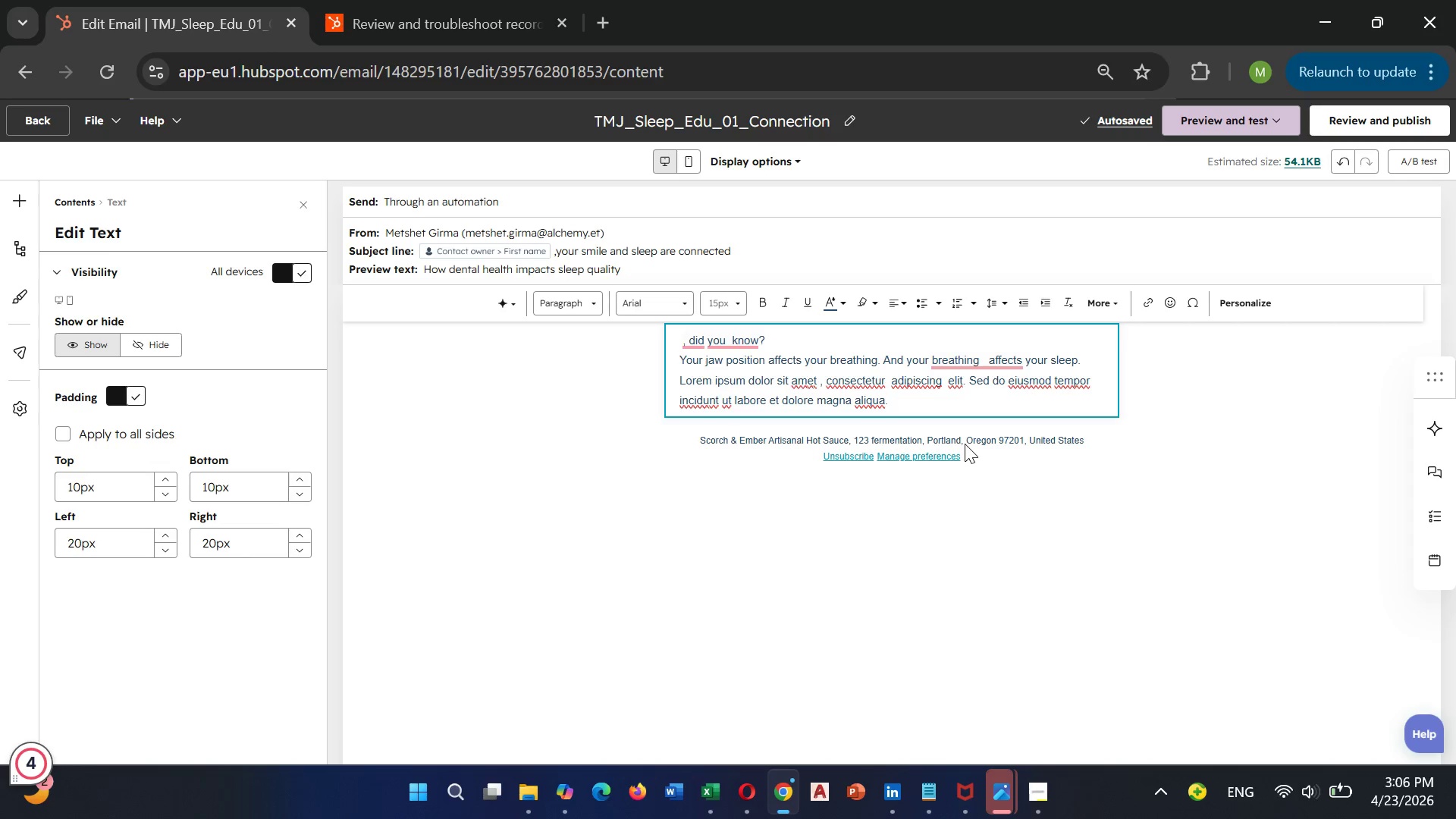 
key(Enter)
 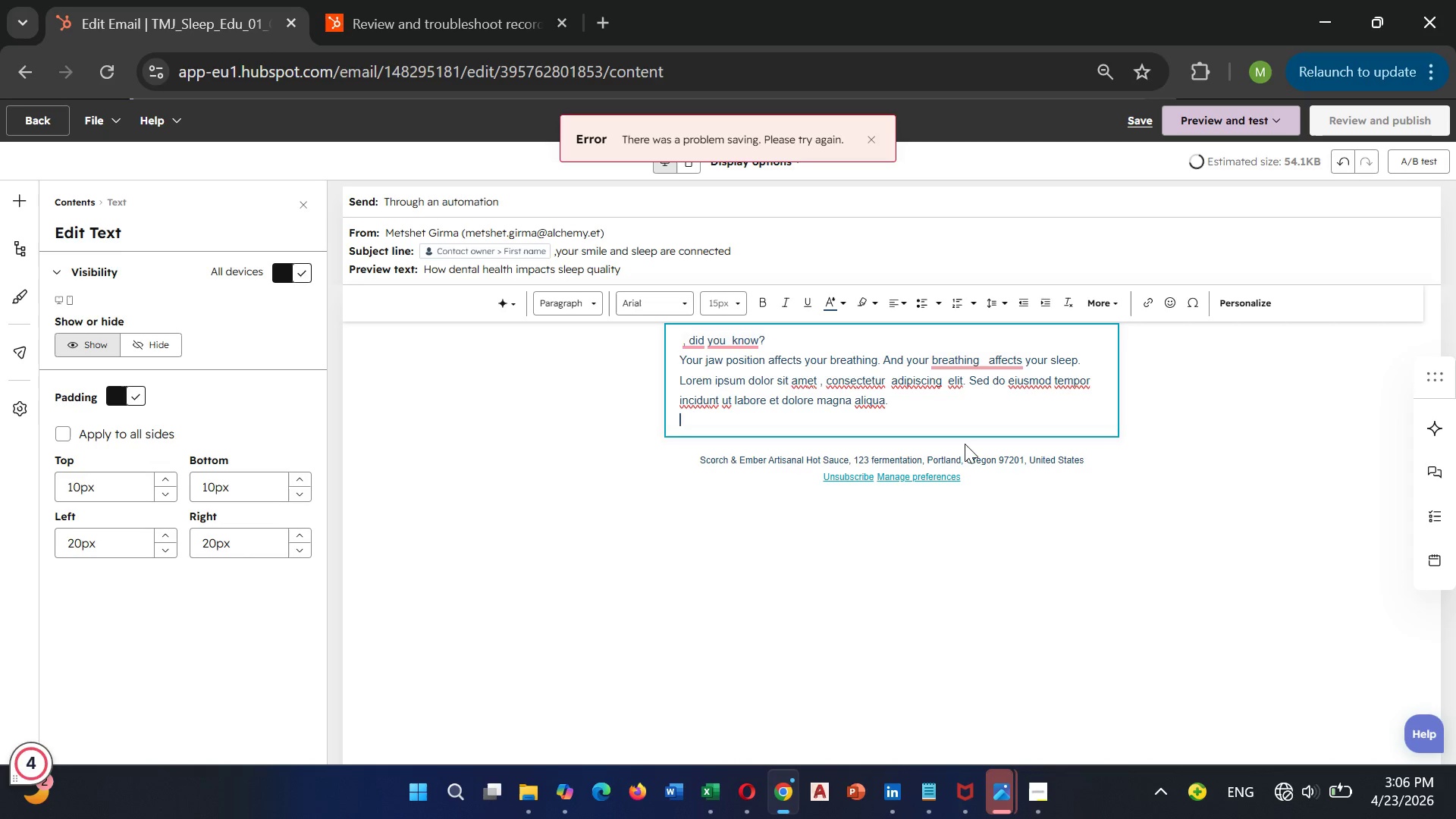 
wait(50.05)
 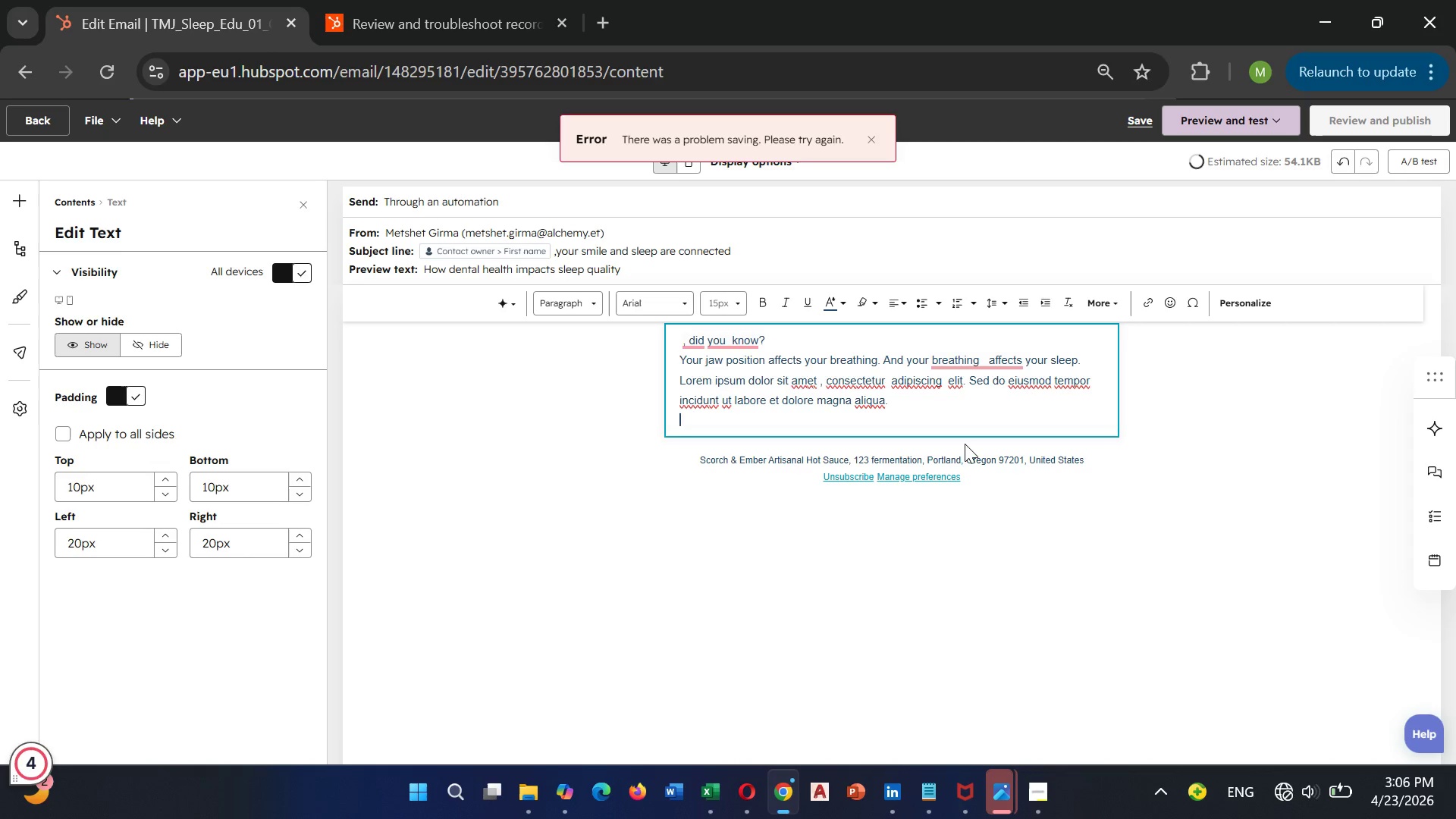 
left_click([902, 396])
 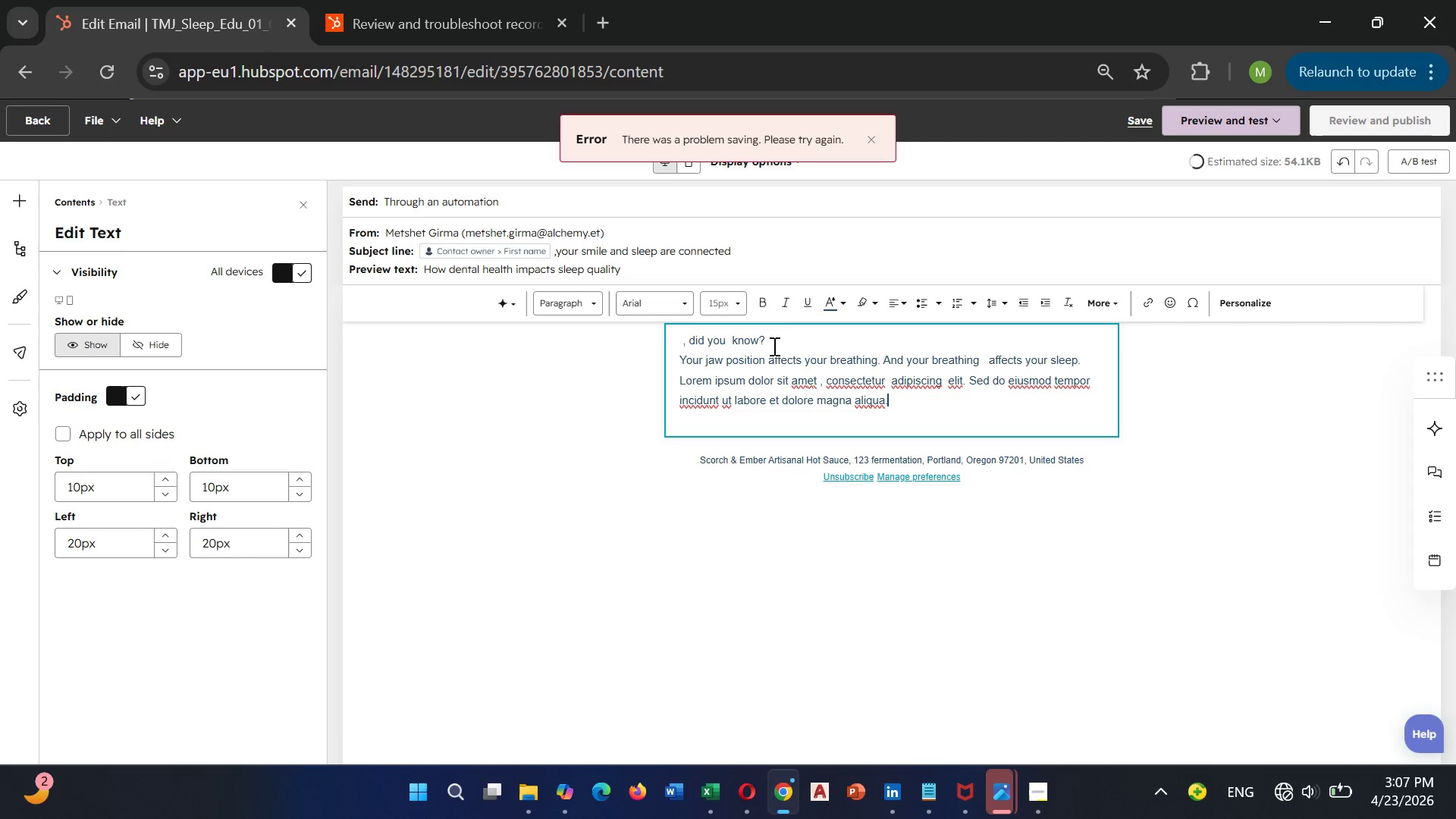 
wait(29.8)
 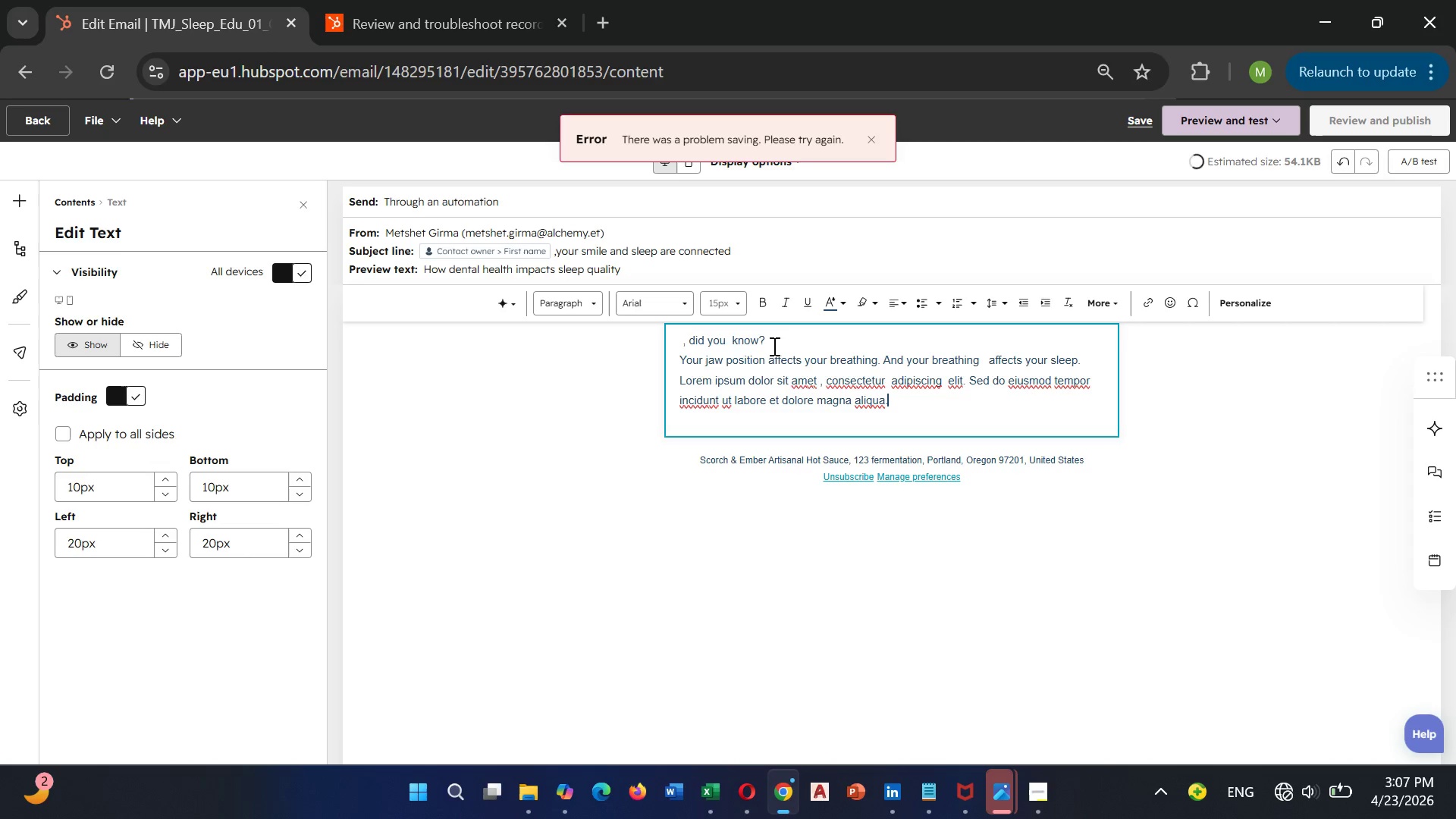 
left_click([1037, 728])
 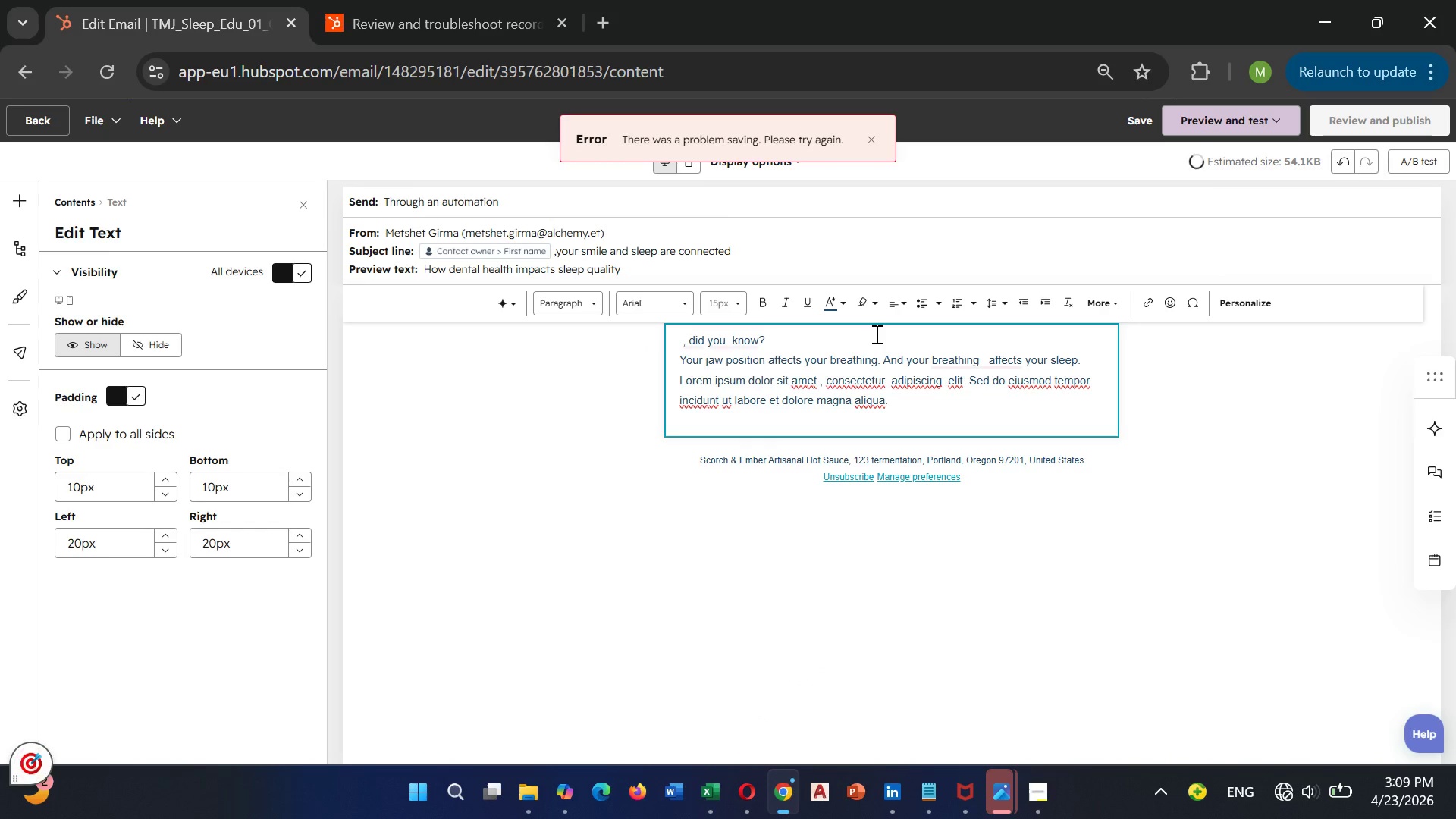 
wait(100.52)
 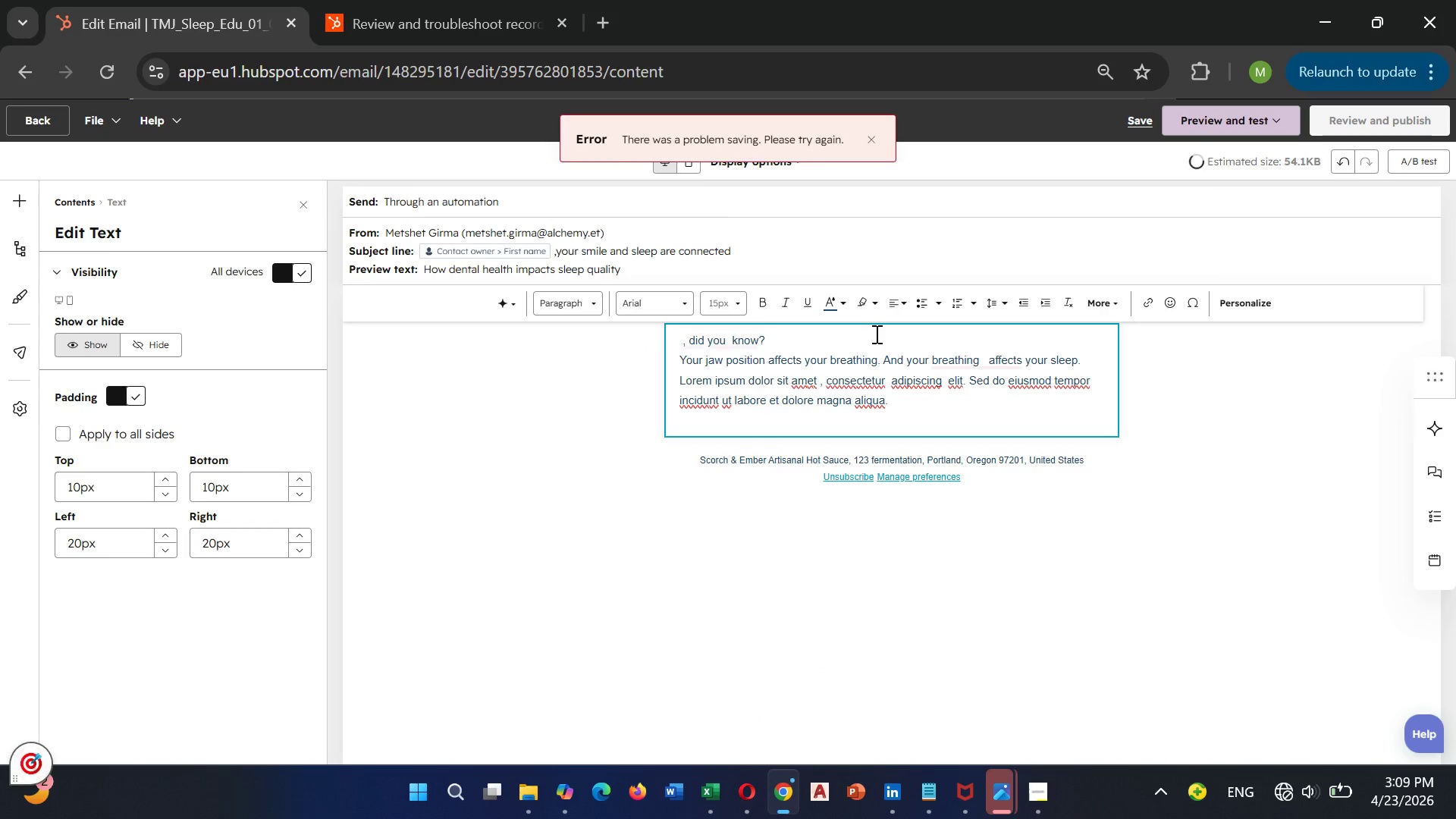 
left_click([1285, 795])
 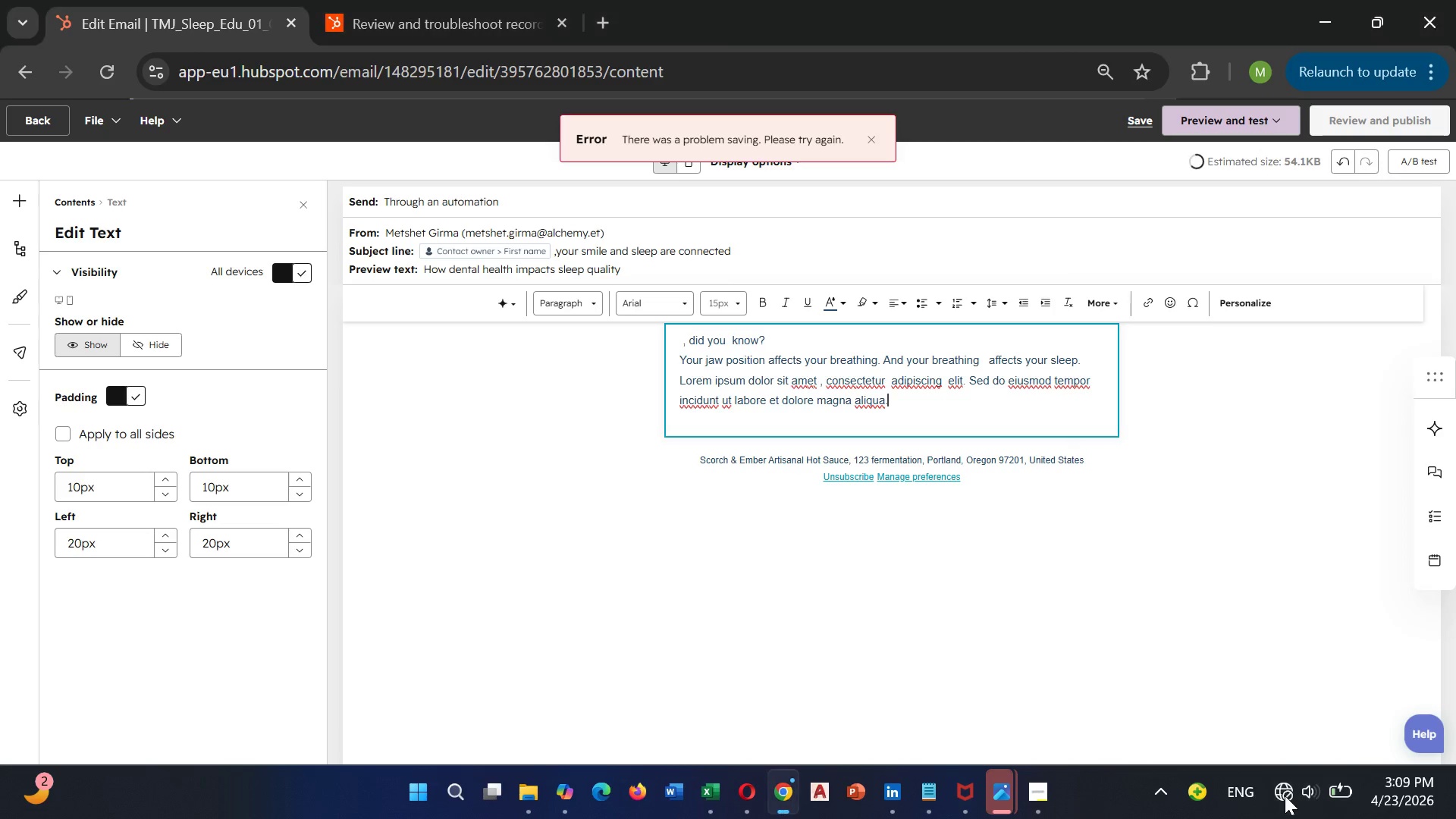 
left_click([1285, 795])
 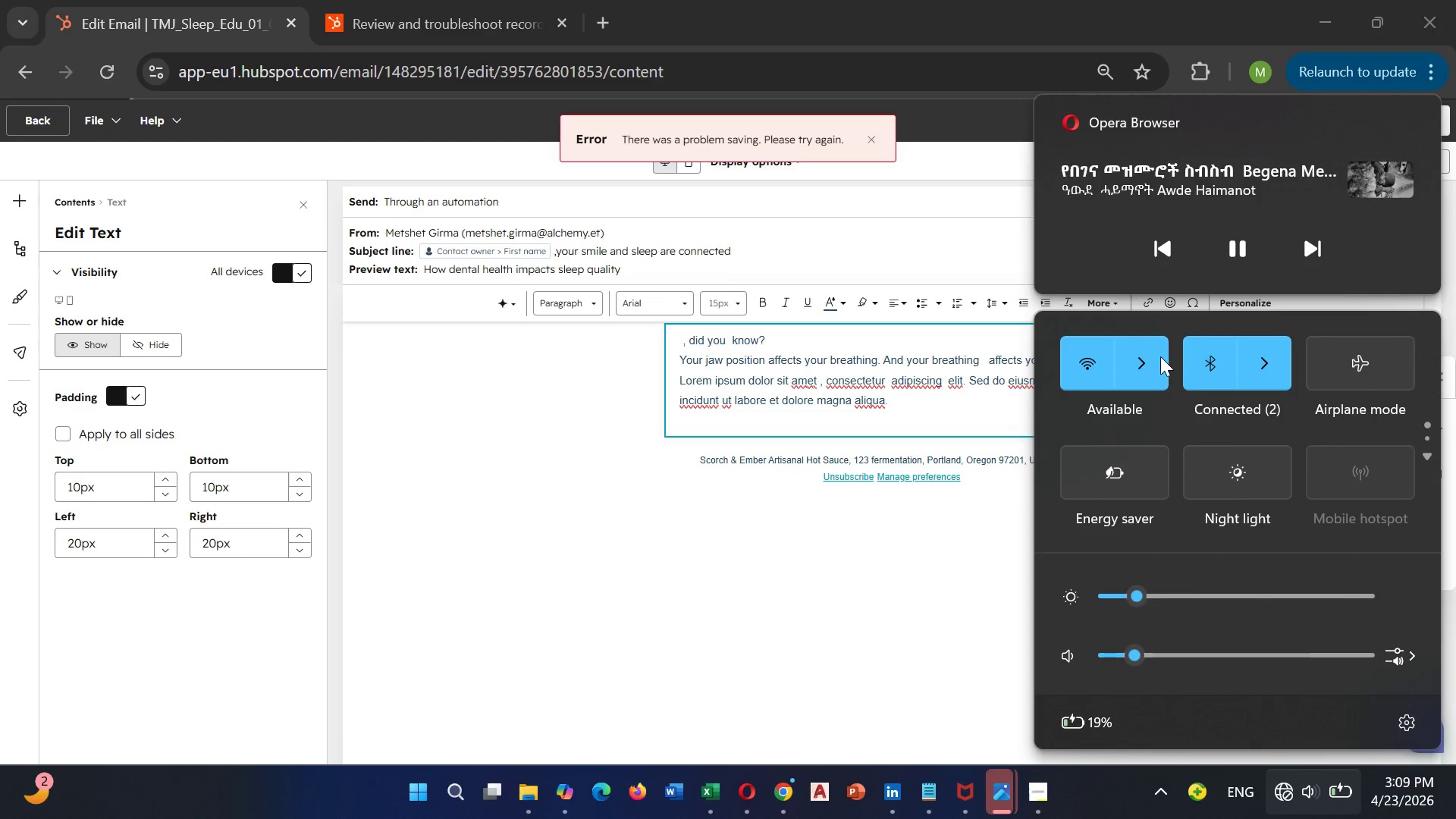 
left_click([1139, 363])
 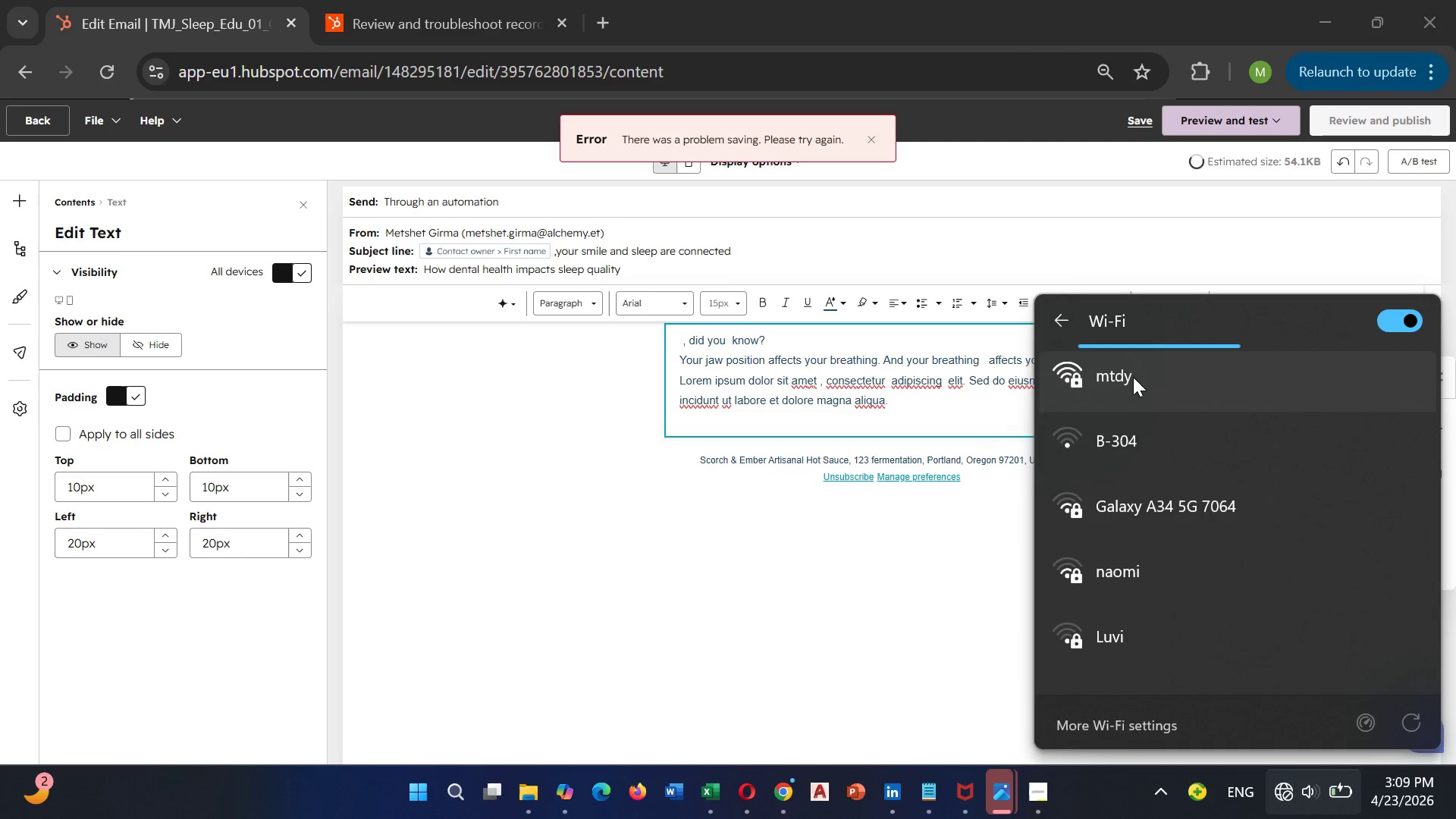 
left_click([1133, 377])
 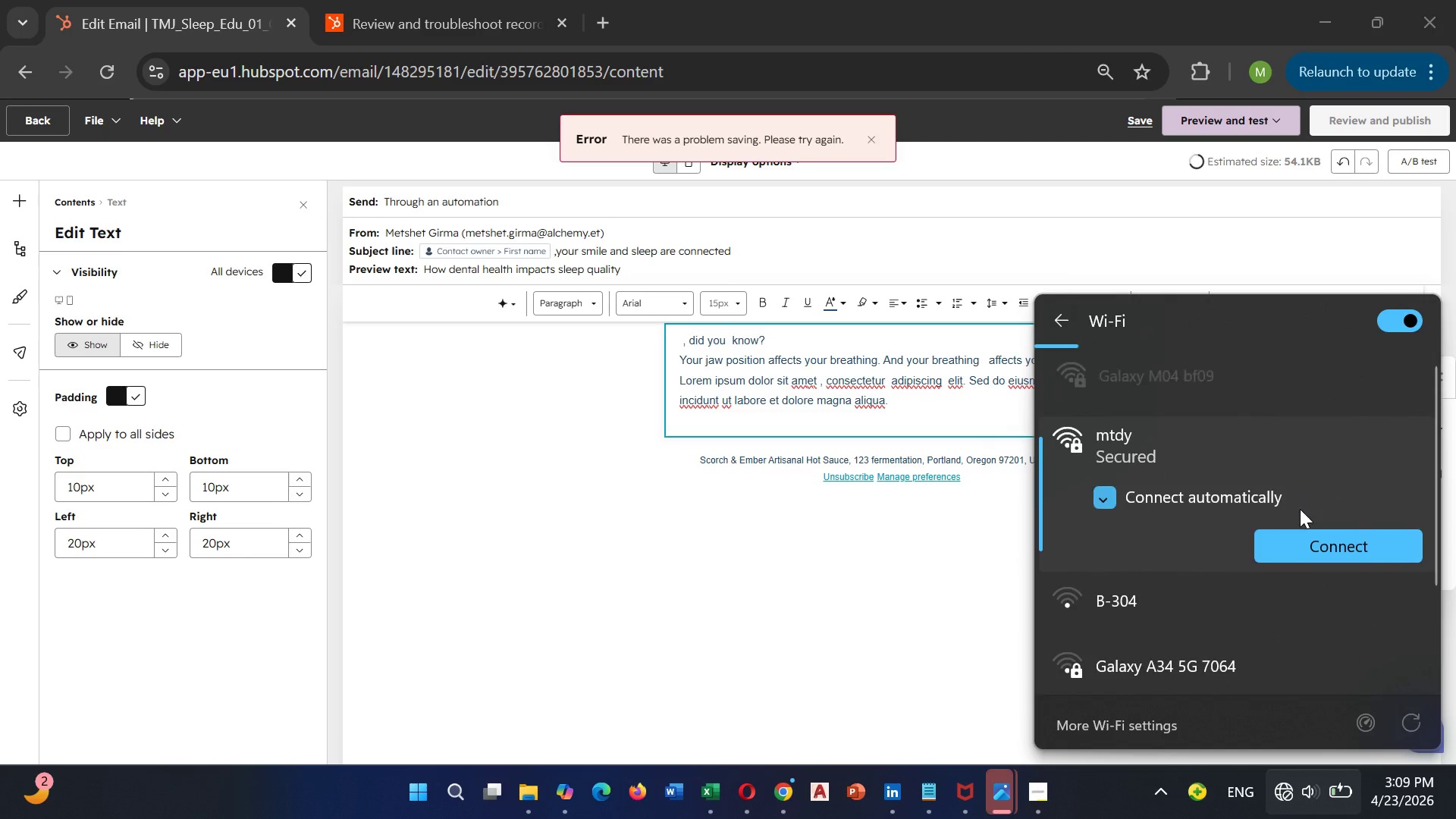 
left_click([1312, 533])
 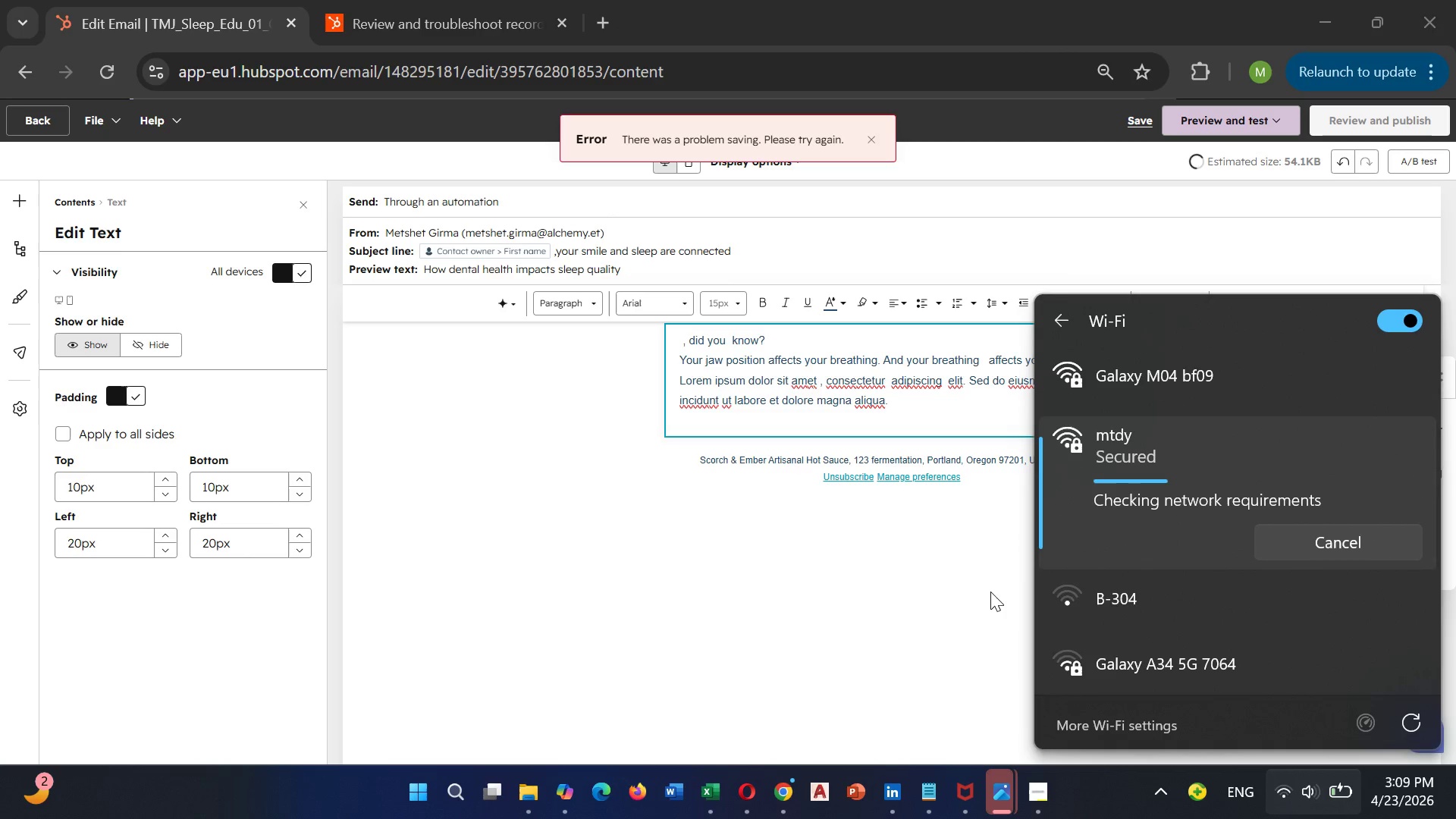 
wait(9.39)
 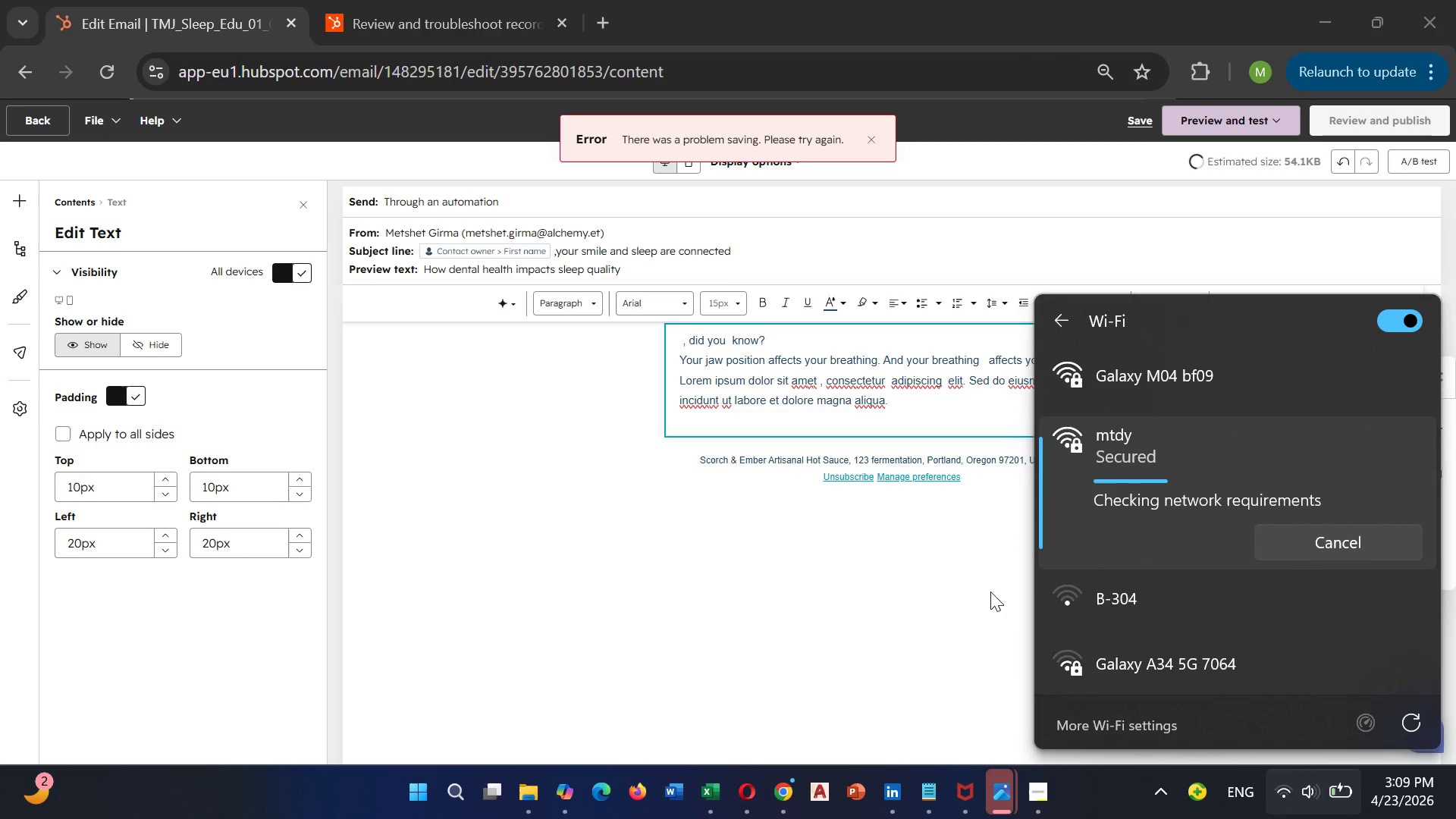 
left_click([1291, 533])
 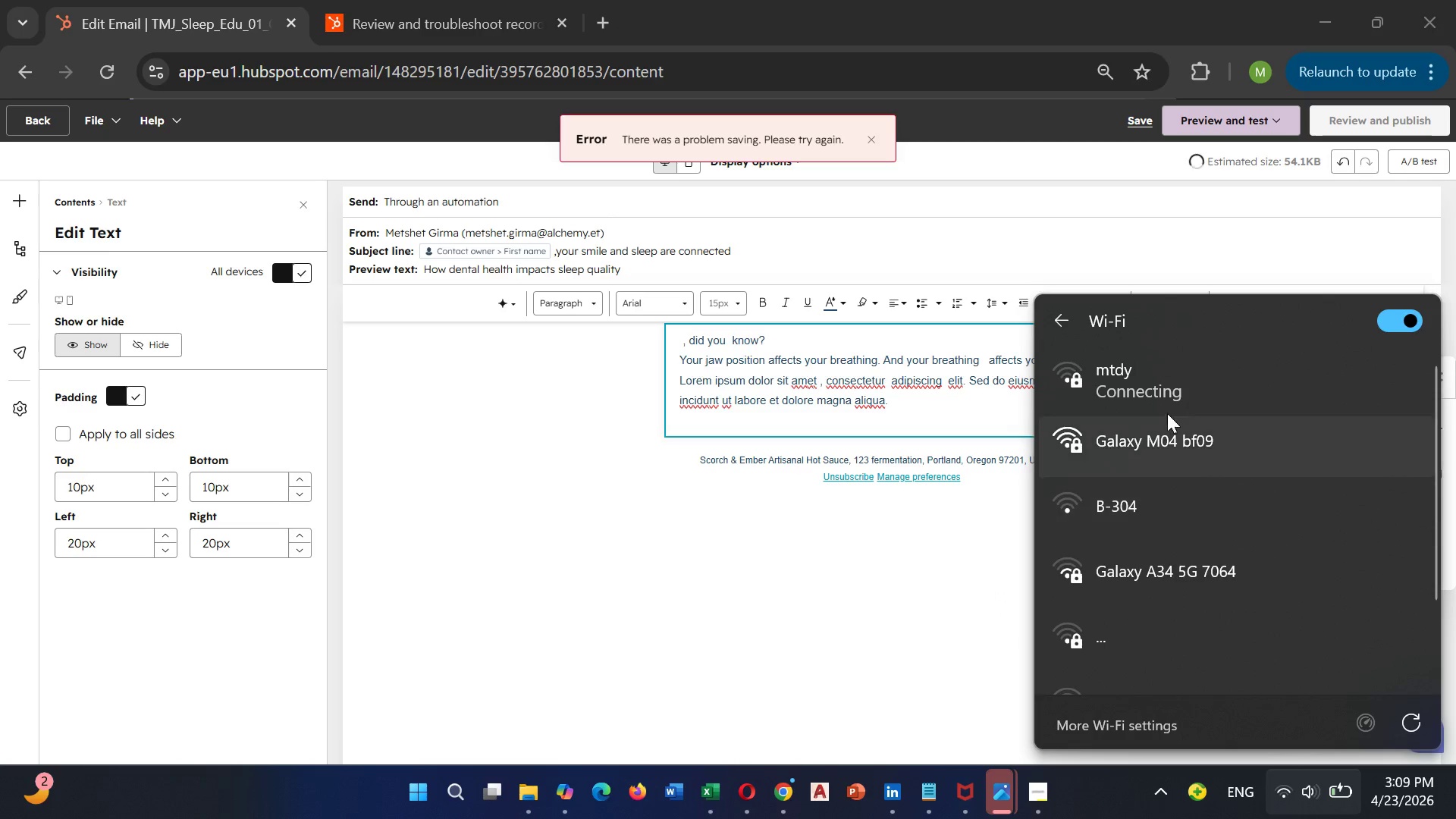 
left_click([1164, 398])
 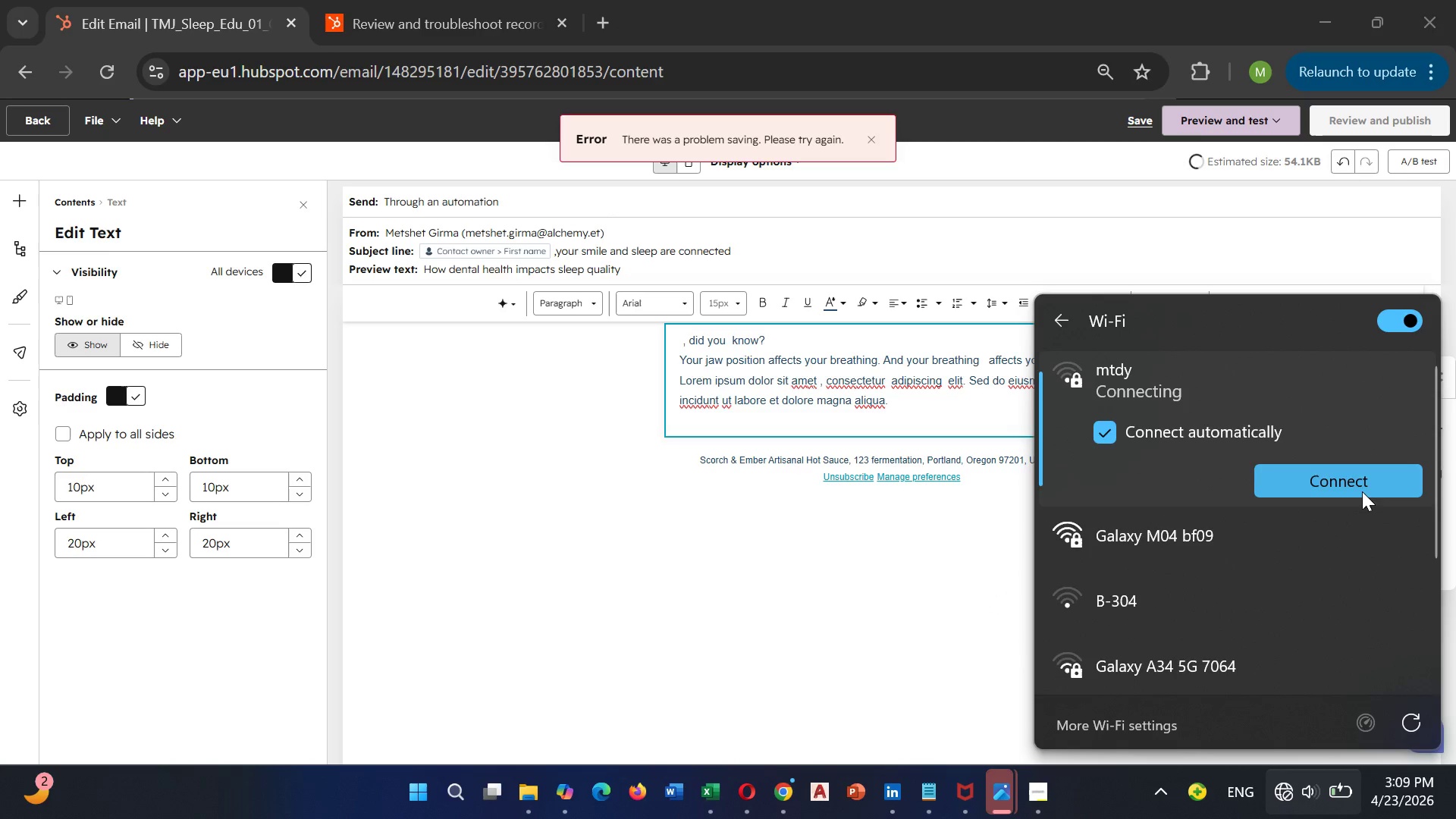 
left_click([1360, 485])
 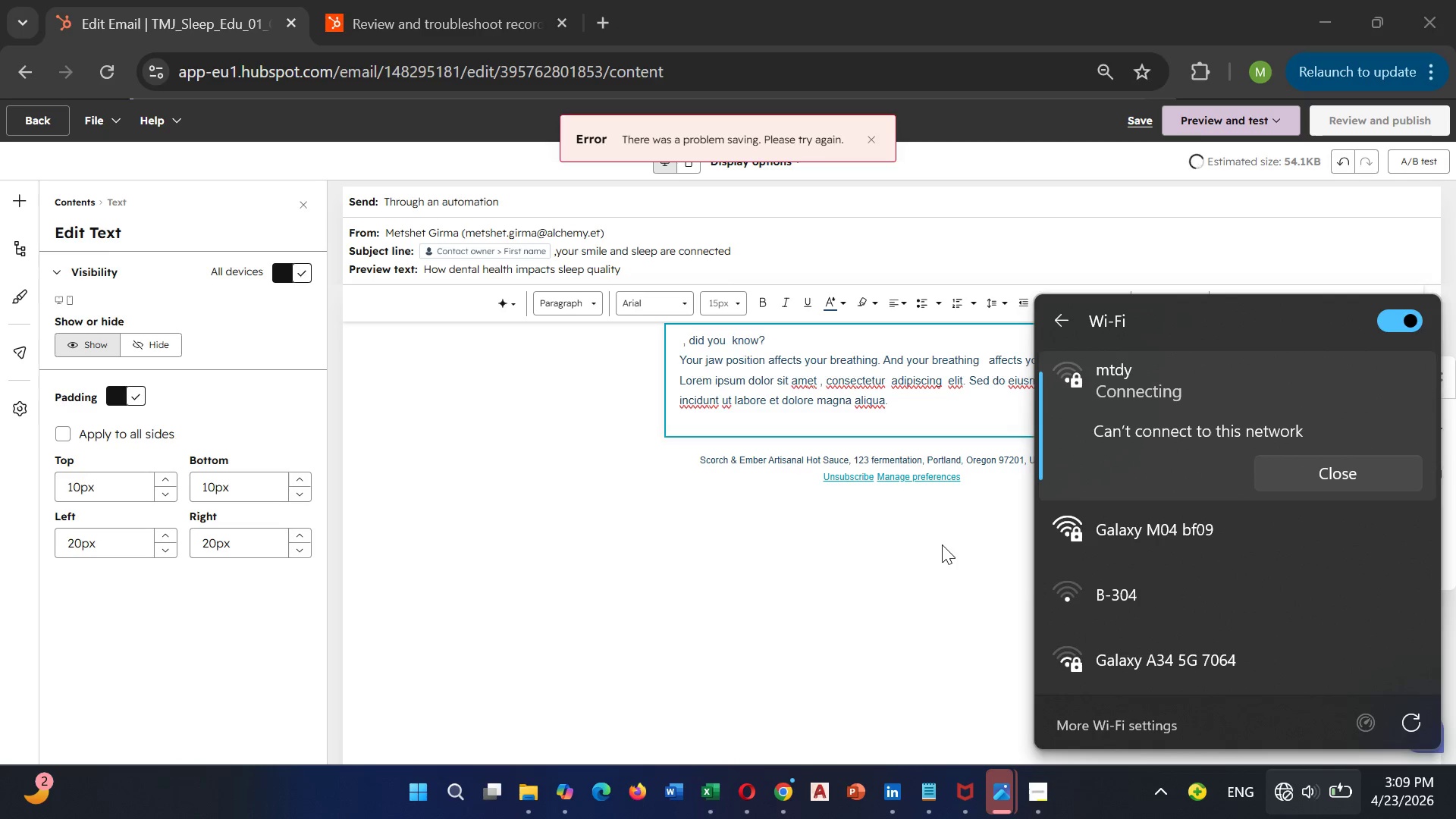 
wait(24.69)
 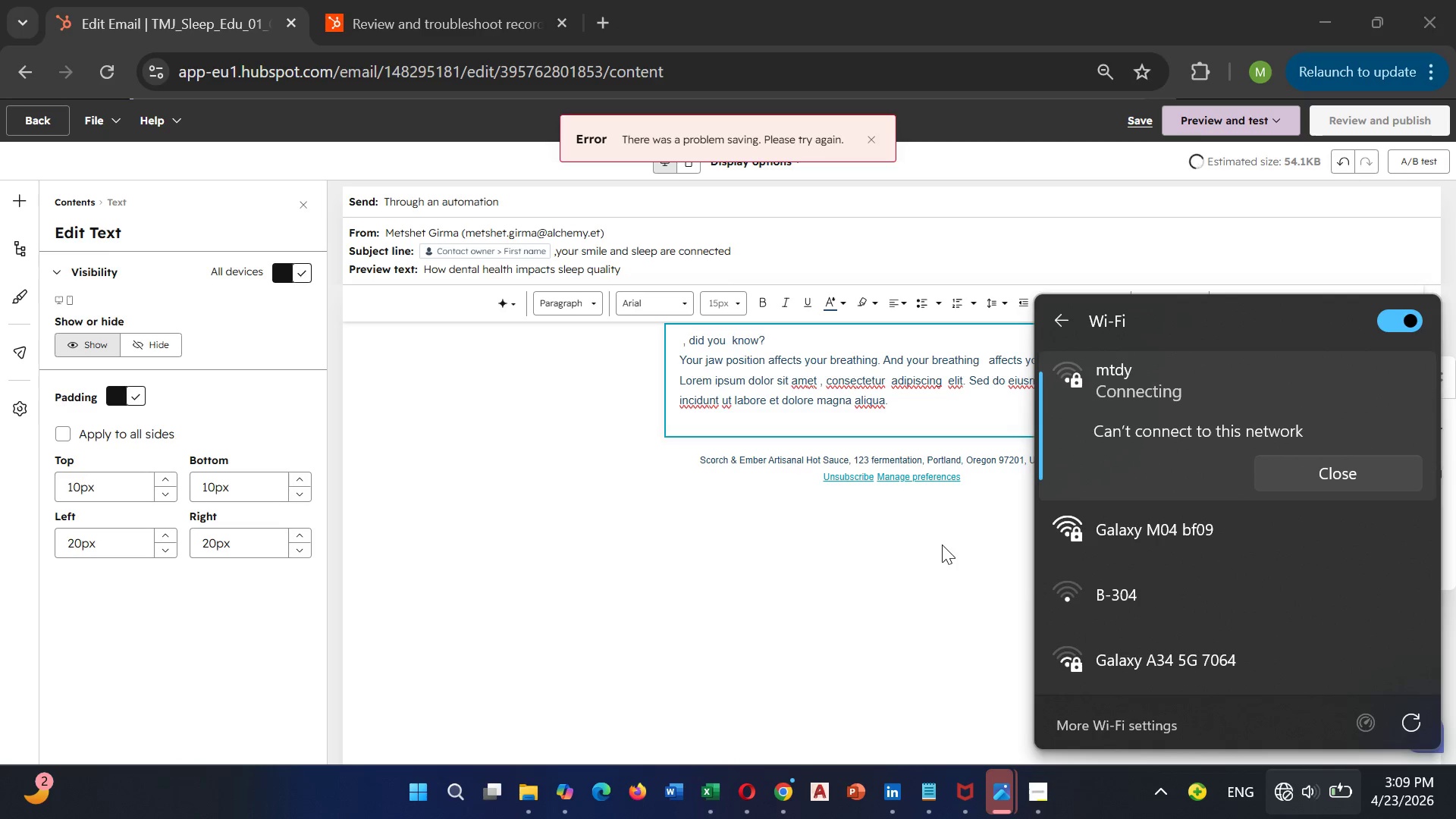 
left_click([1320, 482])
 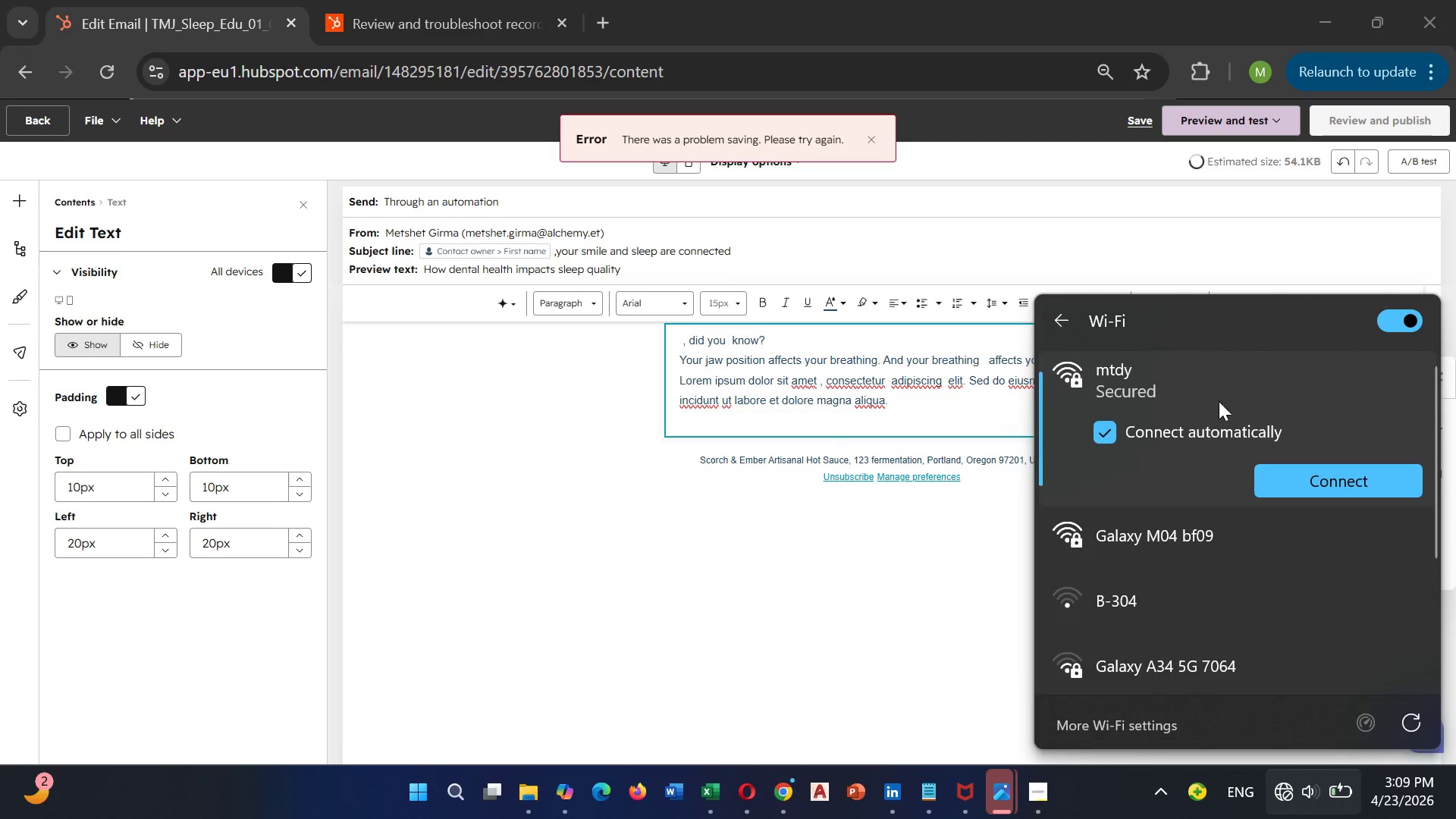 
left_click([1328, 484])
 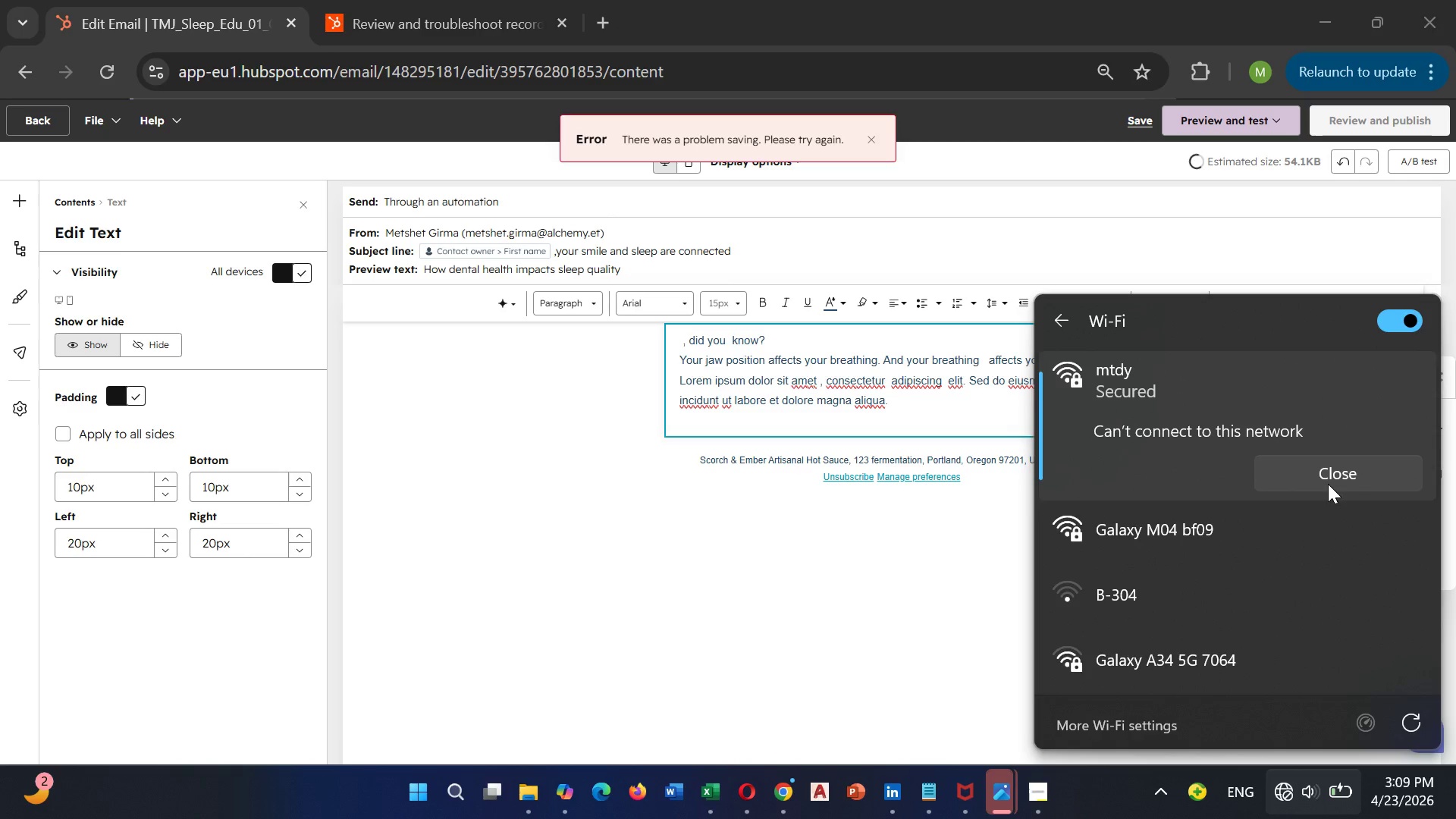 
wait(7.81)
 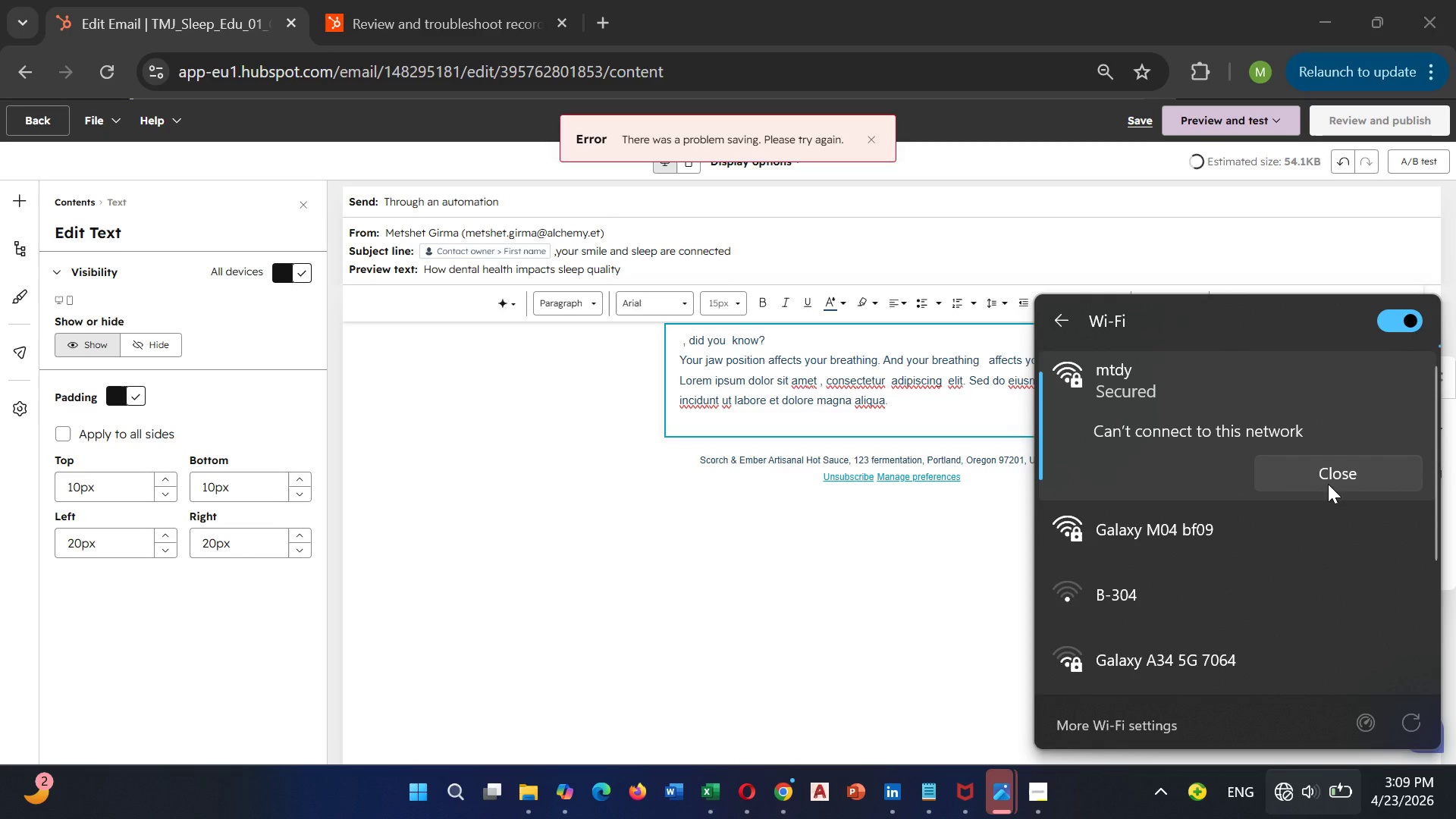 
left_click([1331, 476])
 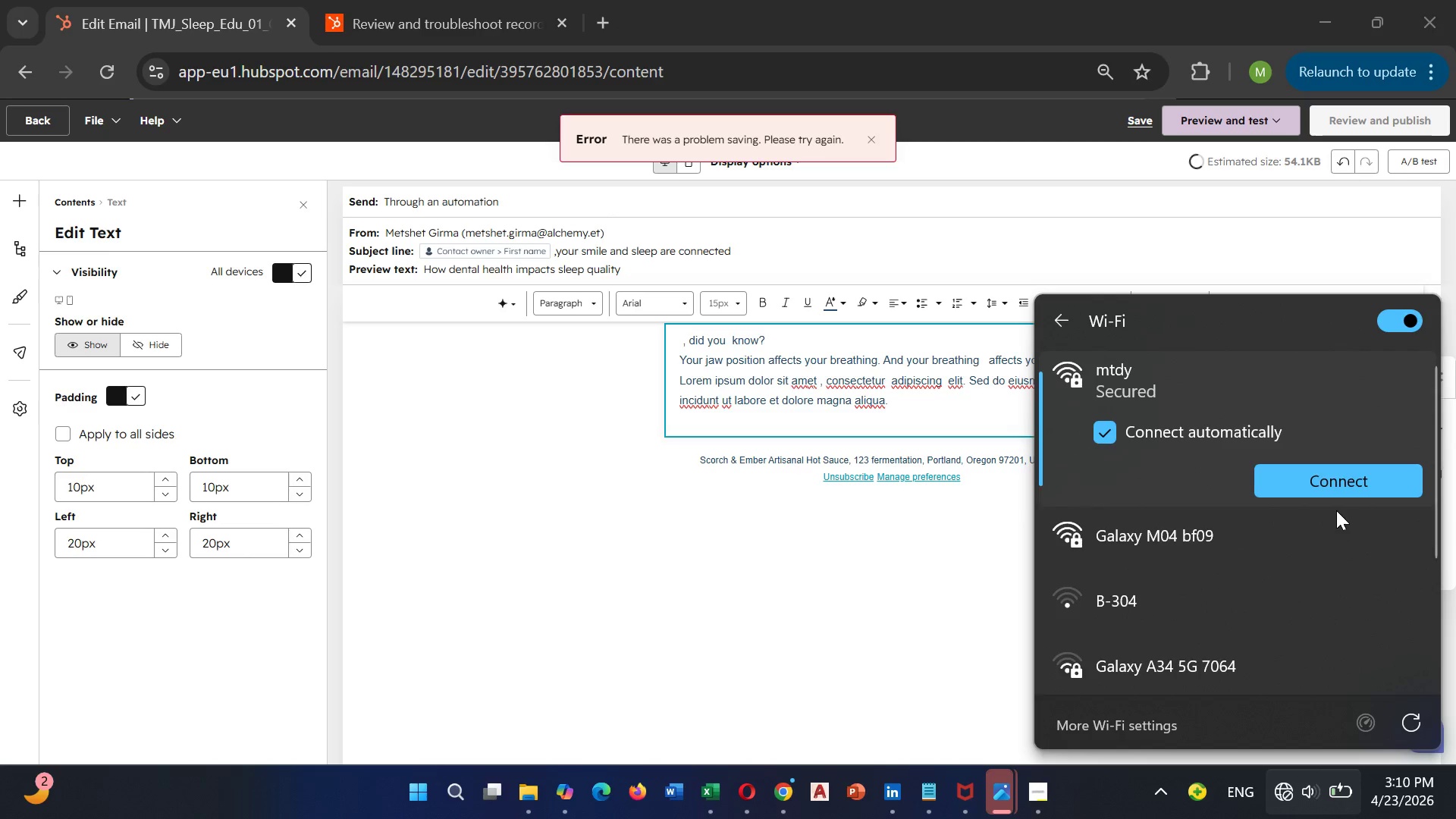 
left_click([1336, 484])
 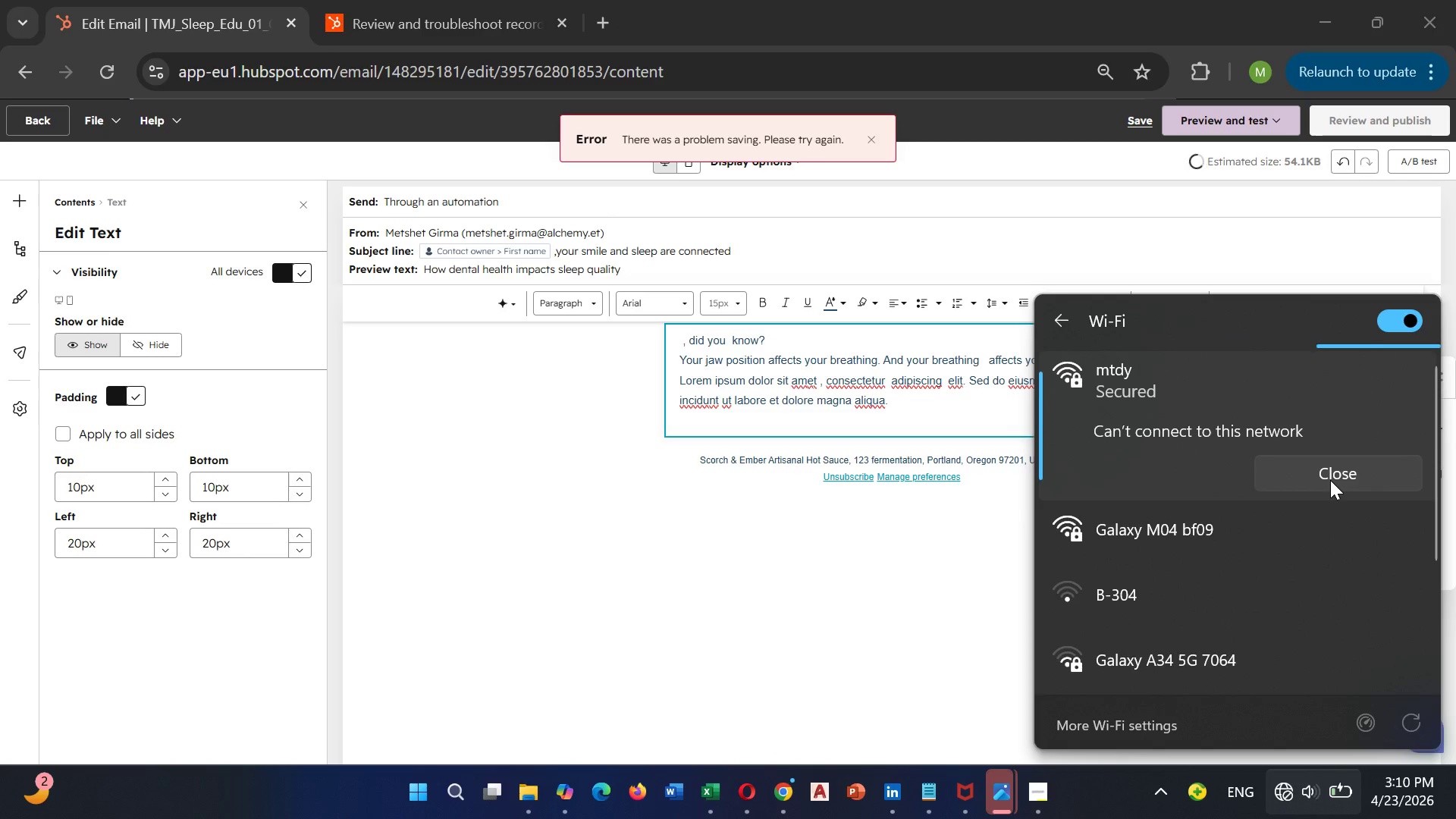 
wait(8.2)
 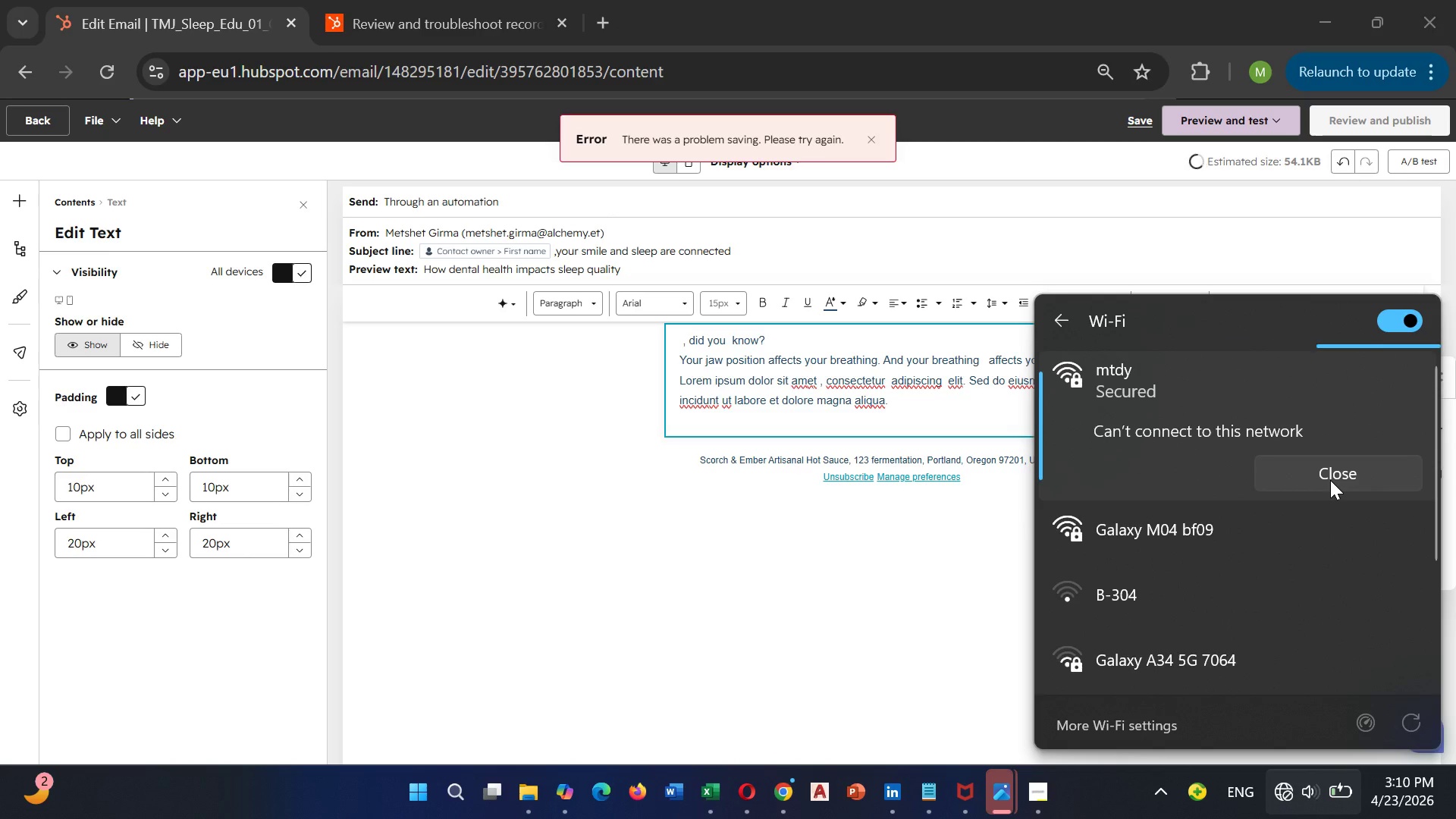 
left_click([1354, 467])
 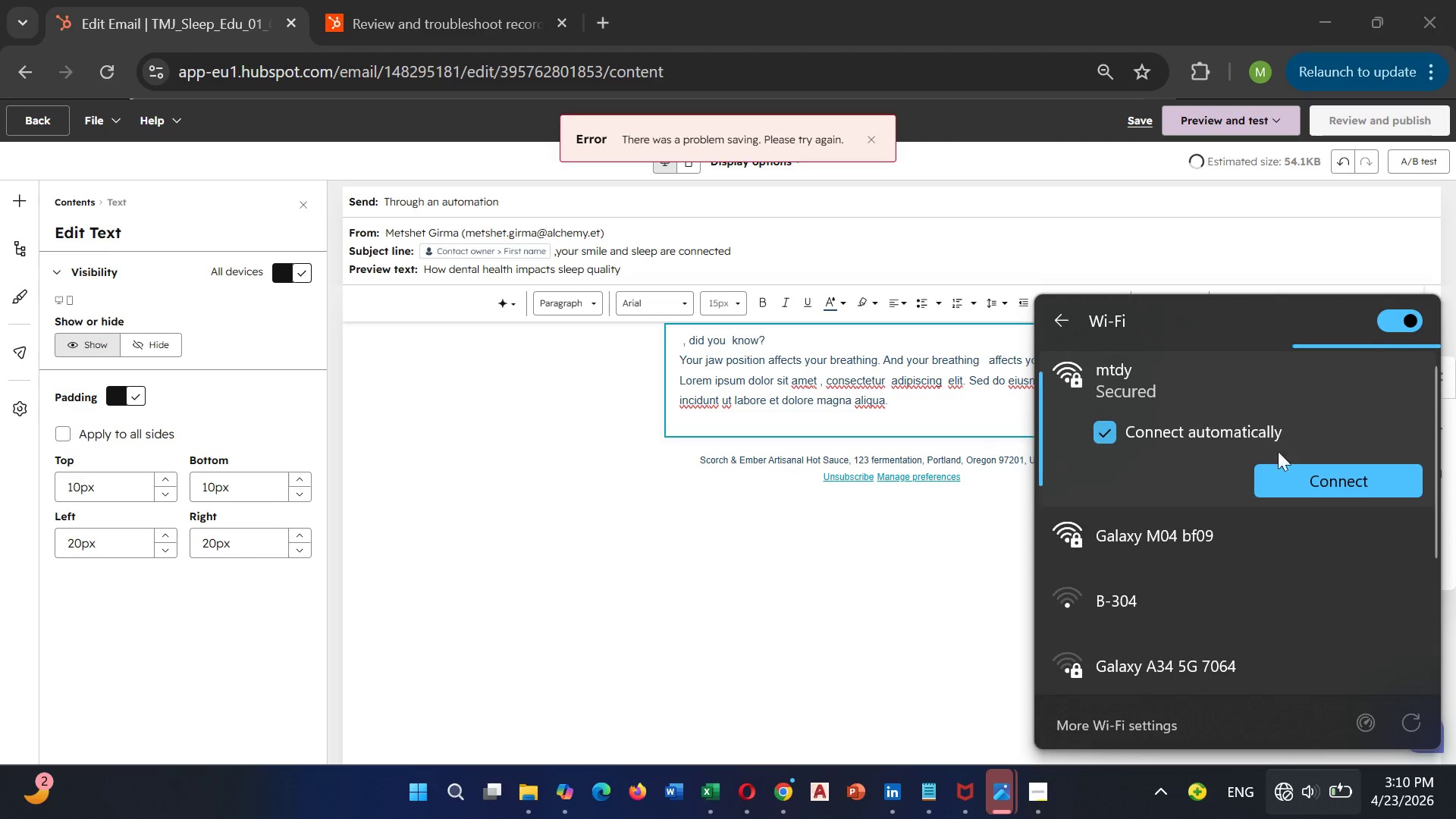 
left_click([1326, 488])
 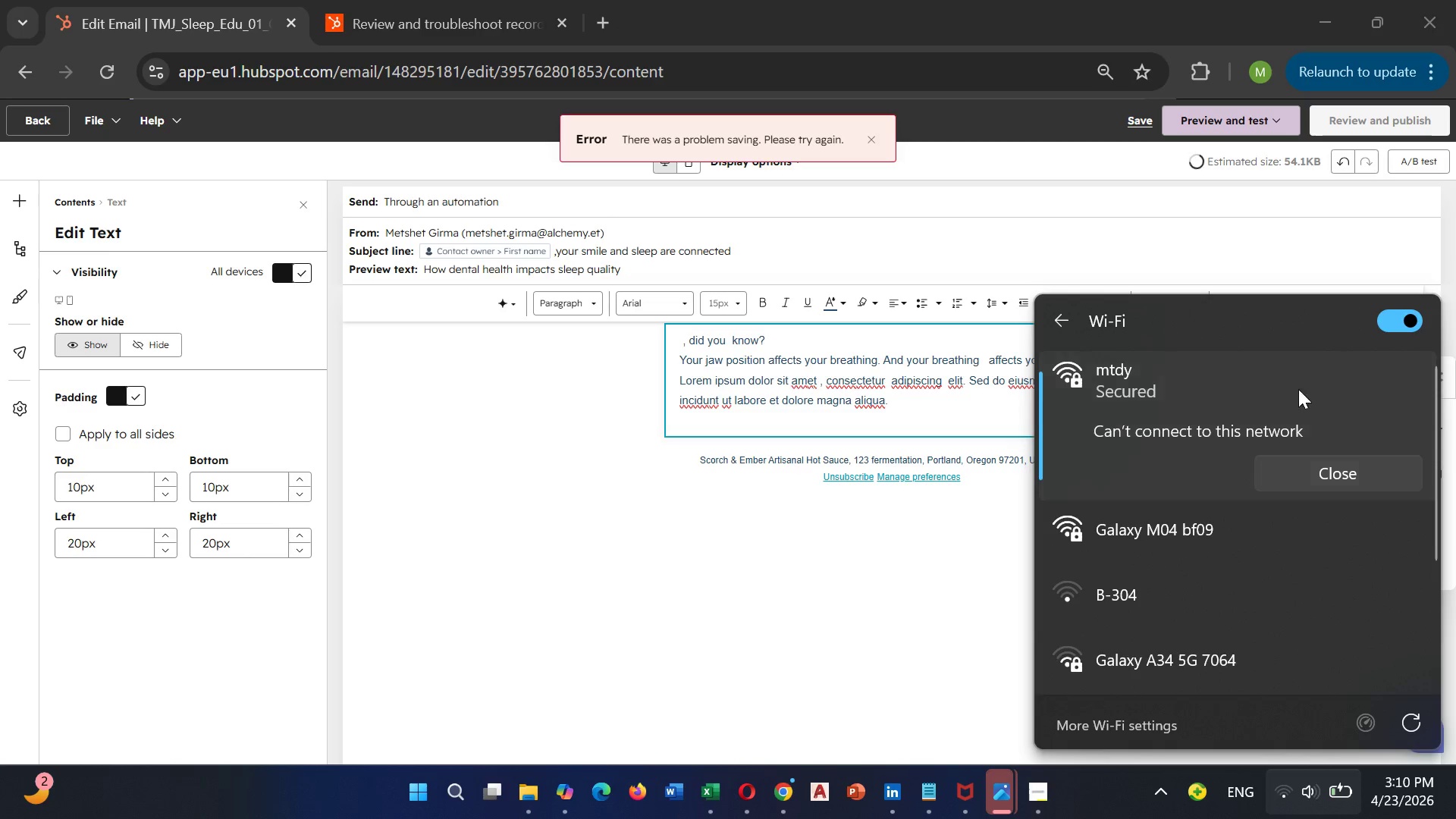 
wait(5.42)
 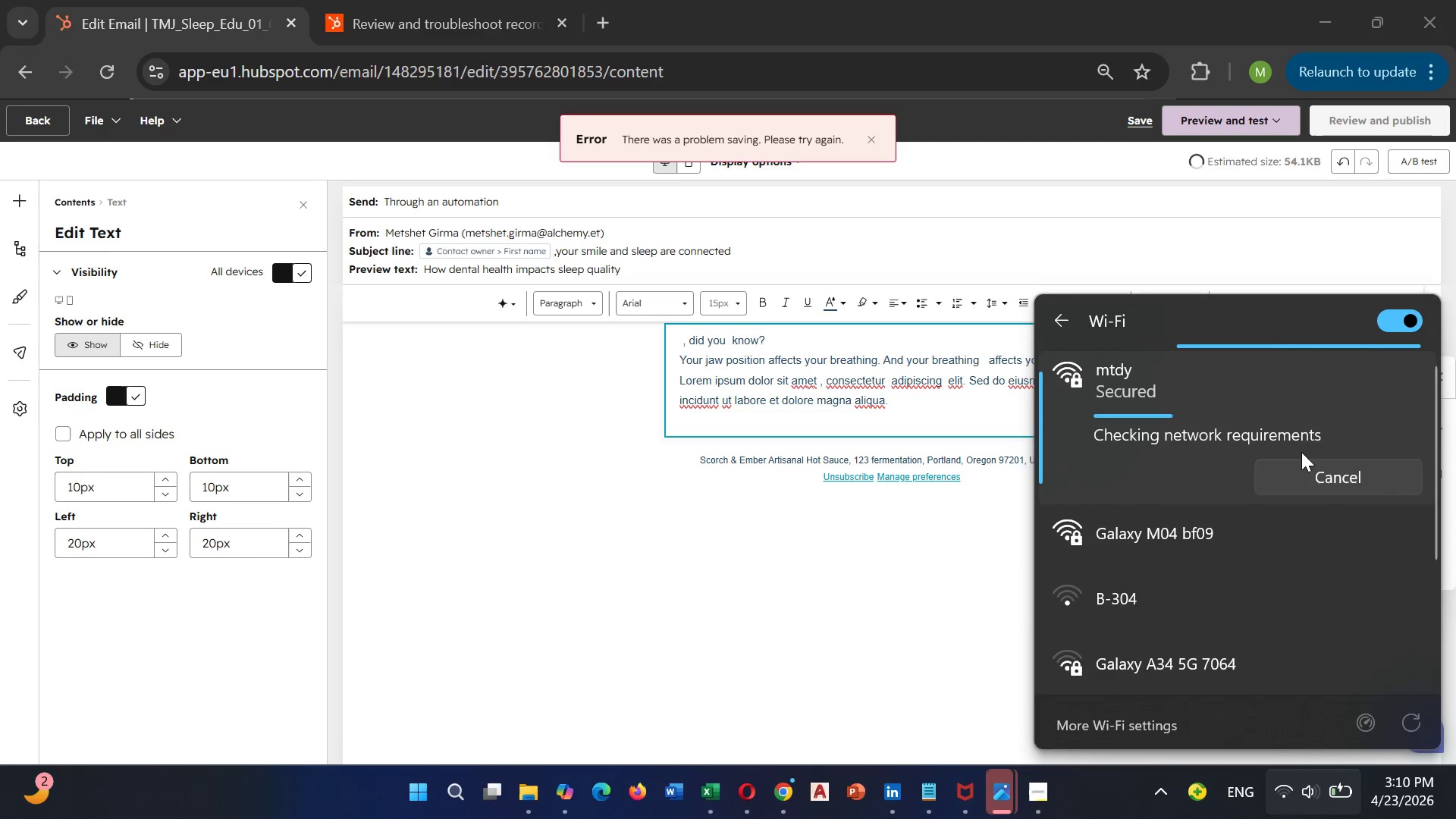 
left_click([1371, 476])
 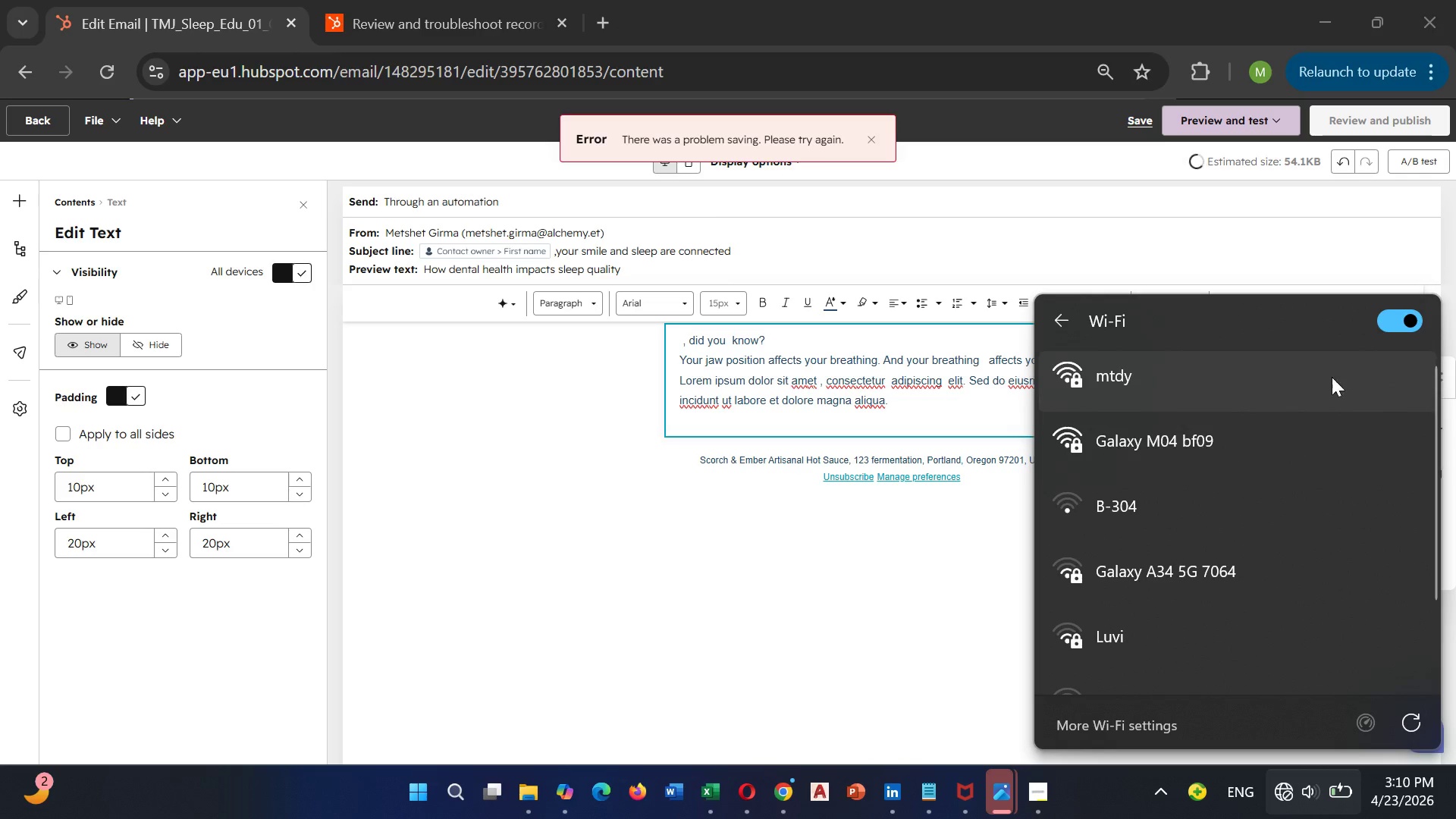 
left_click([1210, 434])
 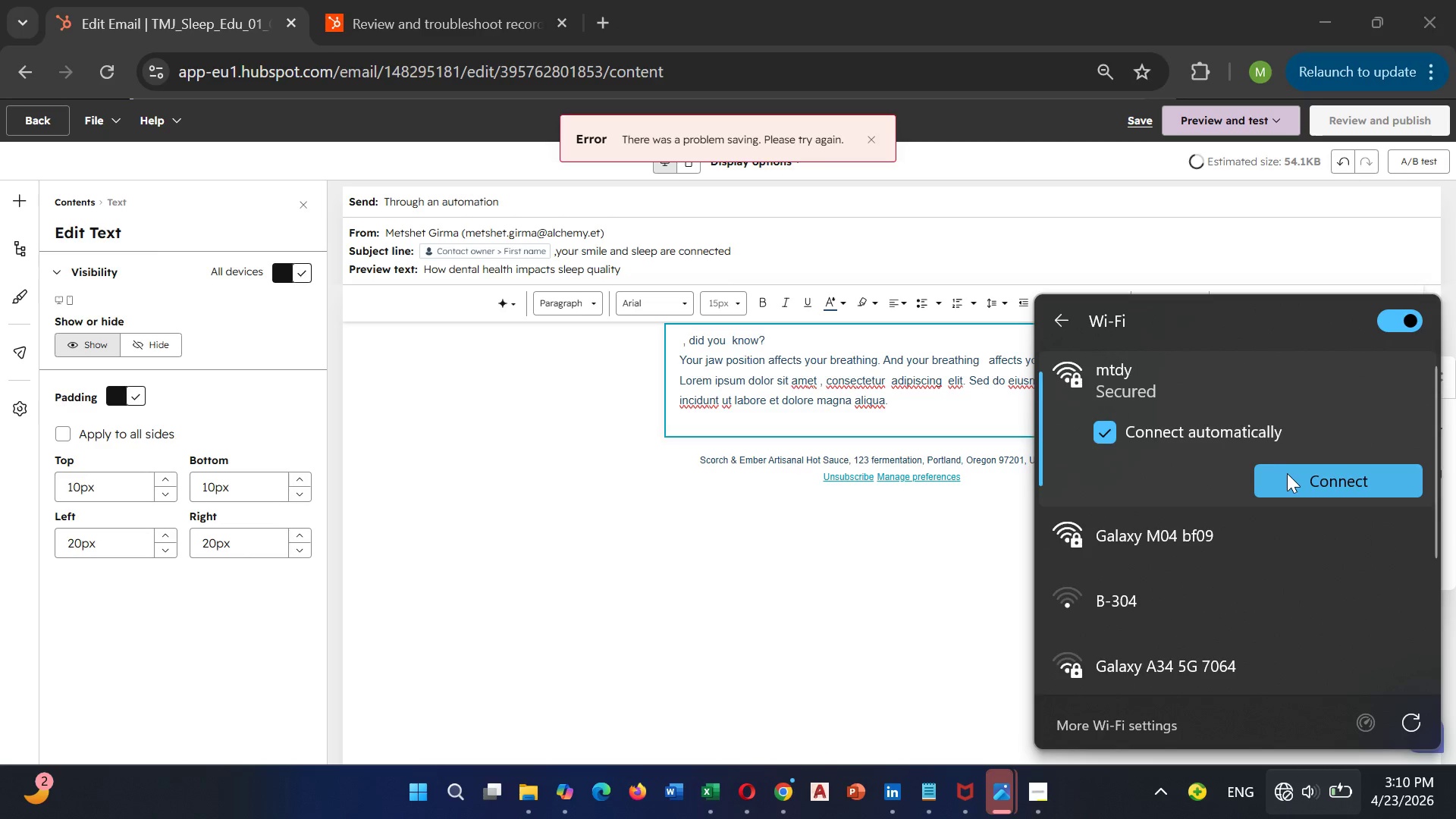 
left_click([1306, 492])
 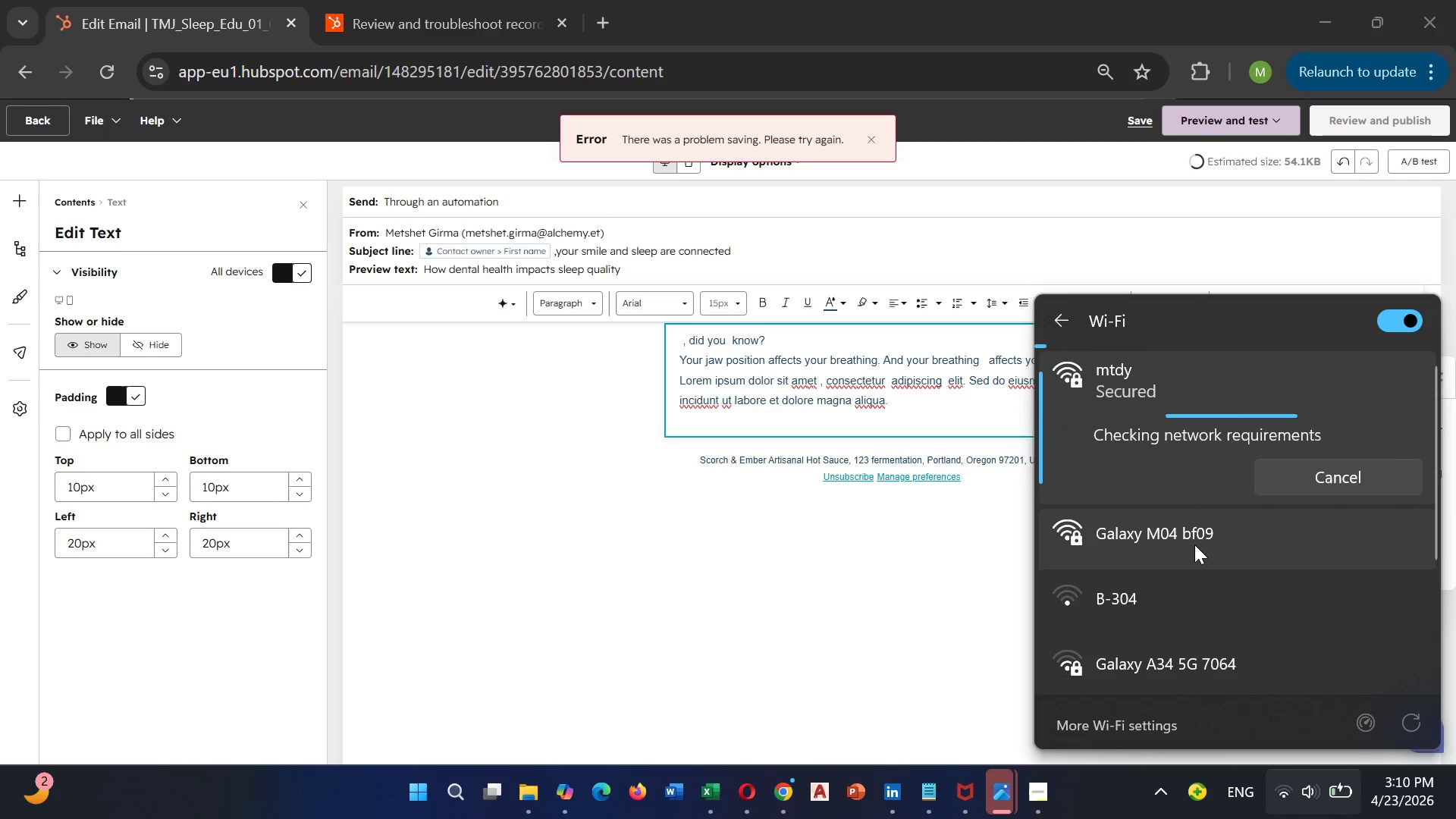 
left_click([1194, 544])
 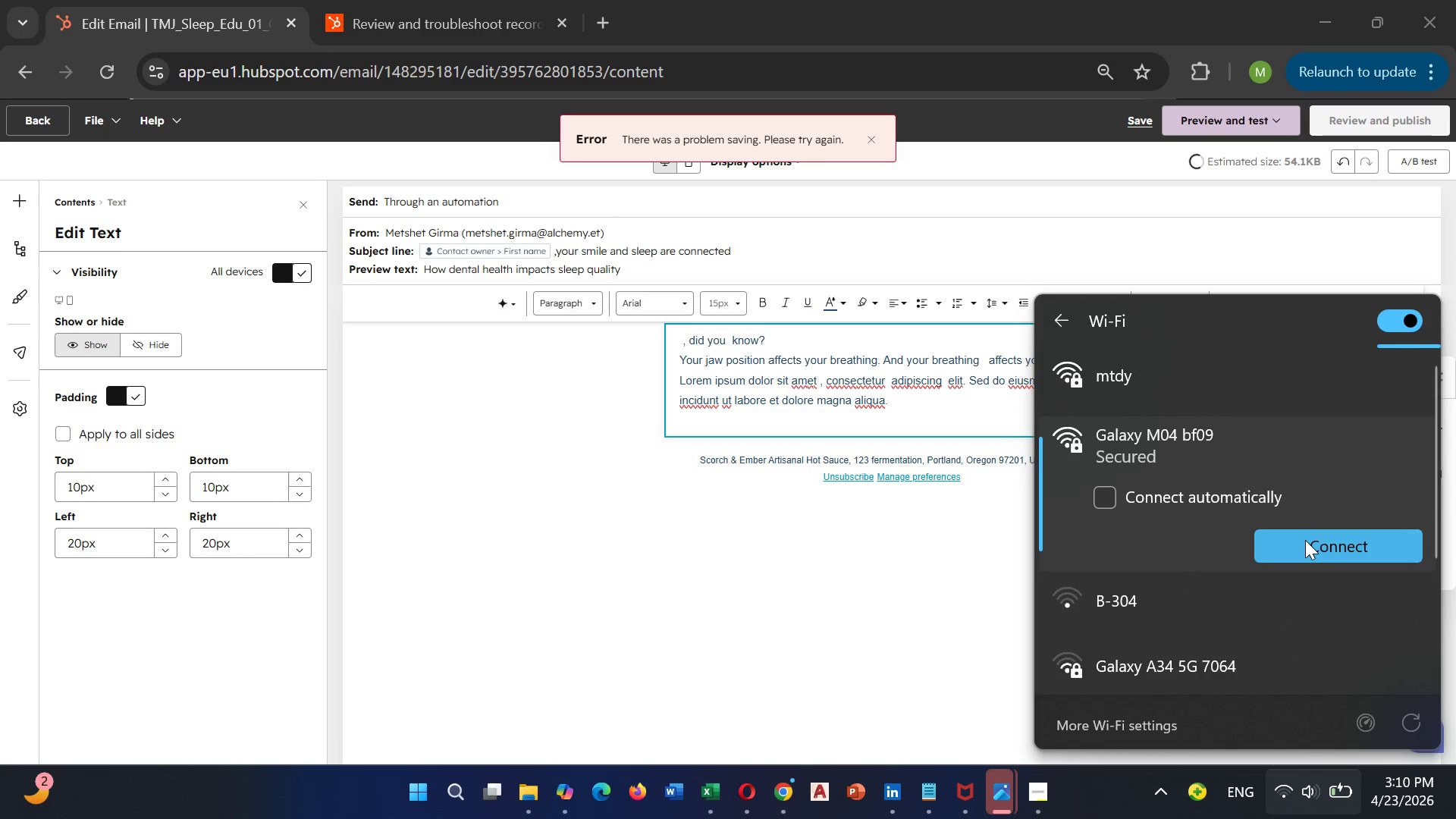 
left_click([1306, 539])
 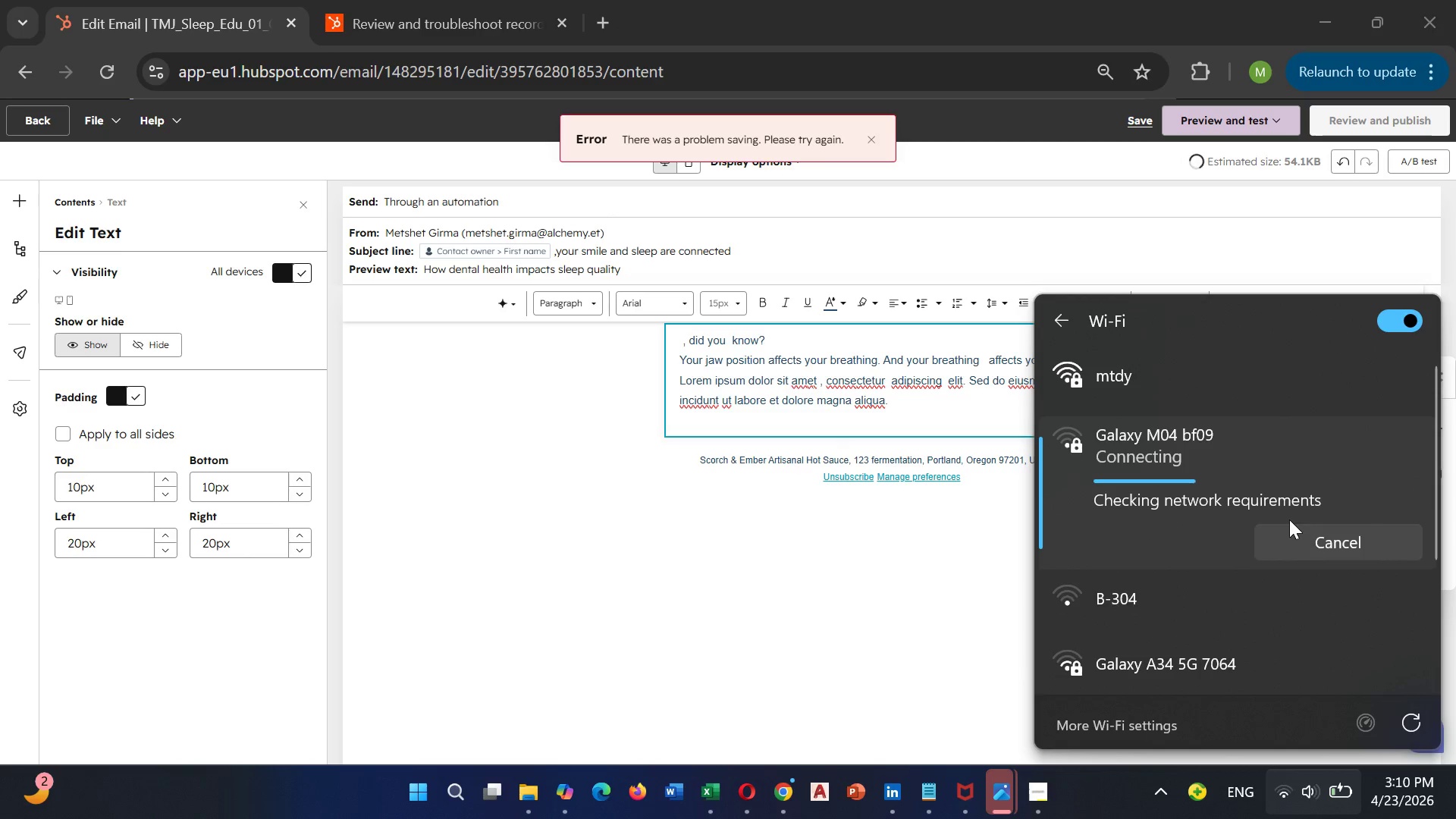 
mouse_move([1274, 517])
 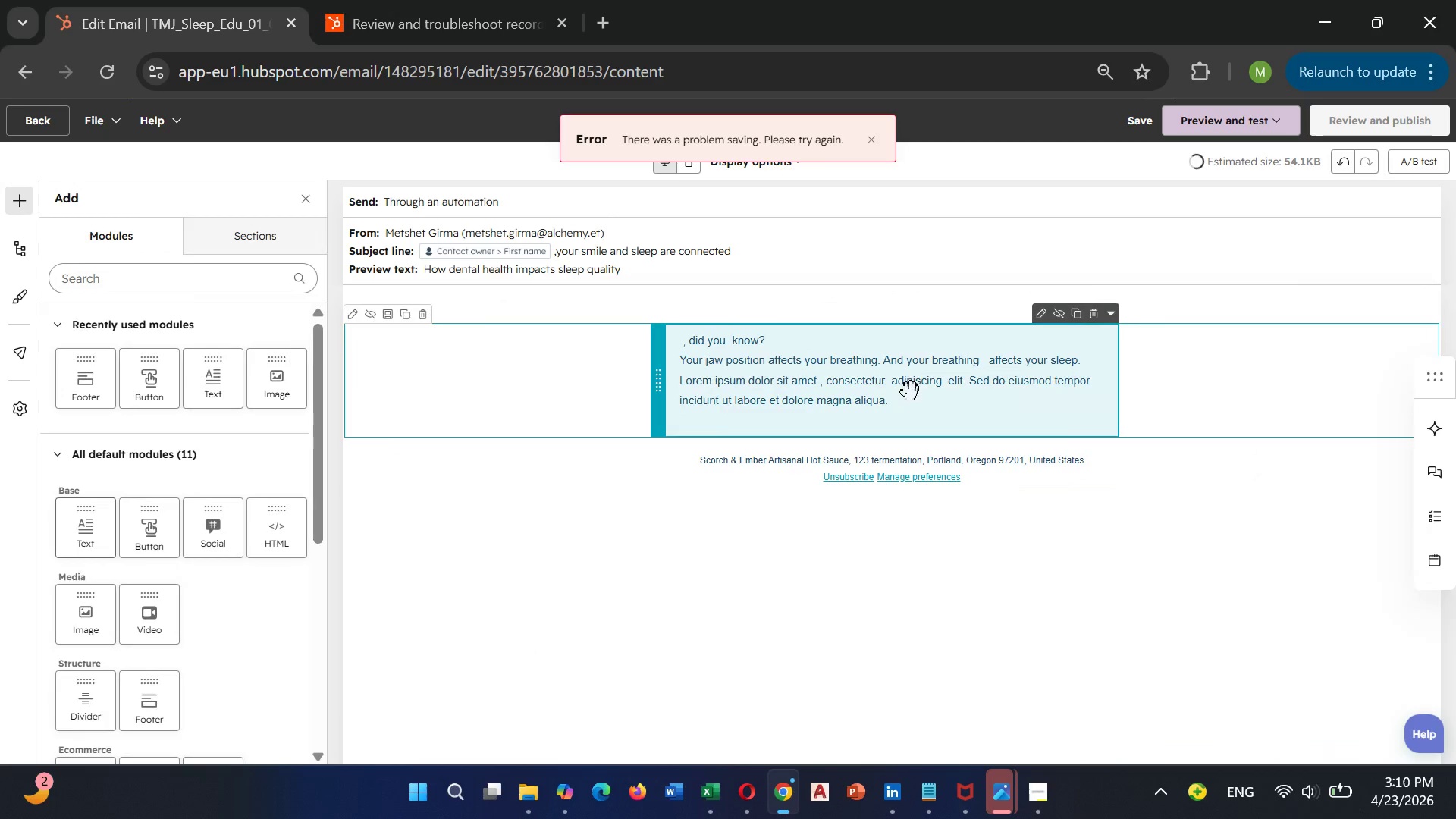 
left_click([906, 403])
 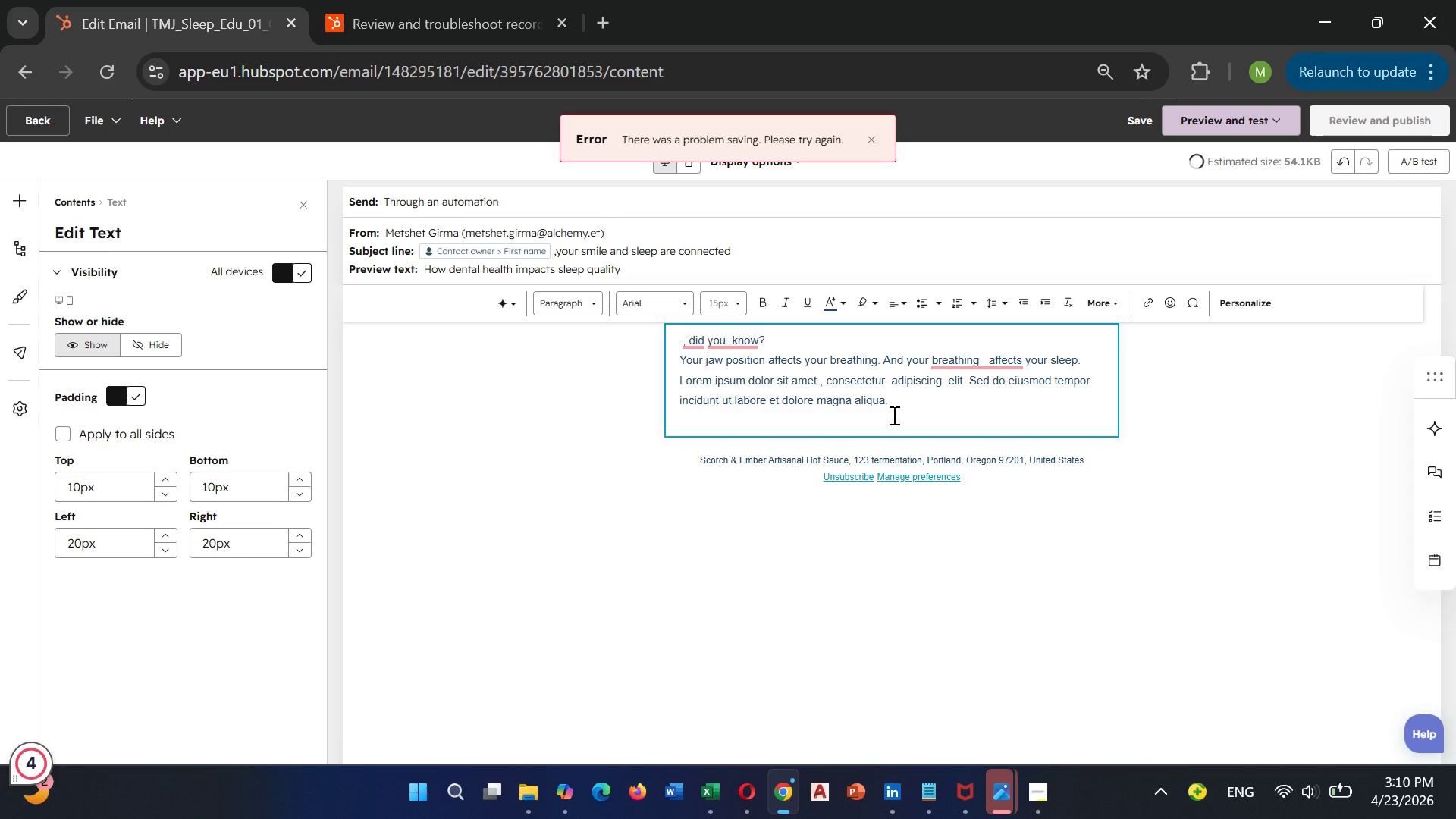 
wait(30.19)
 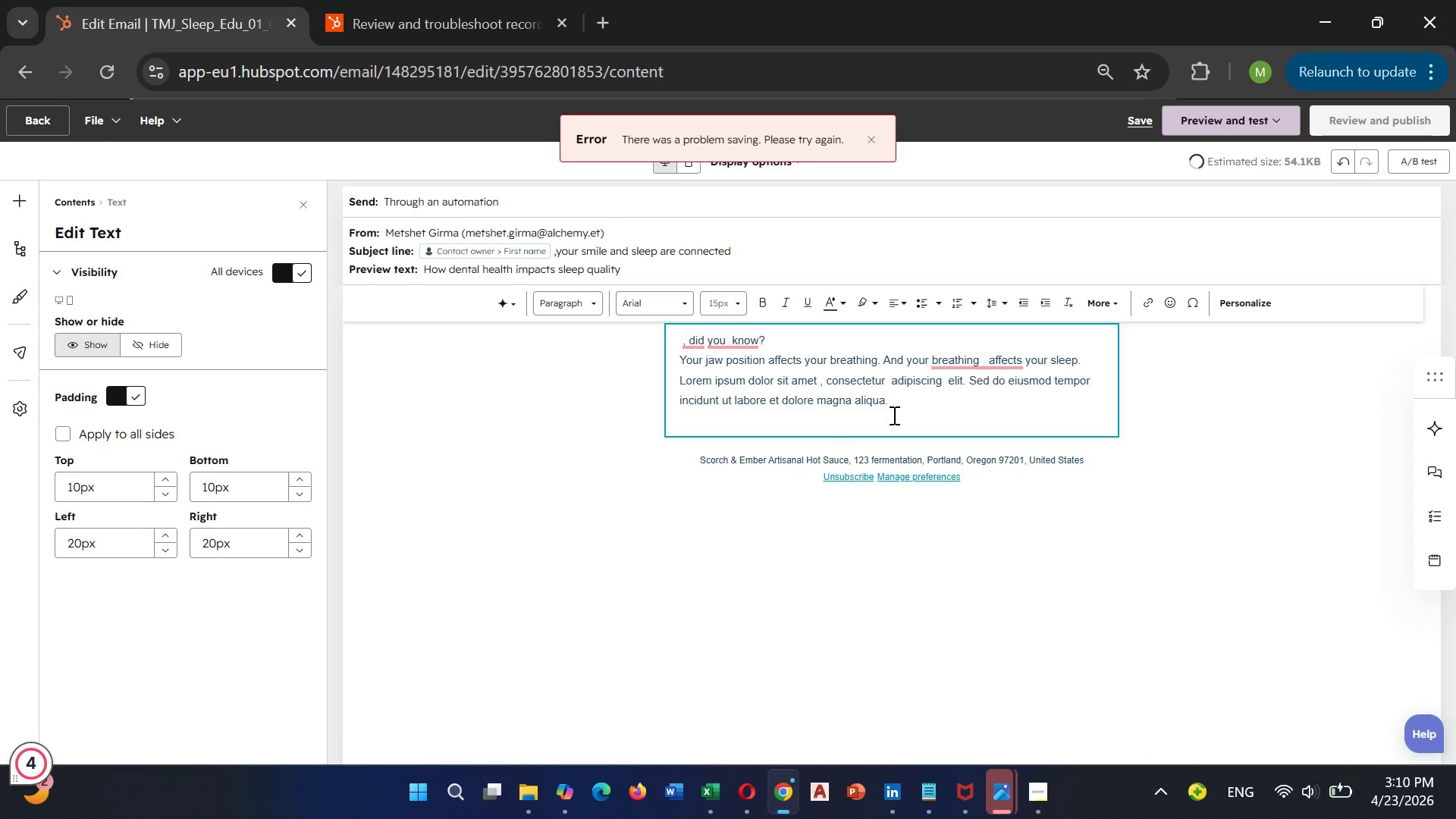 
left_click([763, 420])
 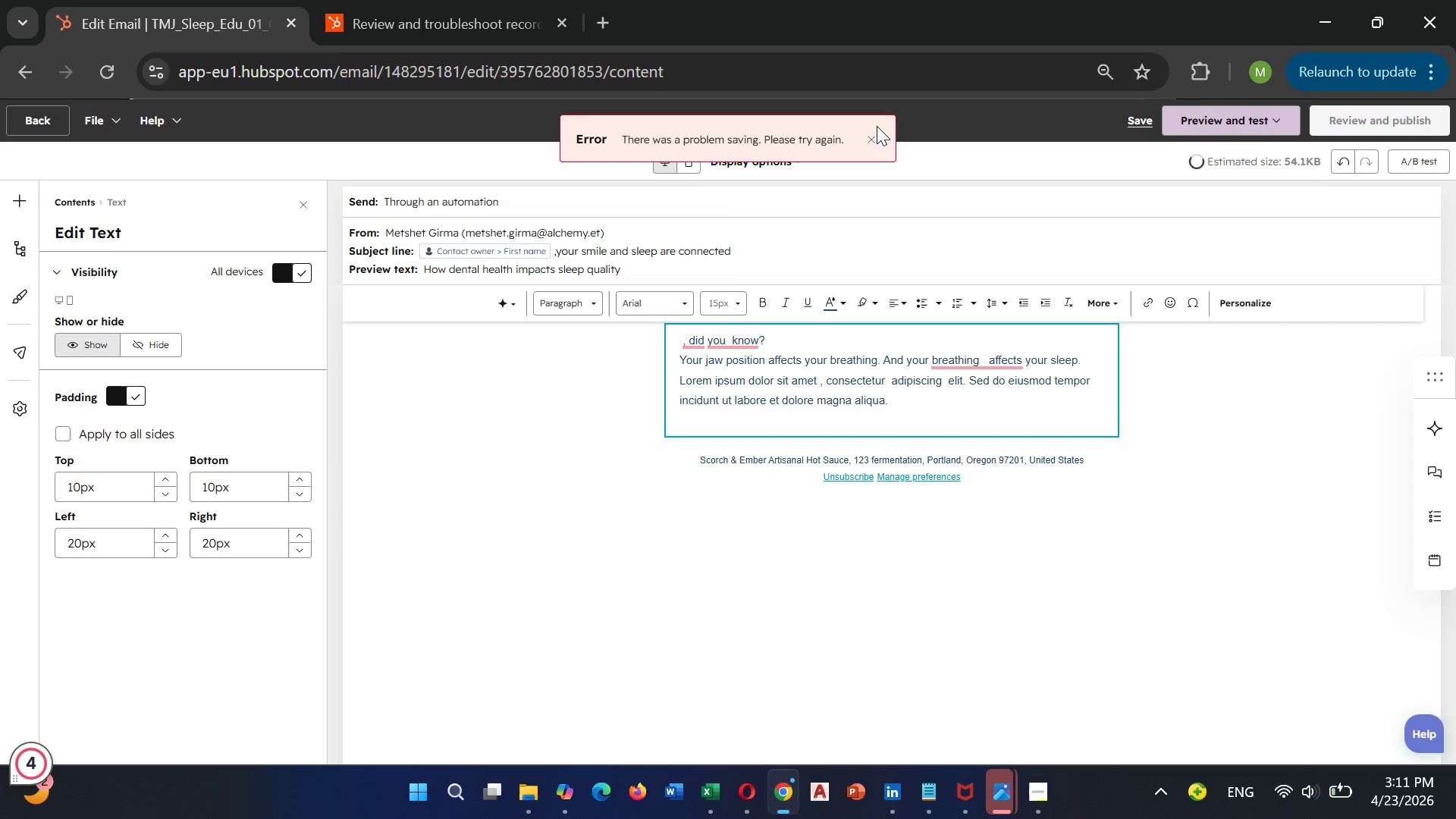 
left_click([871, 138])
 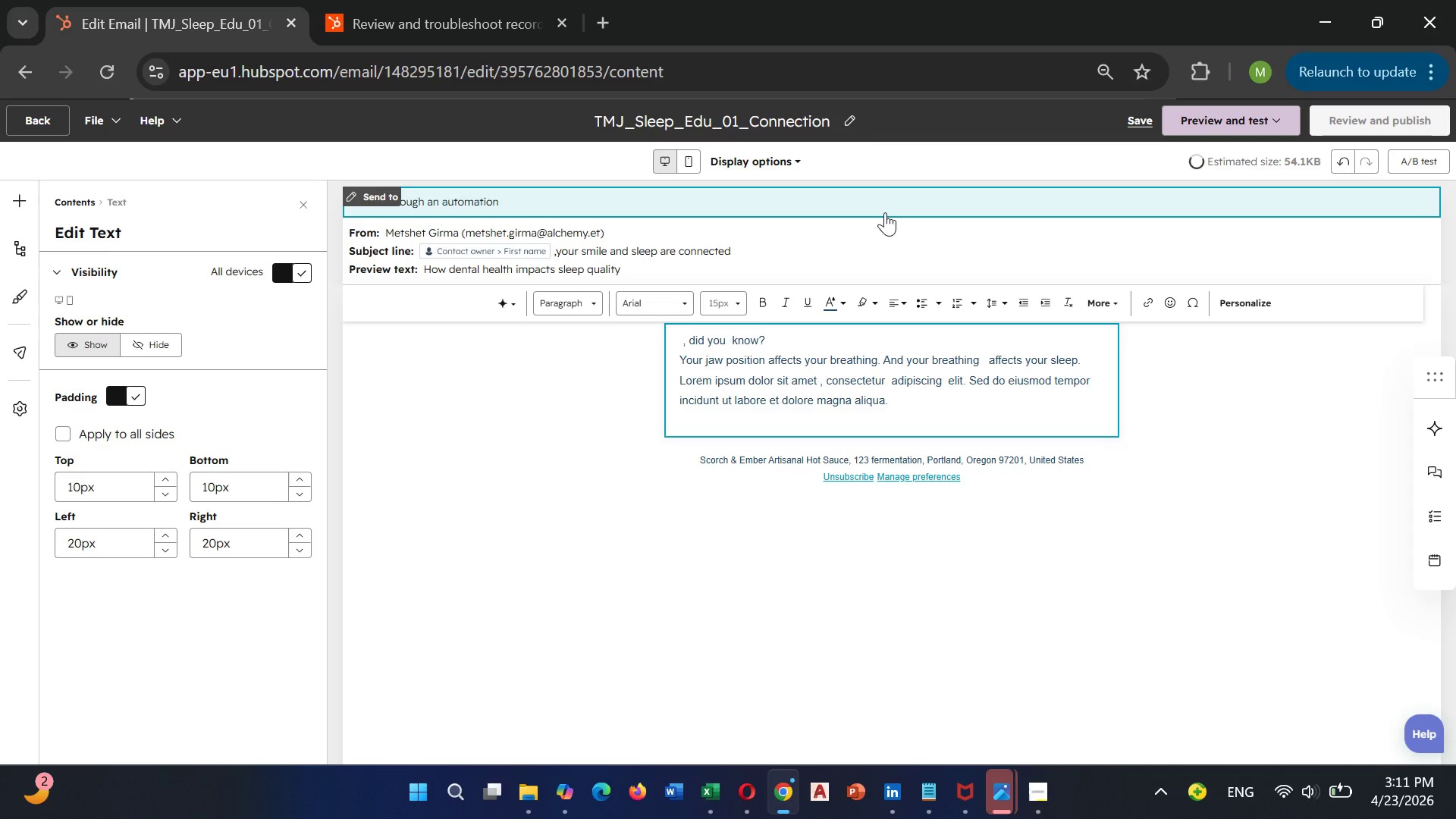 
left_click([739, 414])
 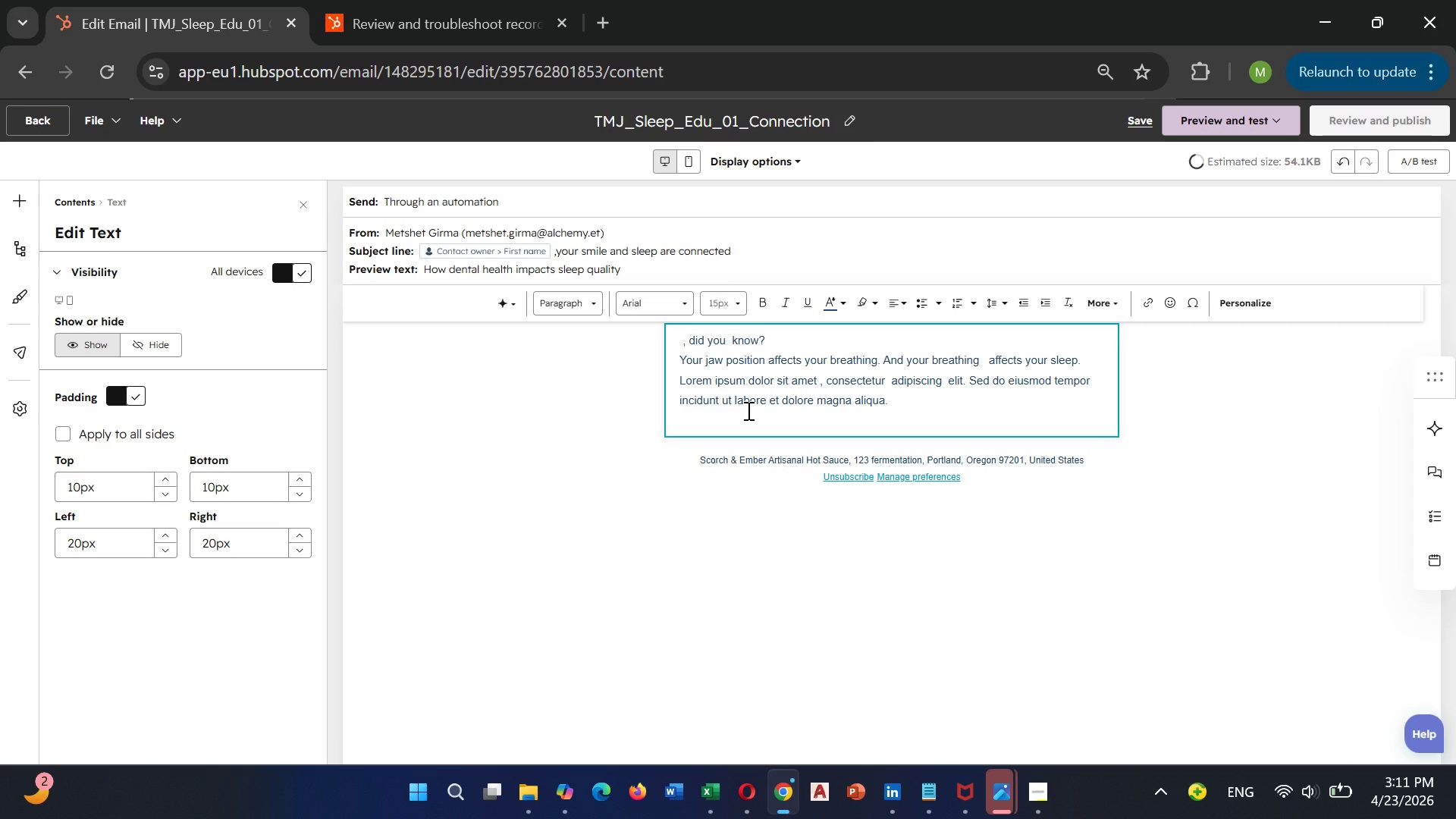 
scroll: coordinate [885, 212], scroll_direction: down, amount: 2.0
 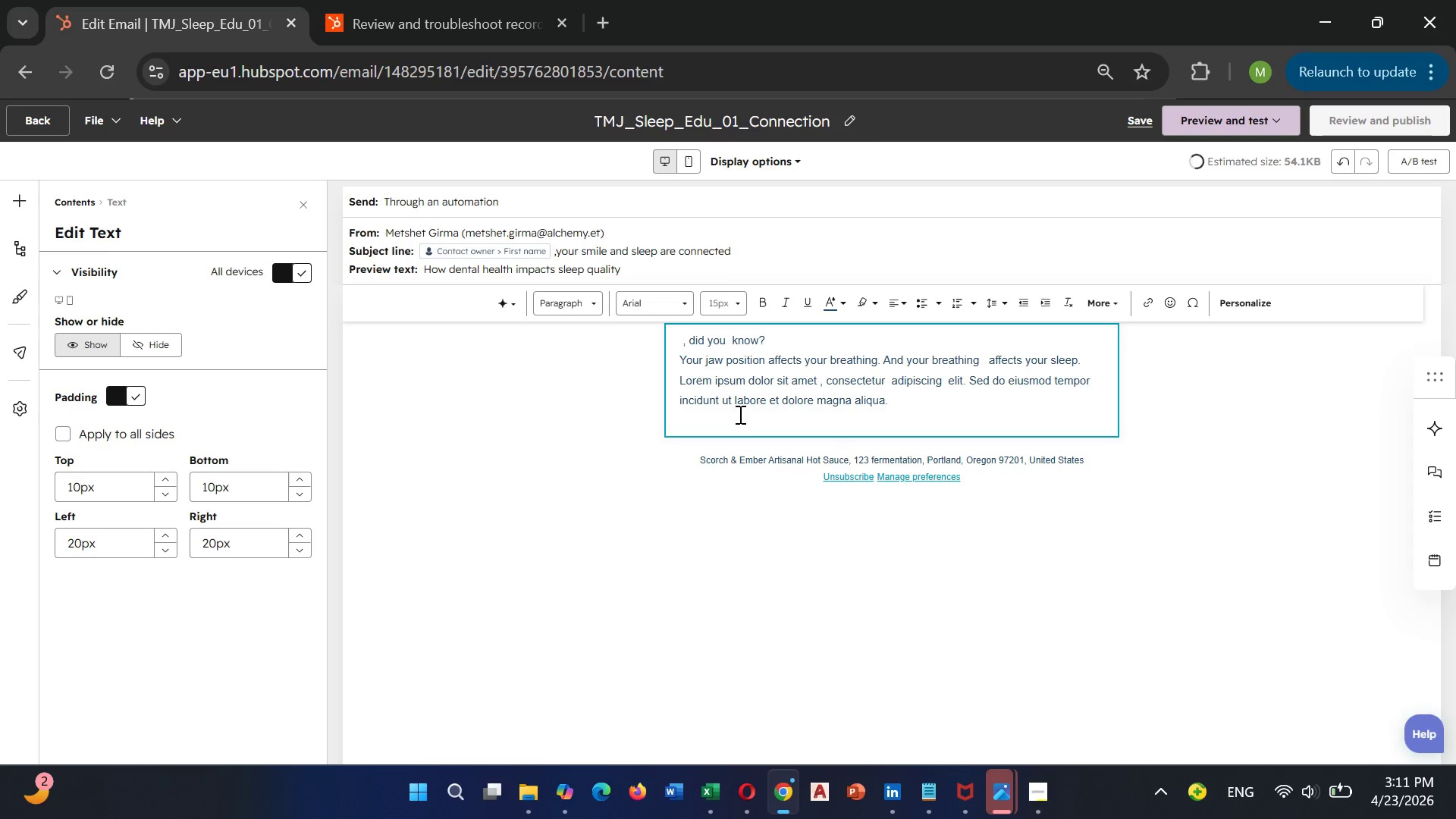 
key(Backspace)
 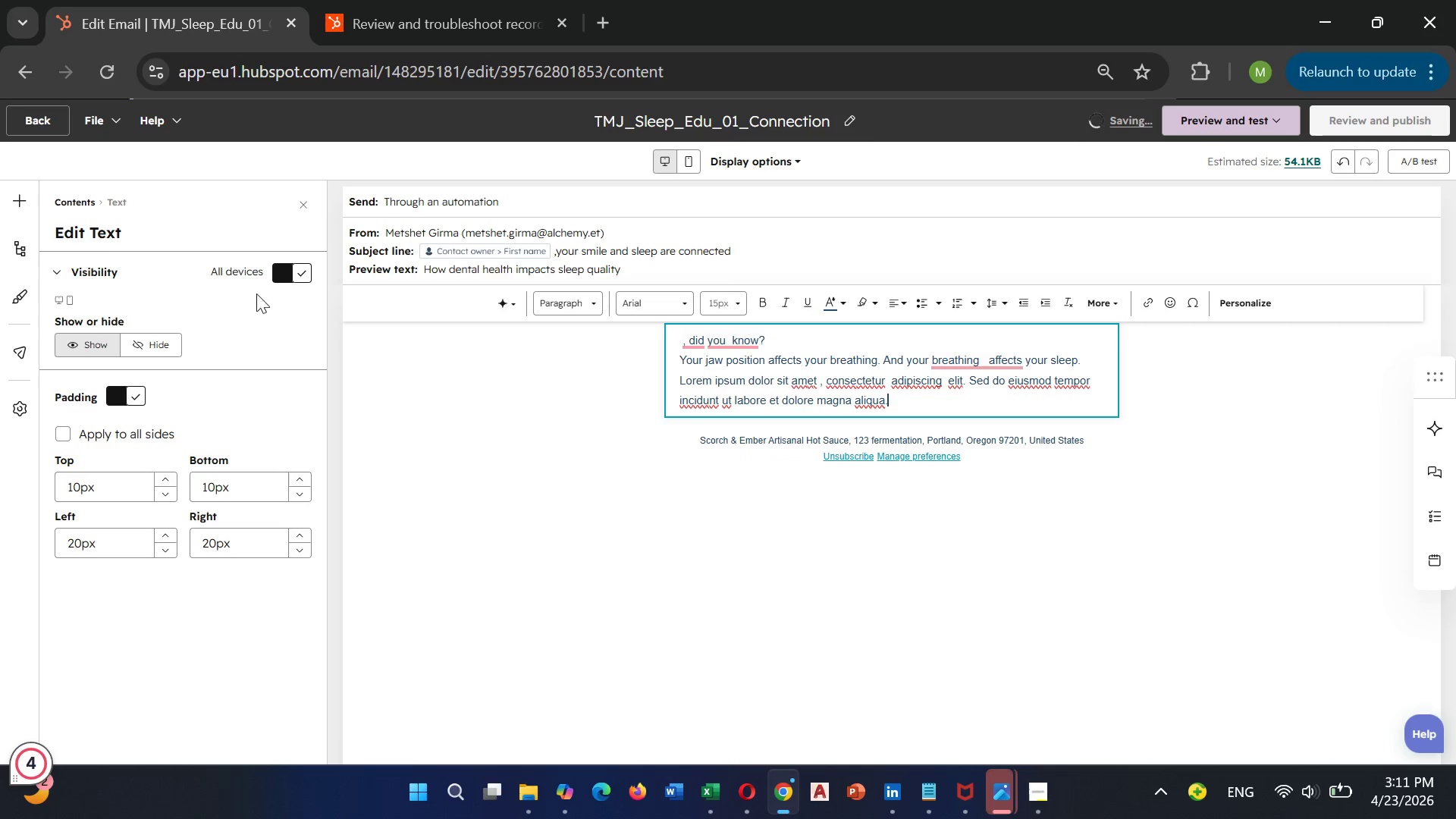 
left_click([24, 191])
 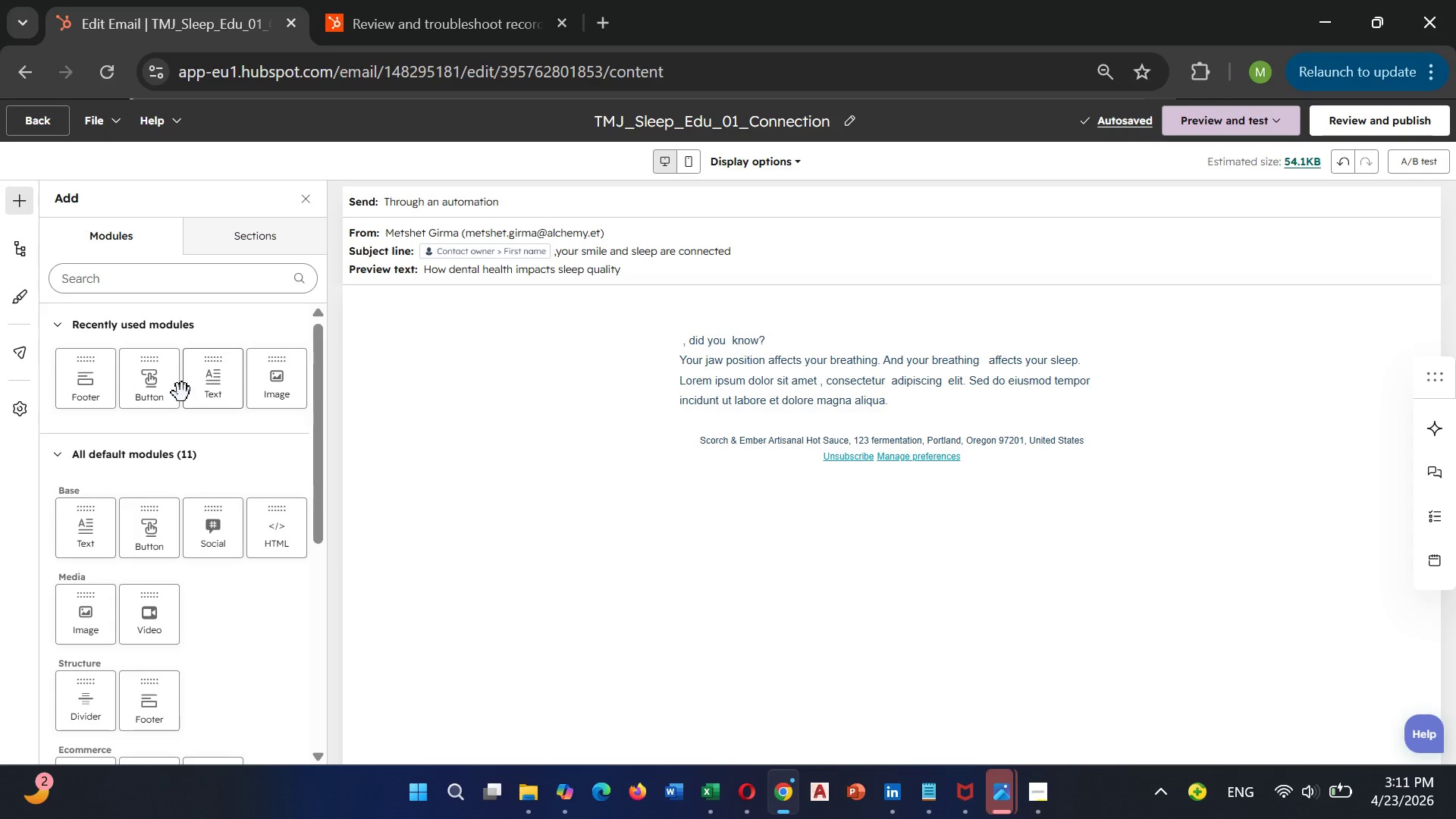 
left_click_drag(start_coordinate=[159, 389], to_coordinate=[875, 433])
 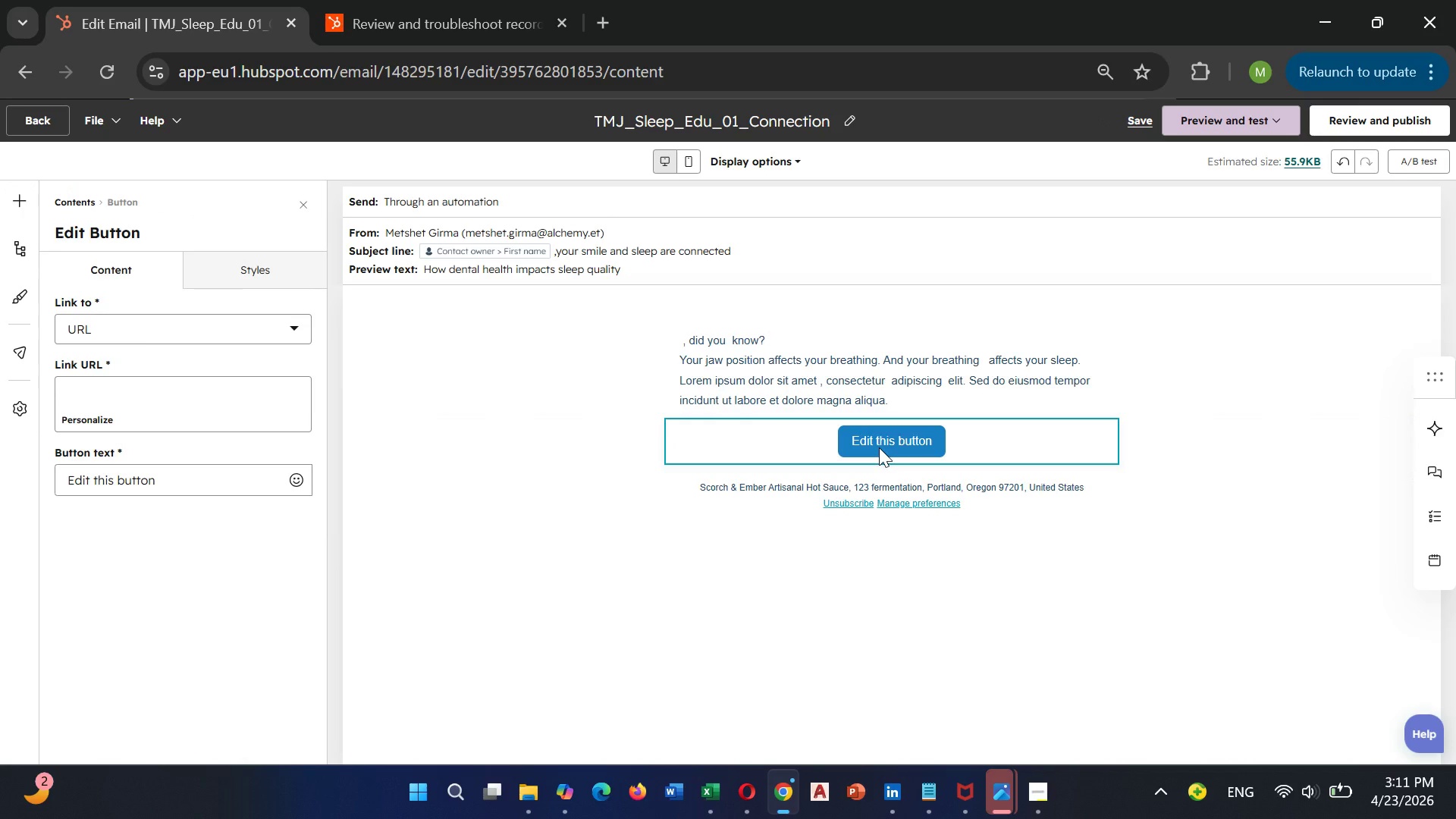 
left_click([879, 447])
 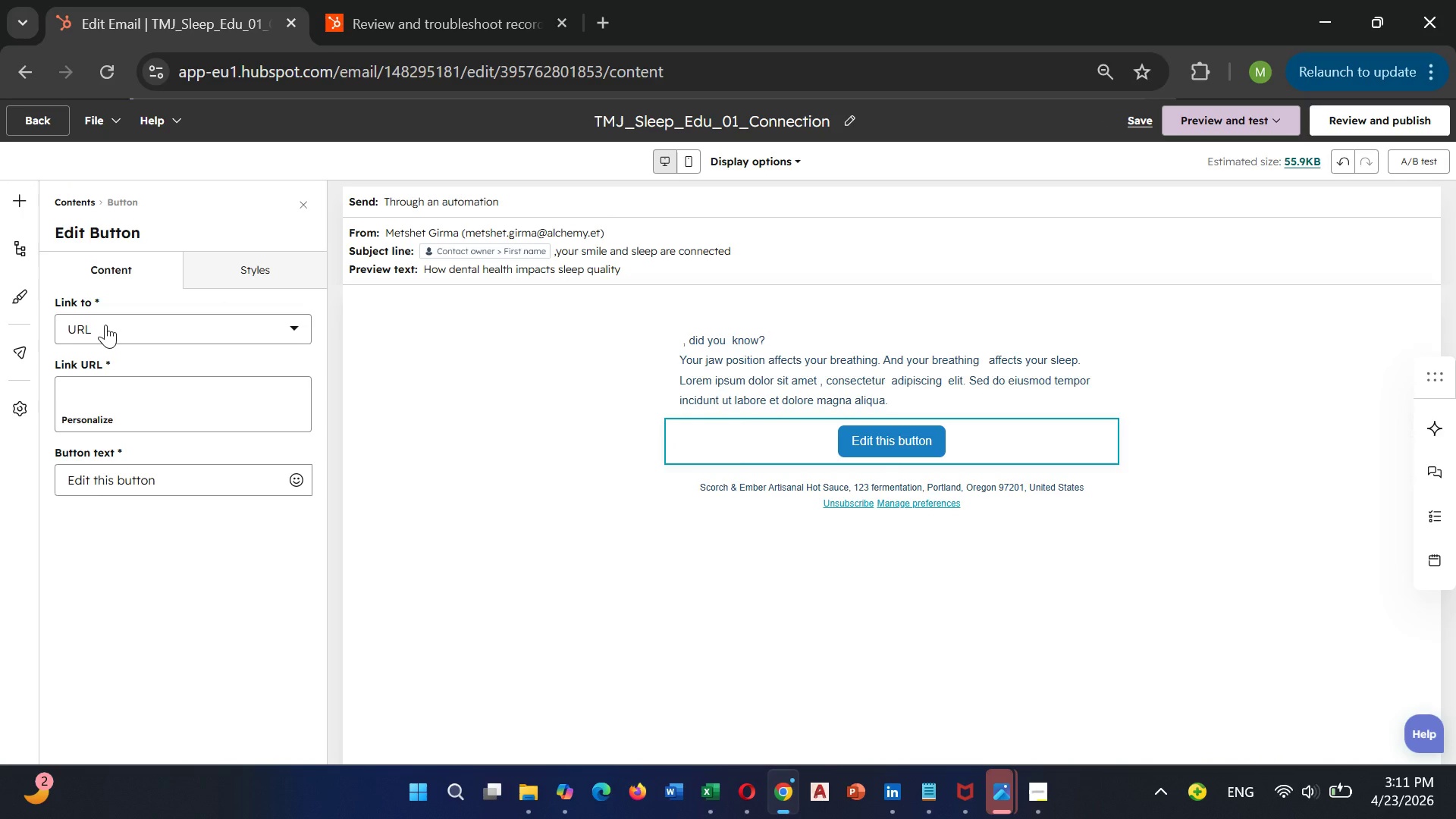 
left_click([120, 319])
 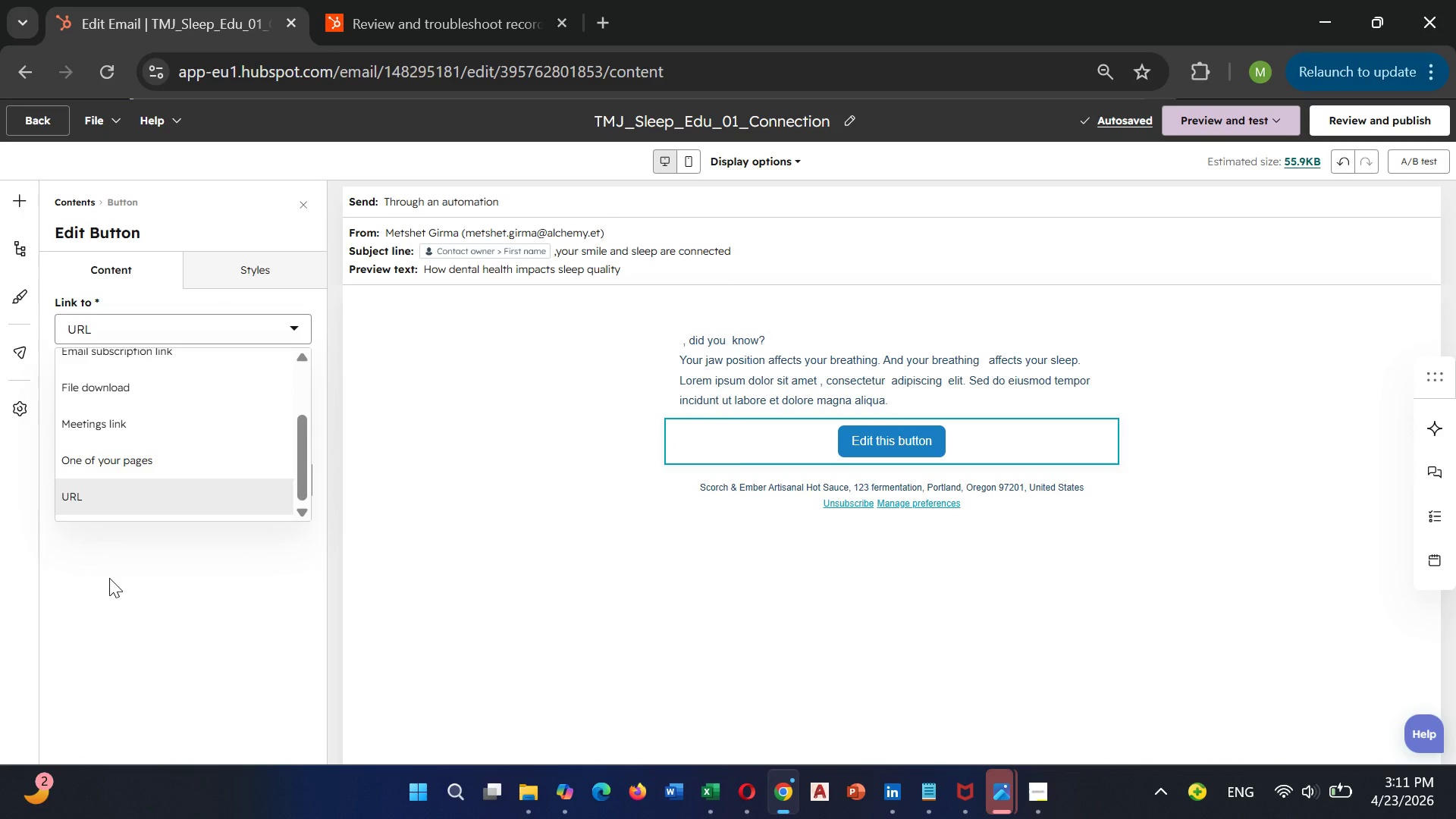 
left_click([109, 578])
 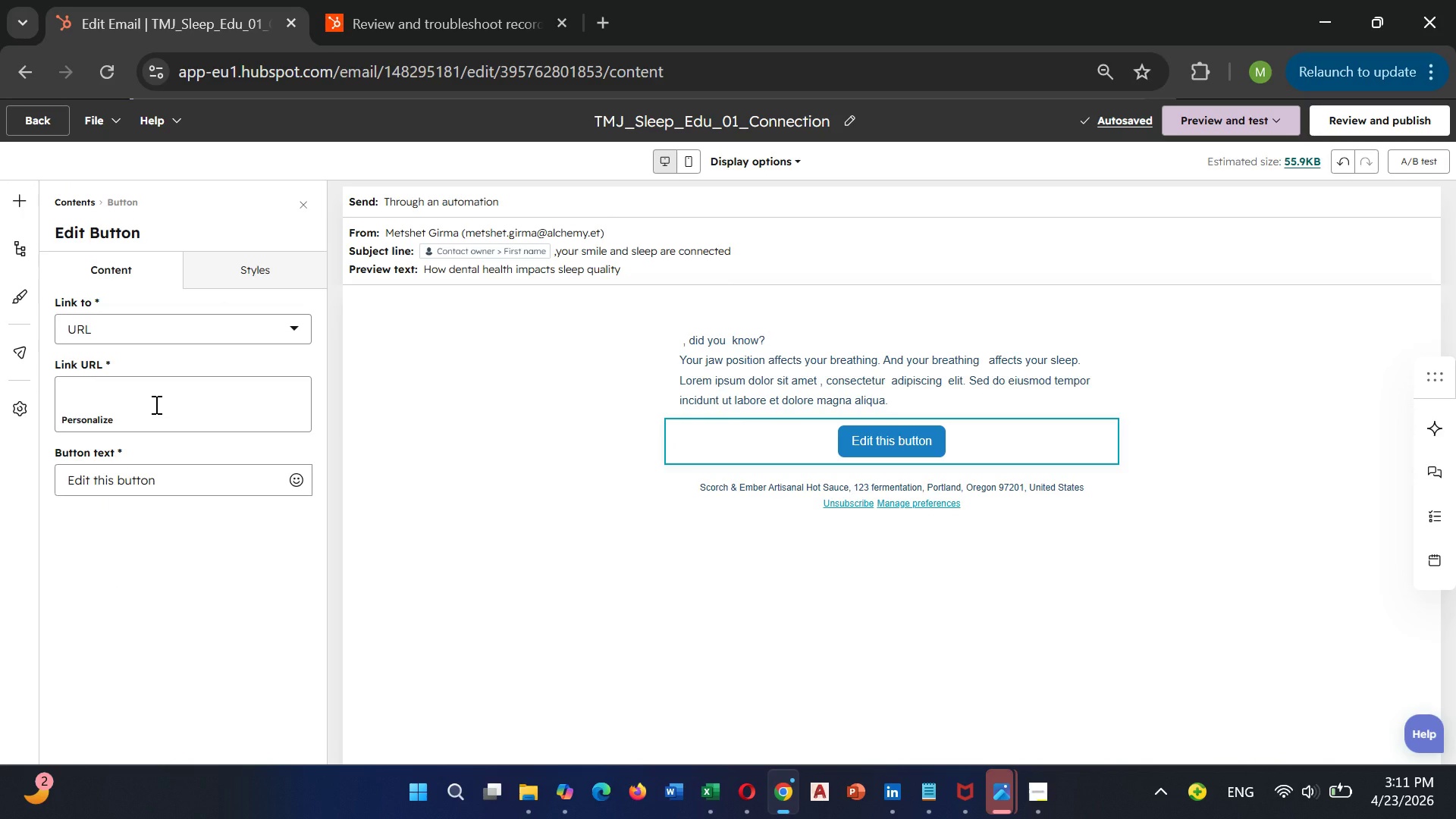 
left_click([155, 400])
 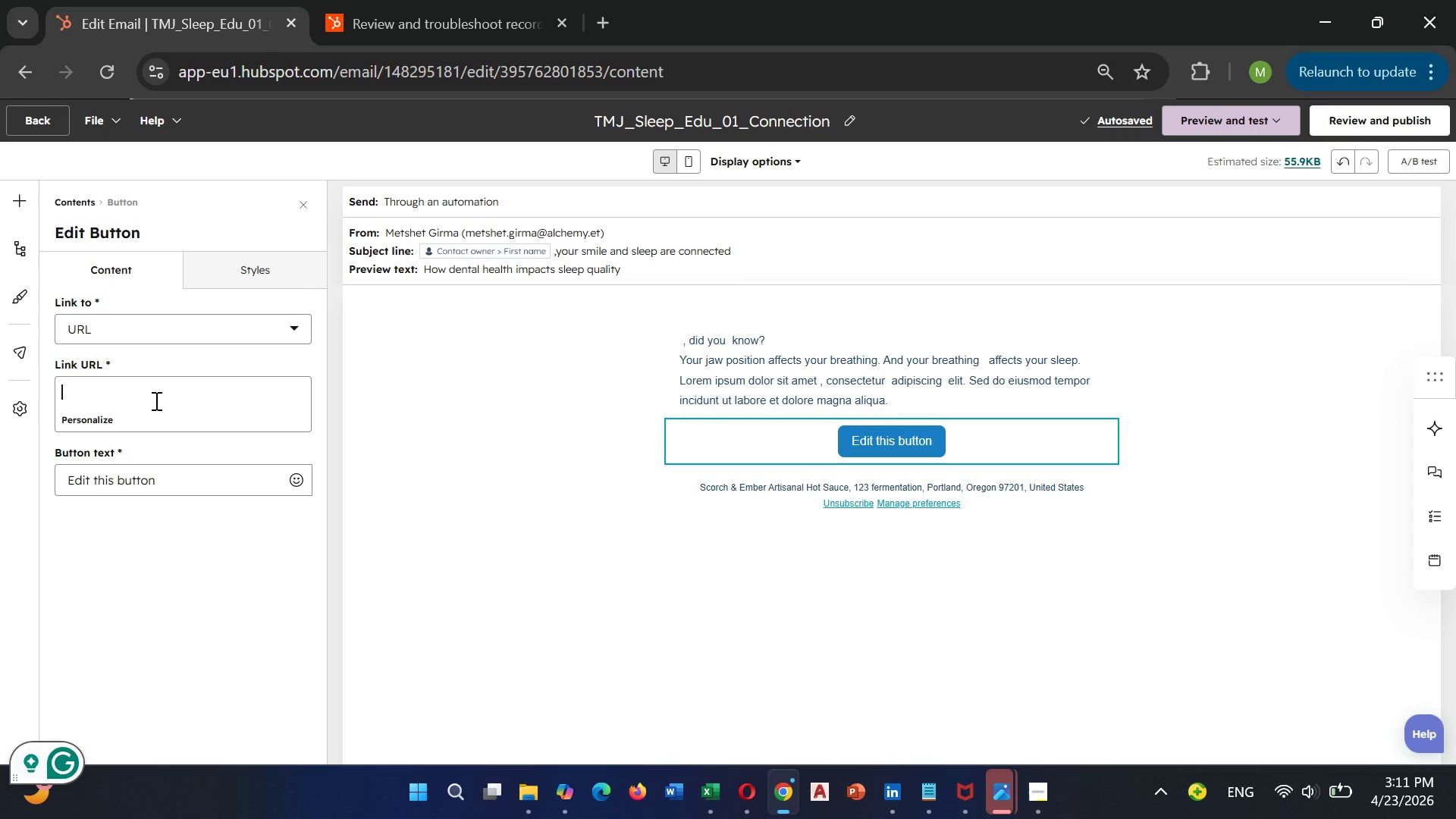 
wait(8.39)
 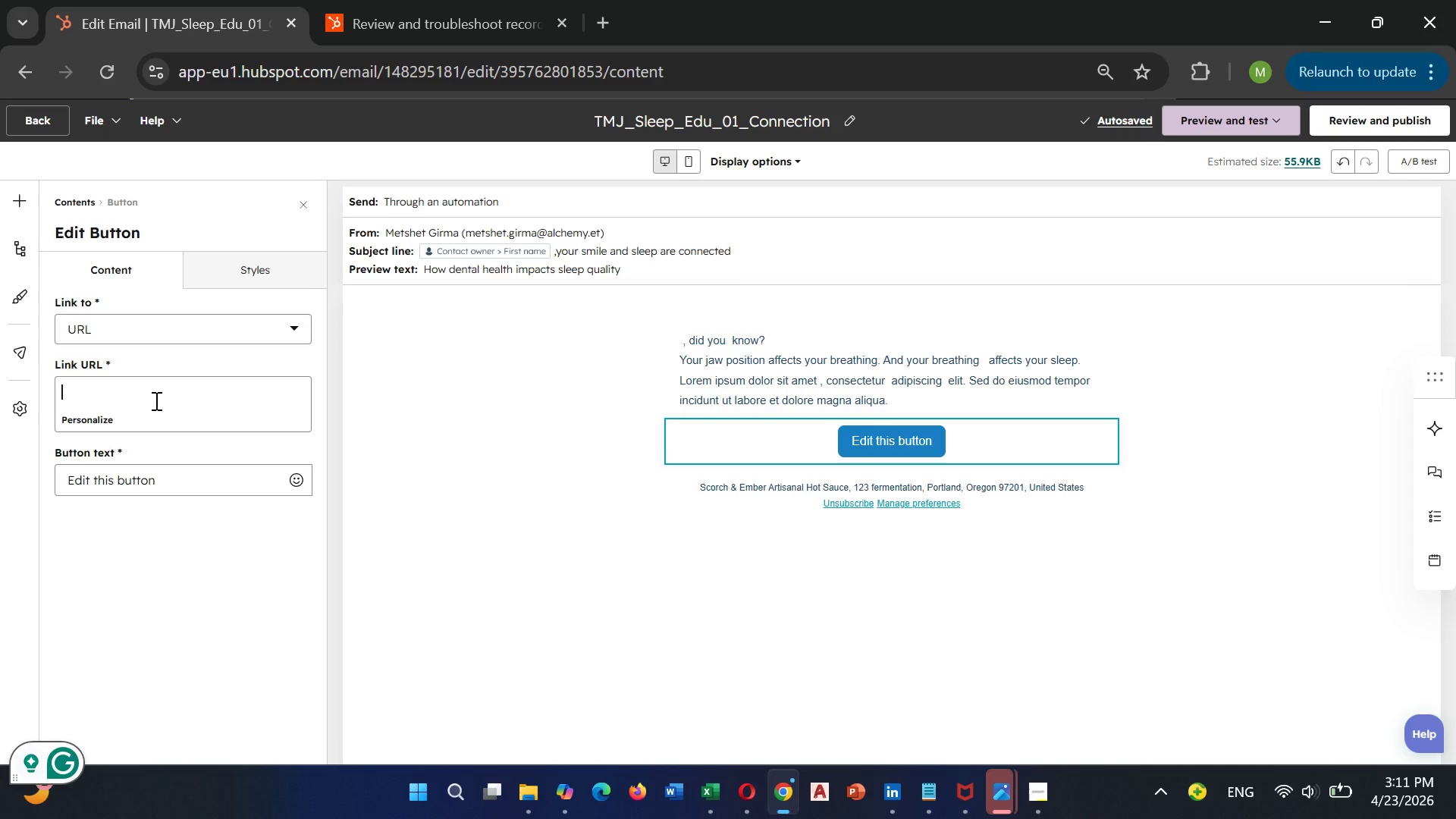 
key(Shift+L)
 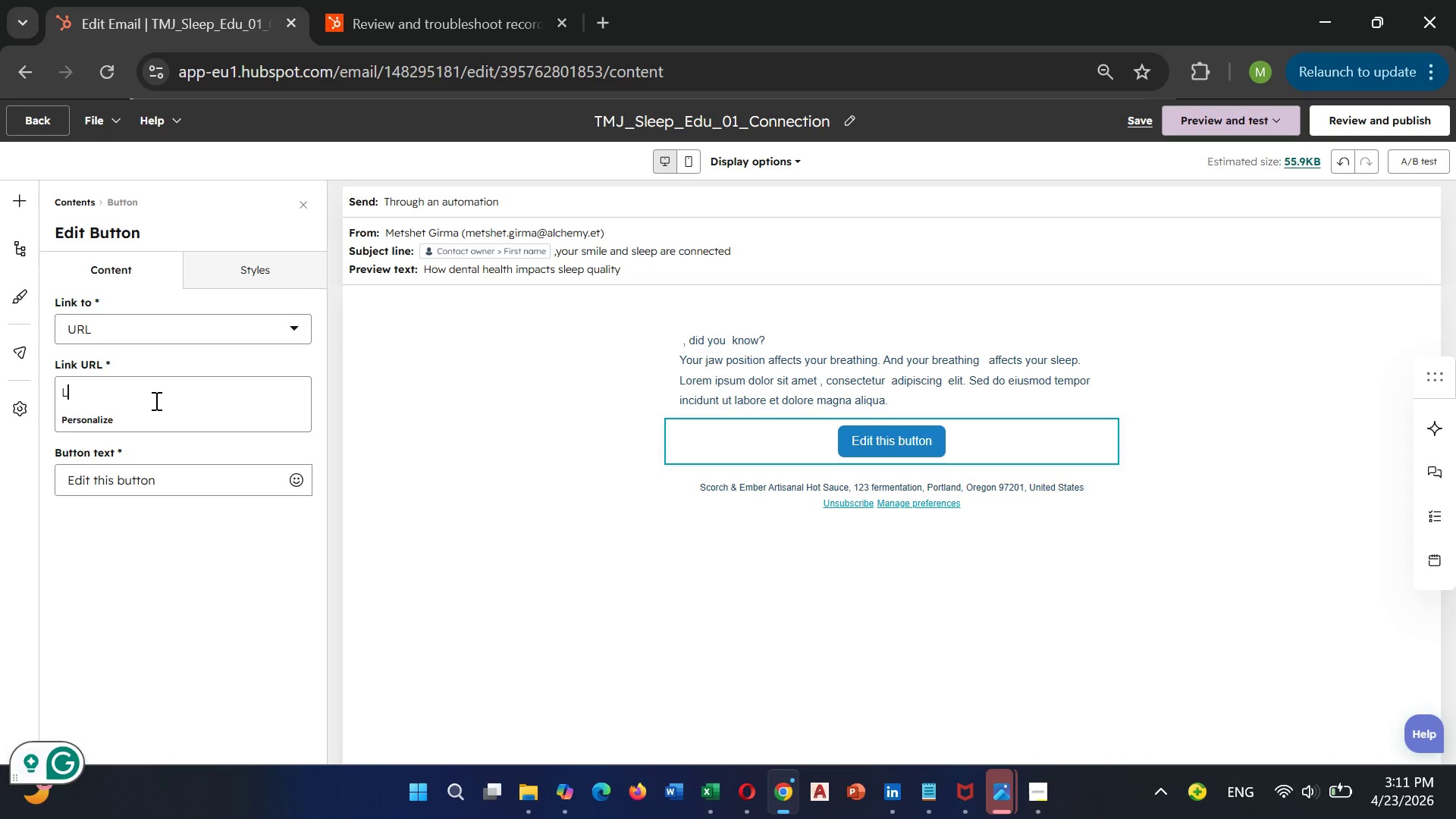 
key(Backspace)
 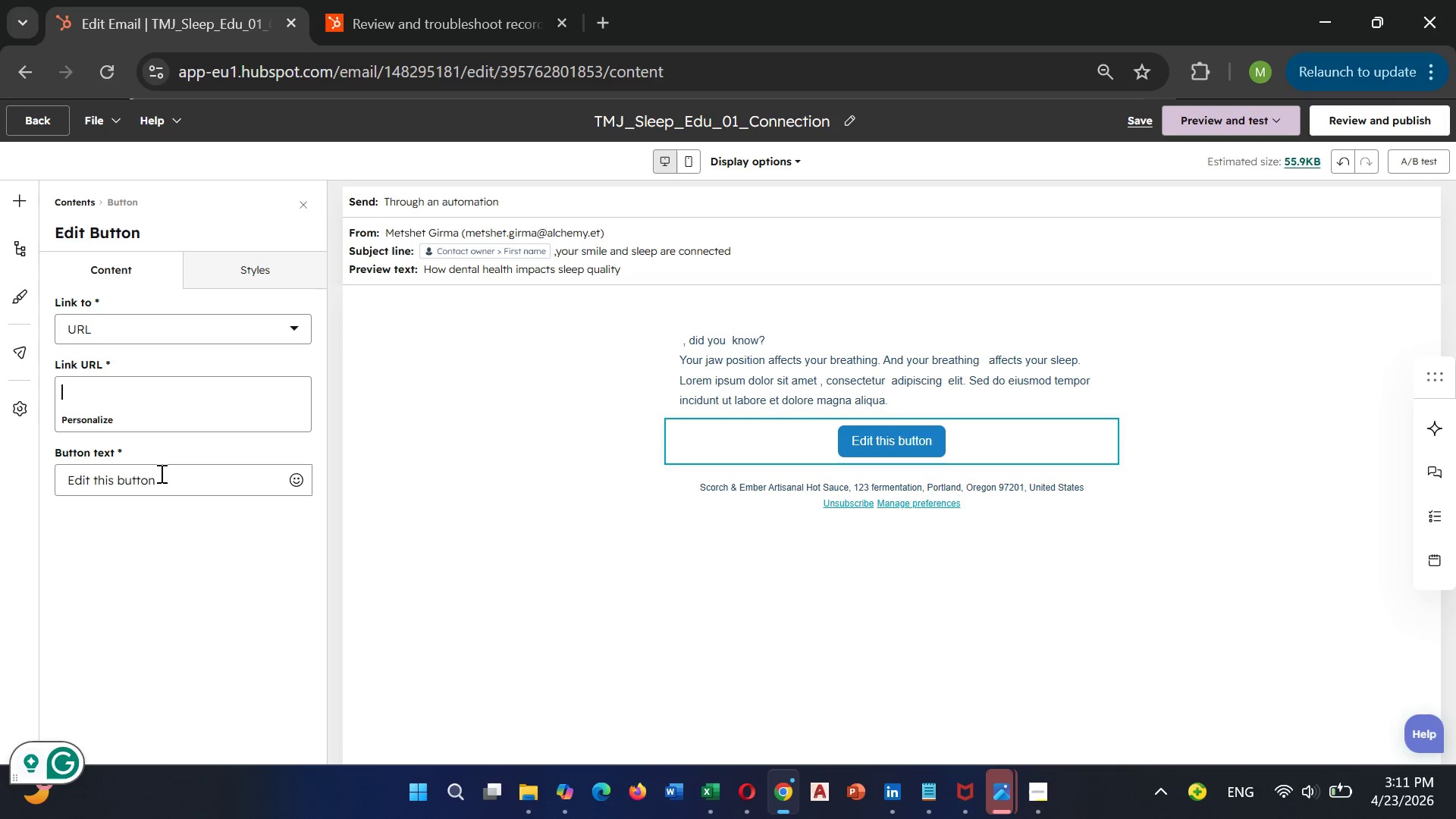 
left_click([160, 473])
 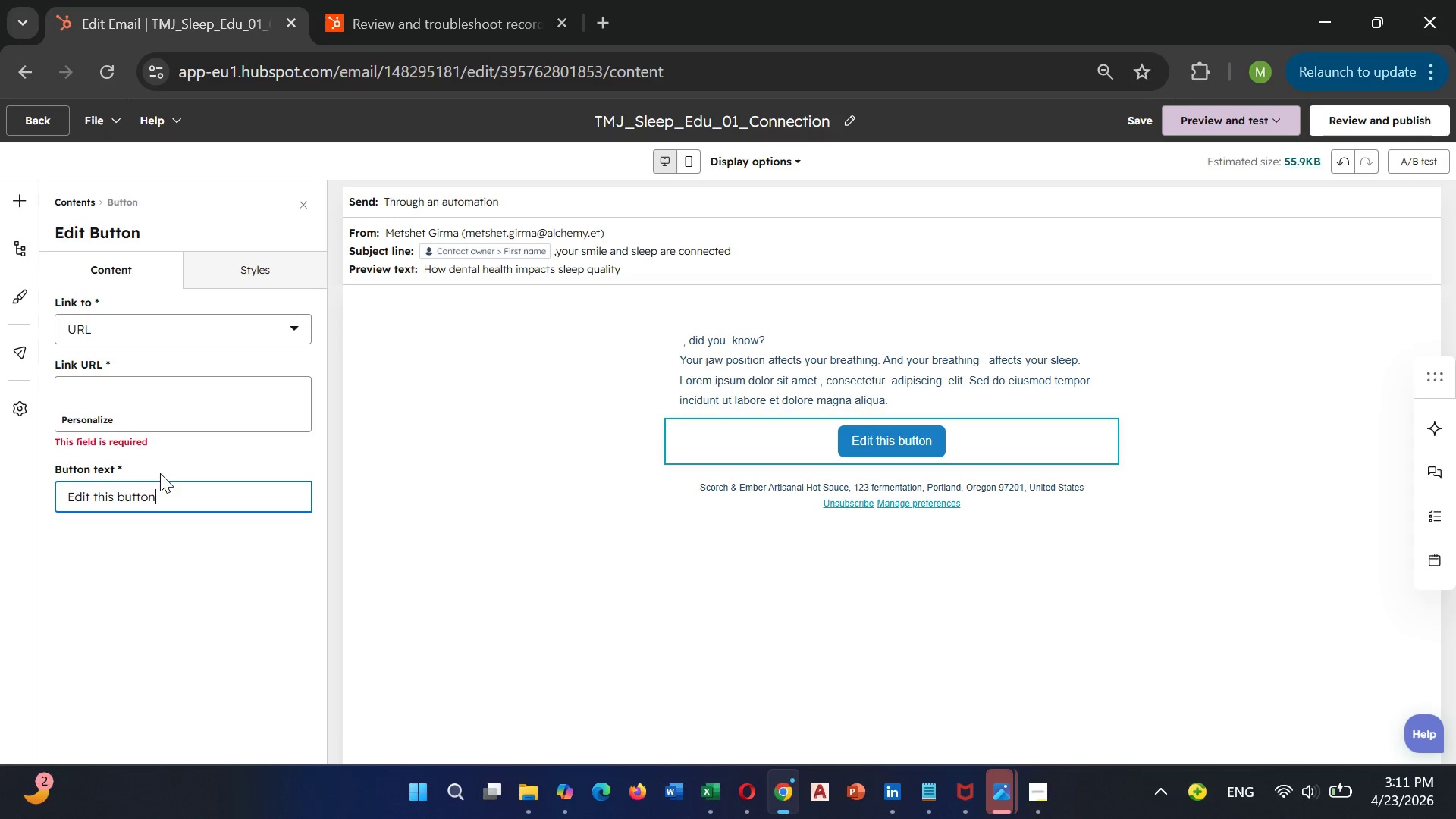 
hold_key(key=Backspace, duration=1.25)
 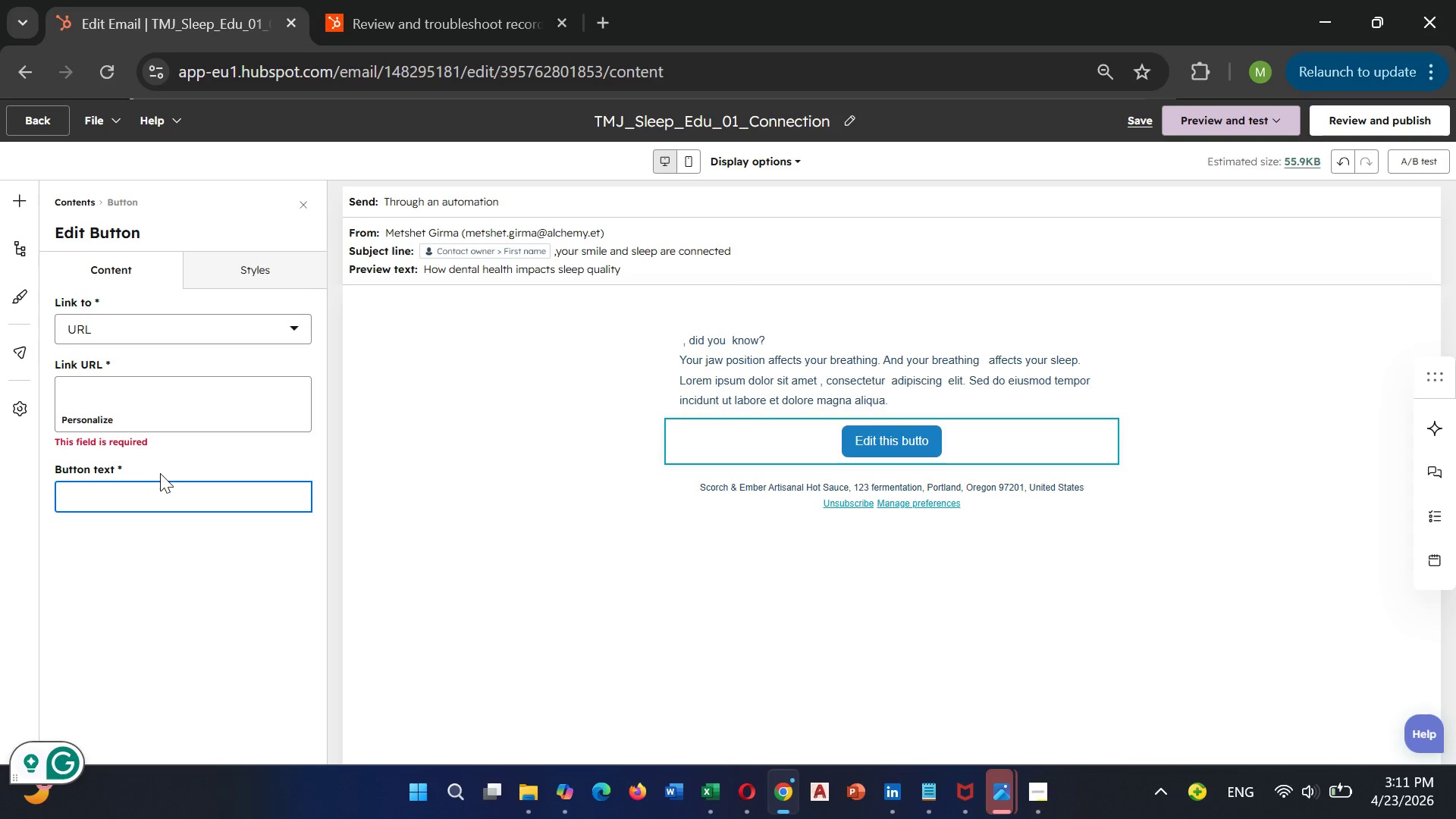 
type(Learn the connection)
 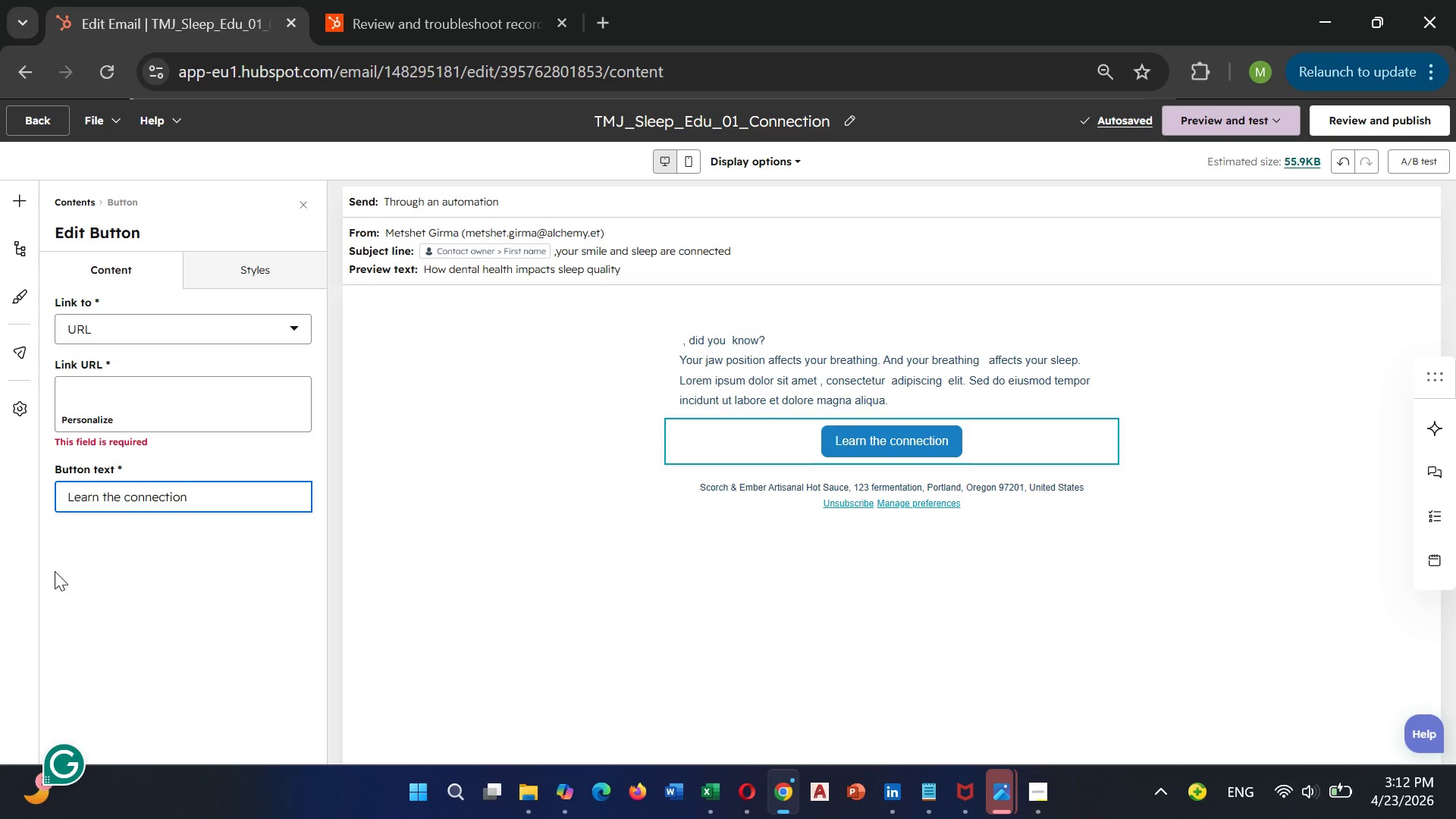 
wait(43.03)
 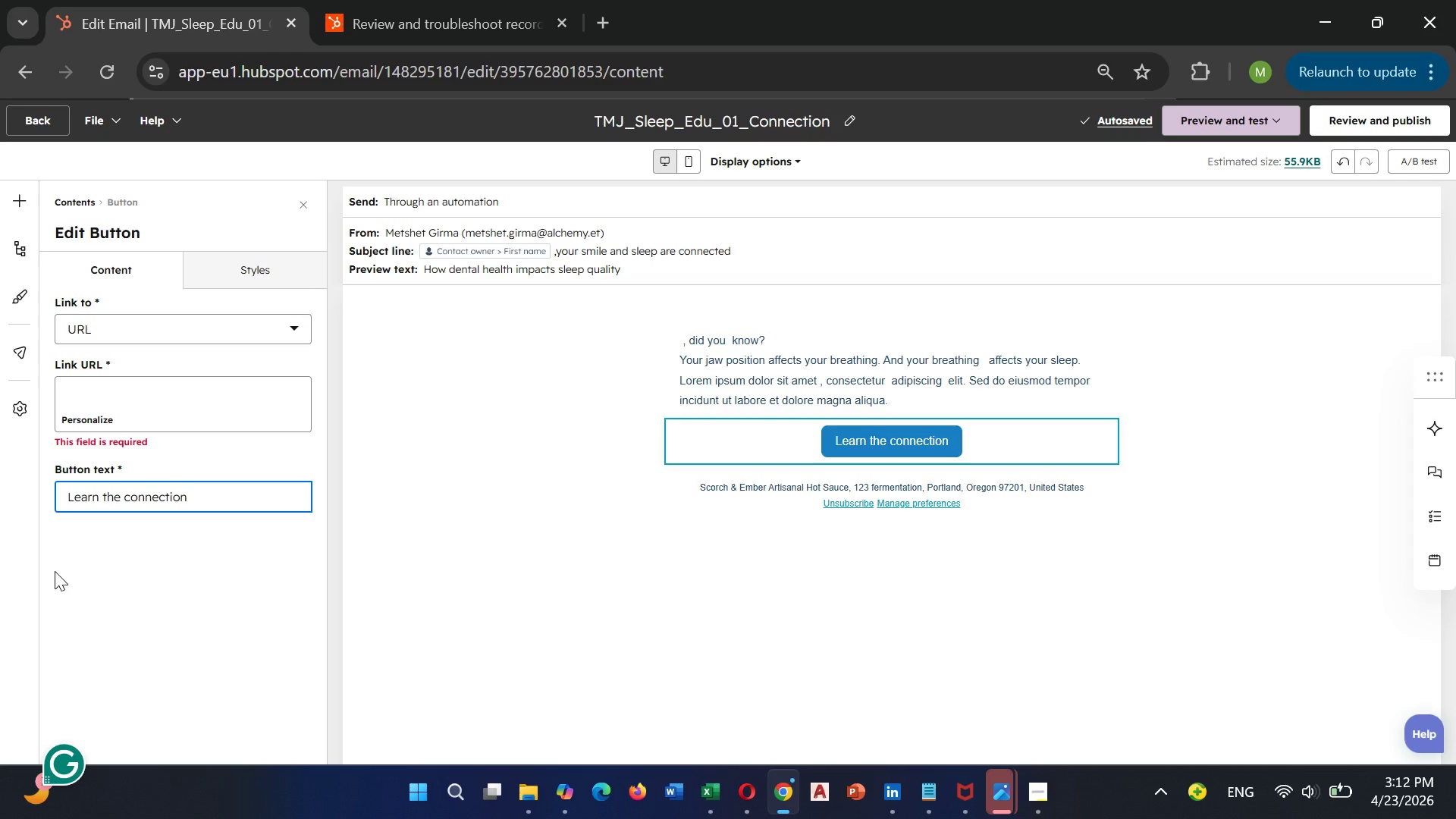 
left_click([231, 401])
 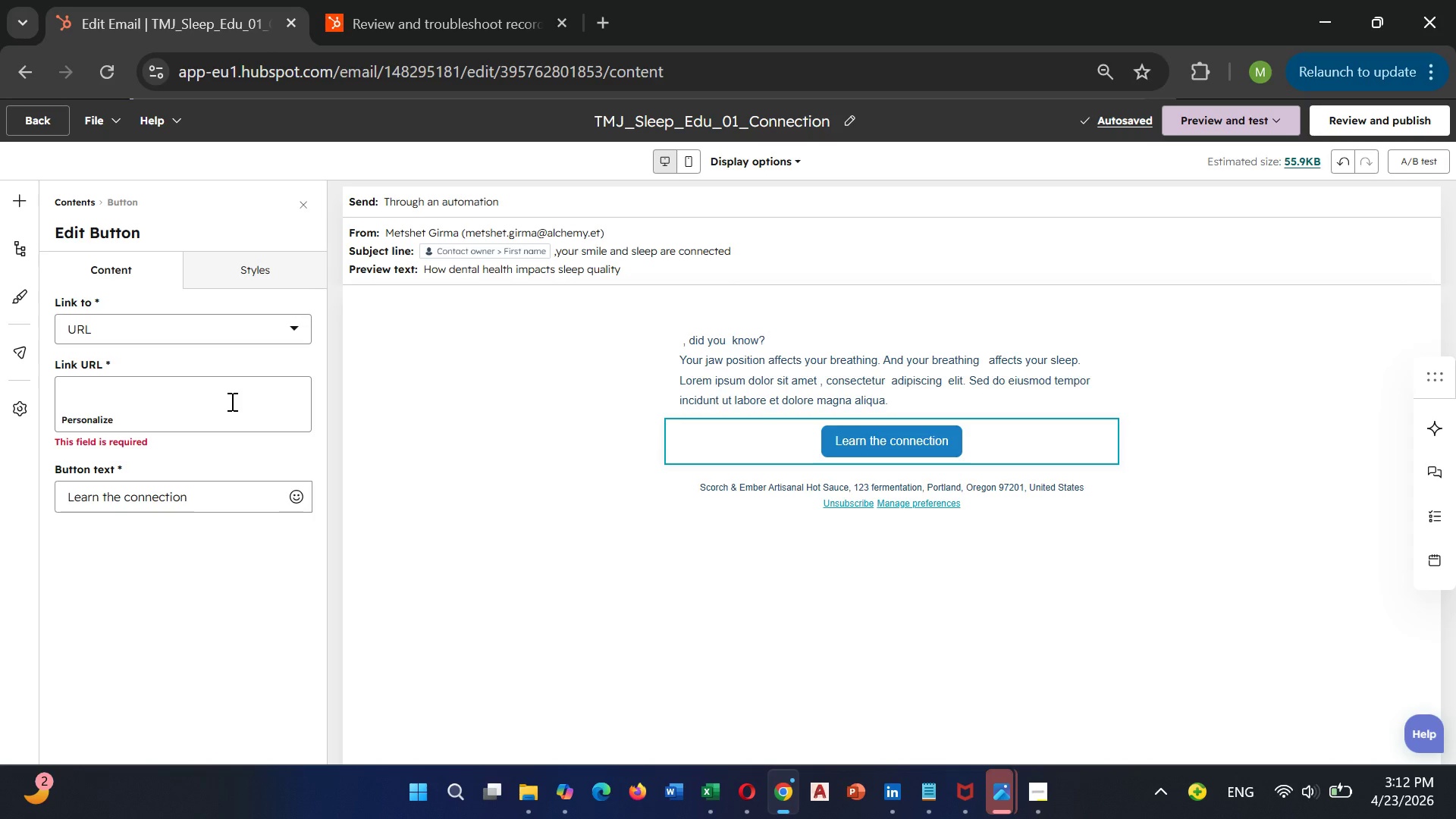 
type(https://)
 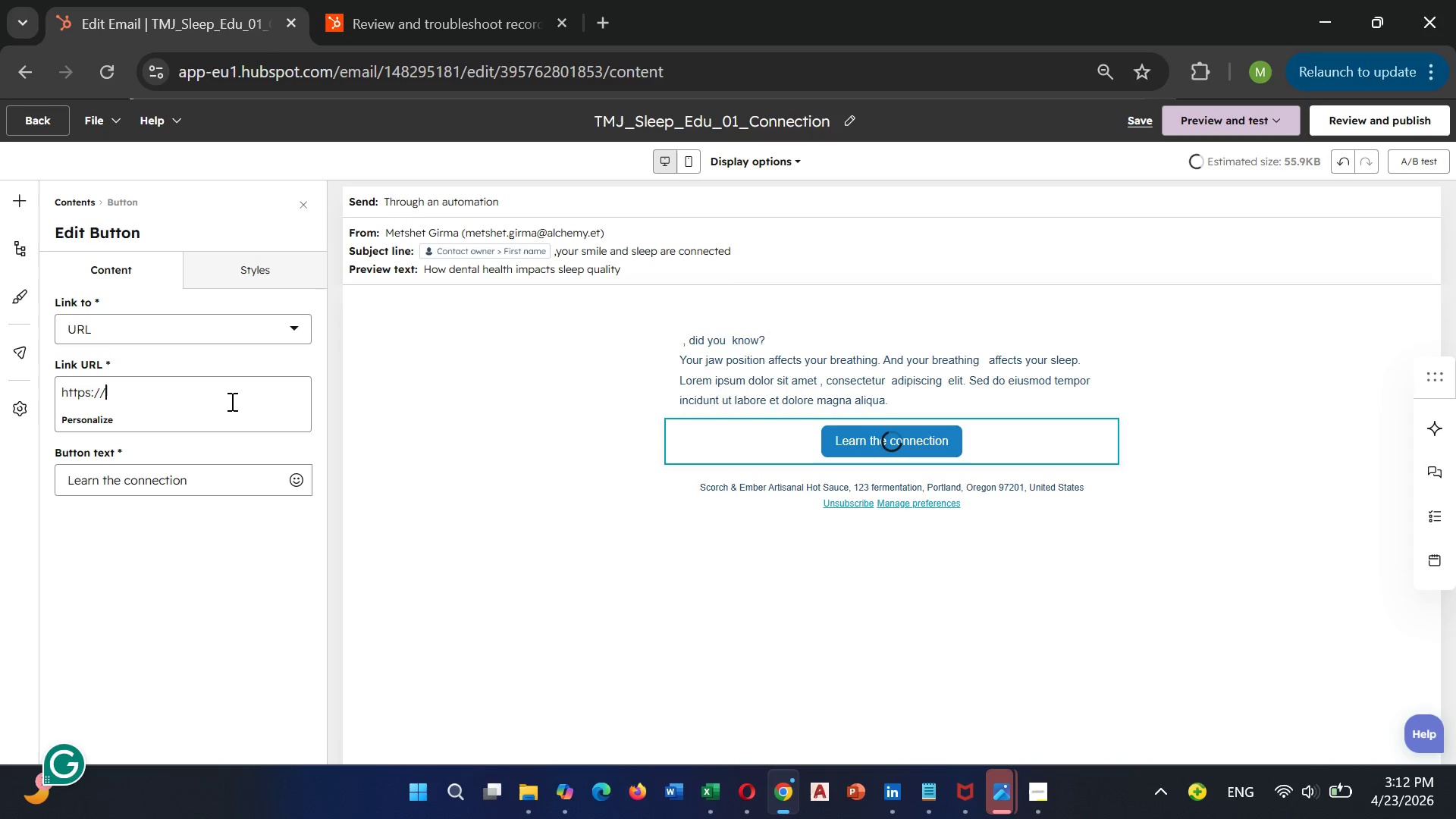 
type(www.bright)
 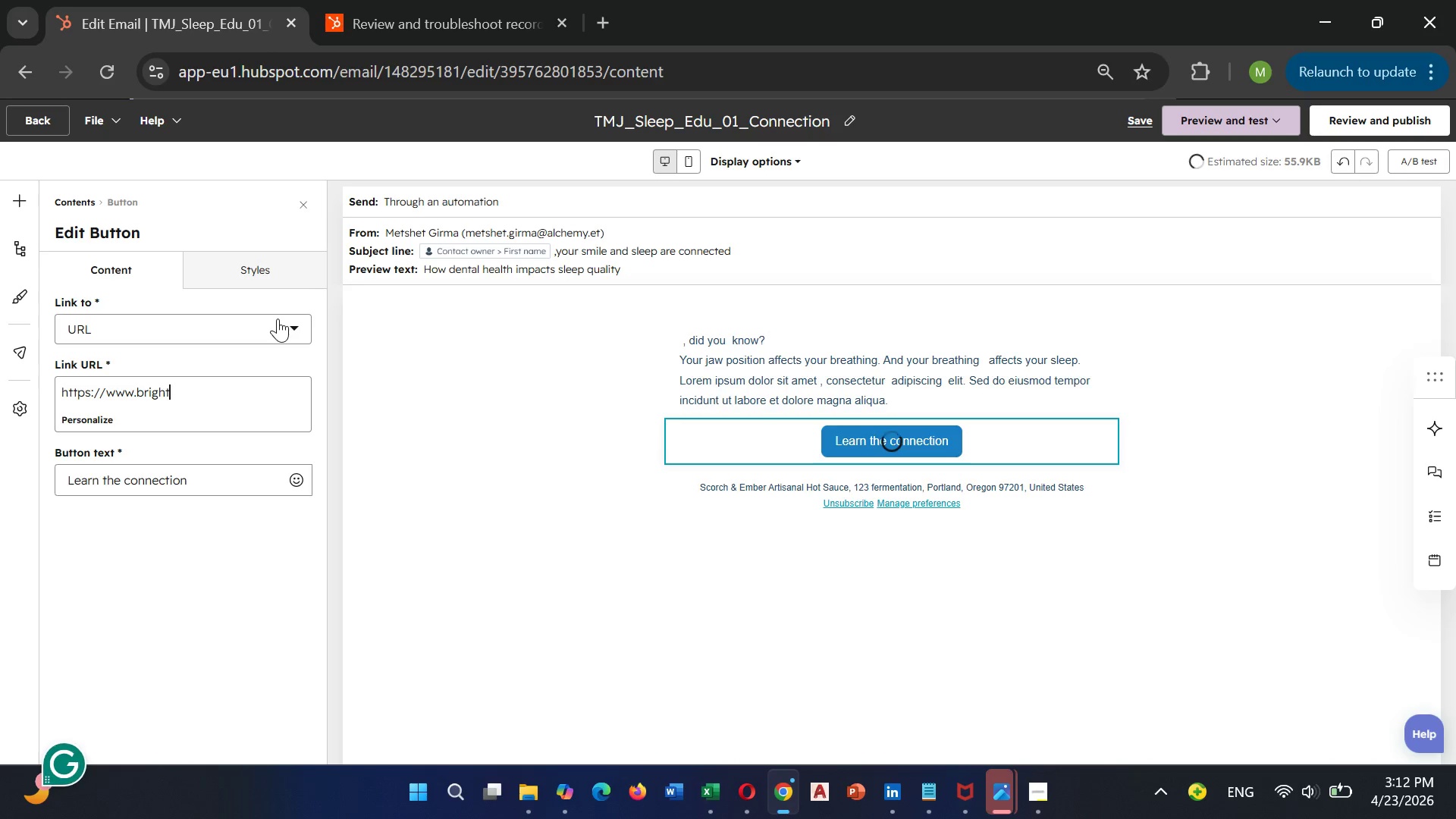 
type(smile)
 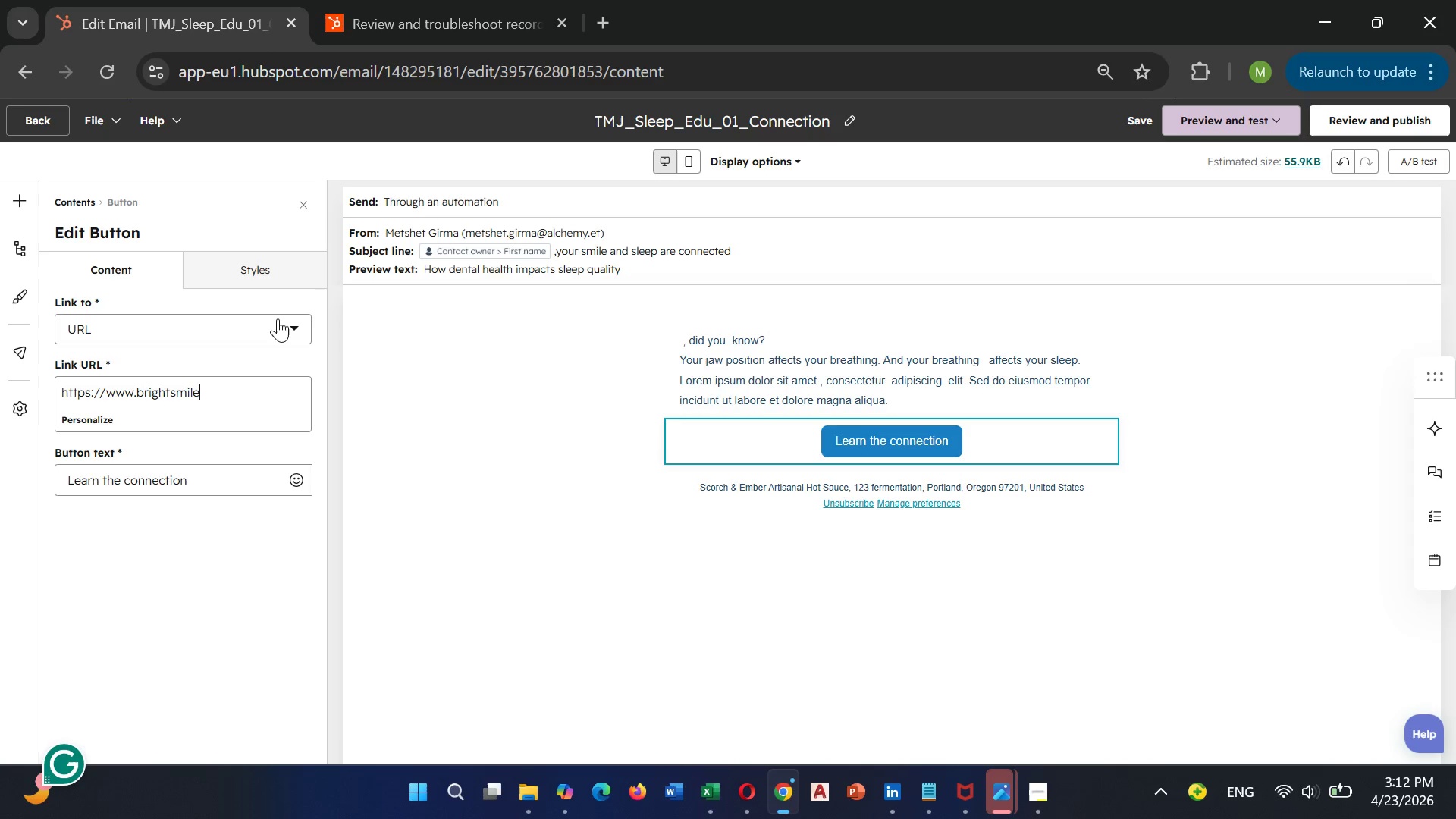 
type(partners.com)
 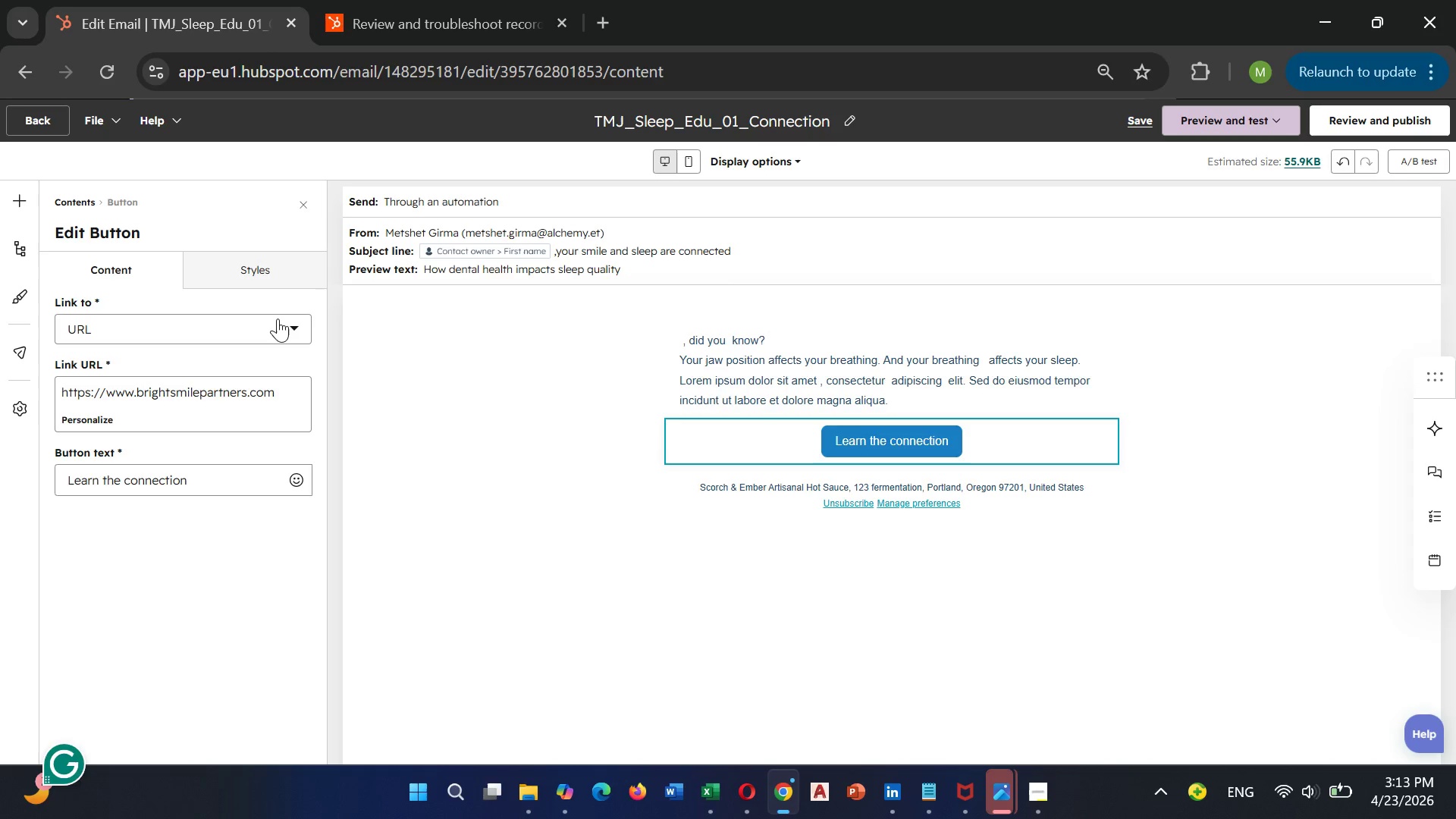 
key(Slash)
 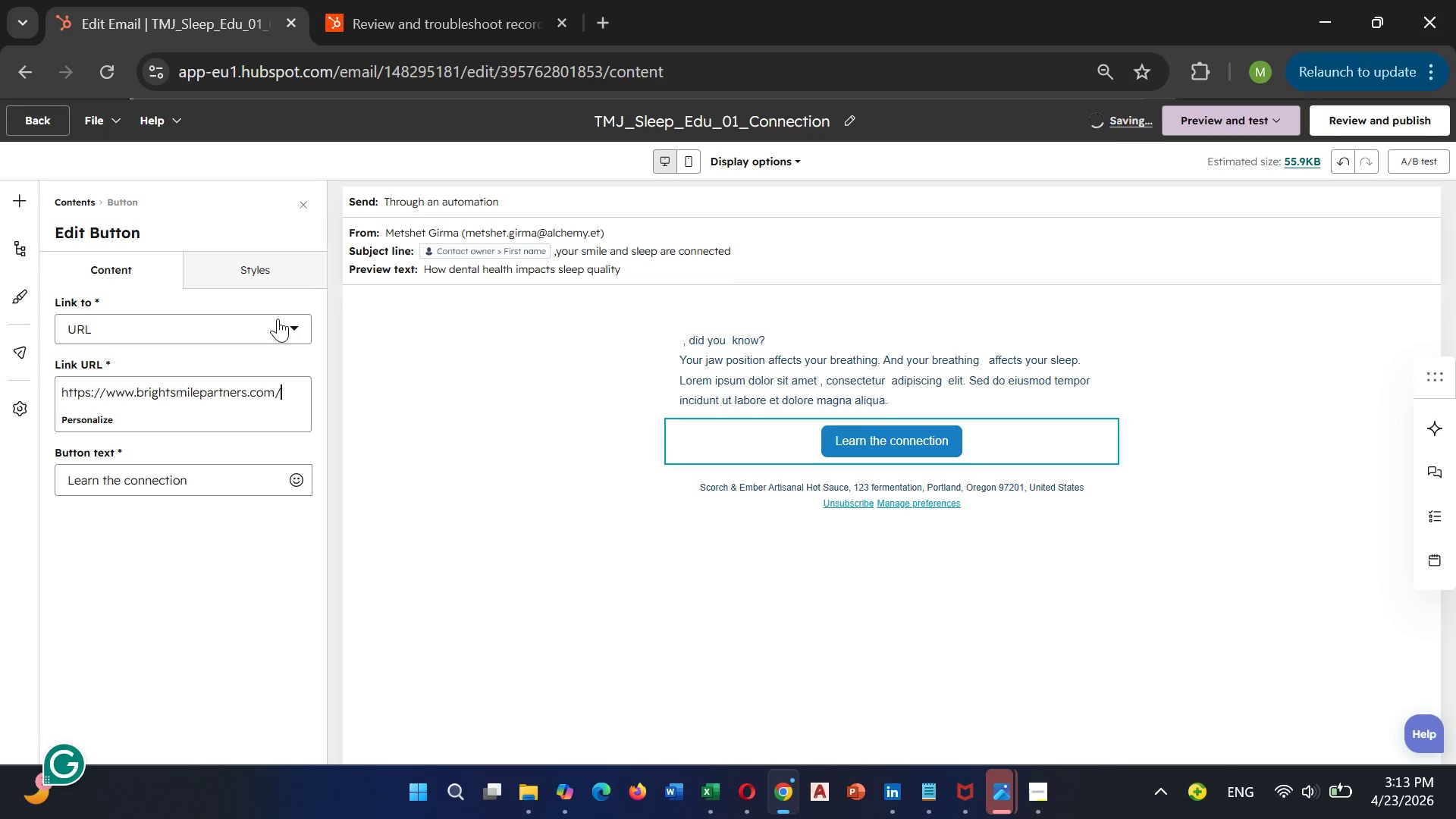 
wait(8.28)
 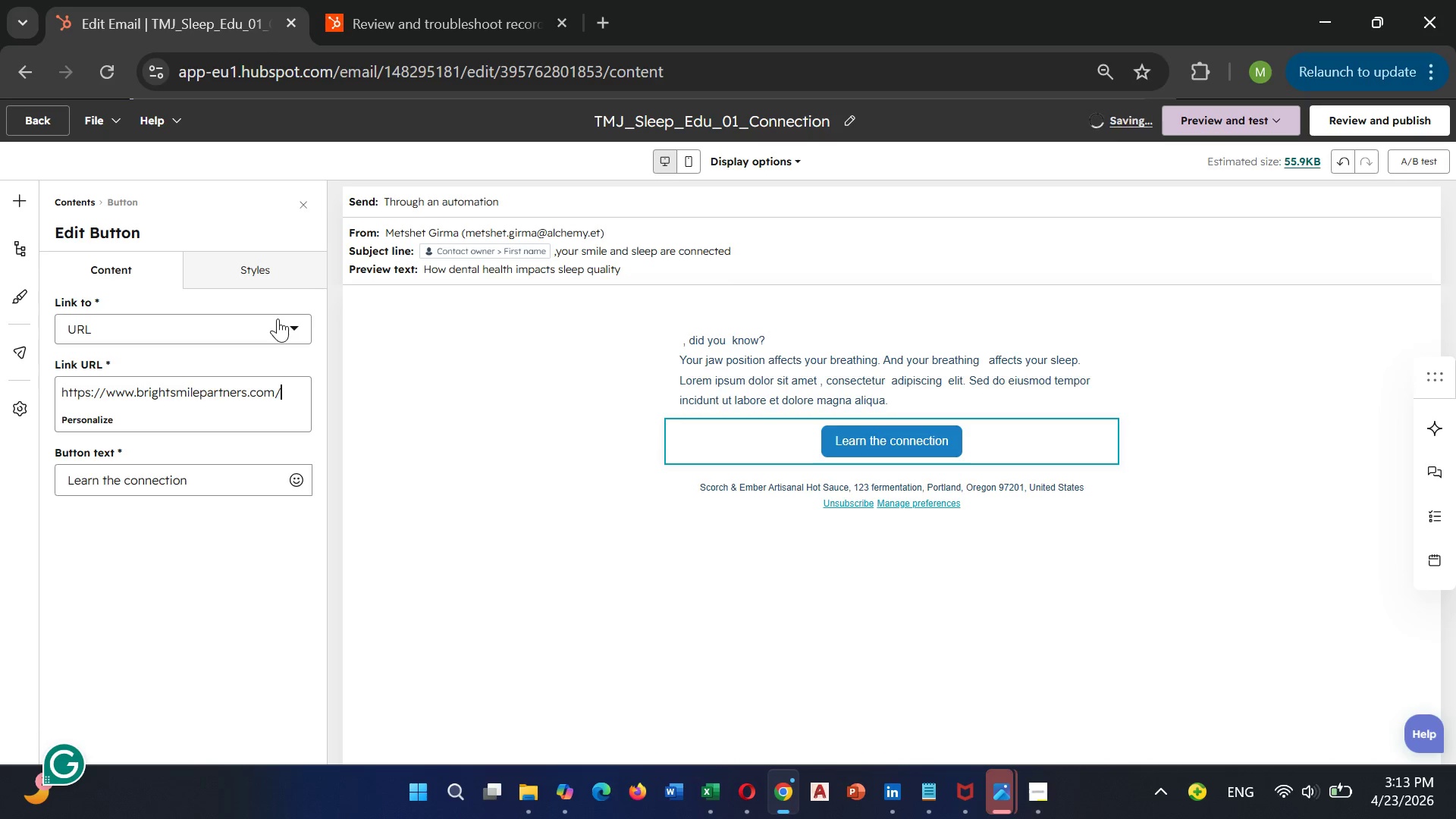 
type(sleep)
 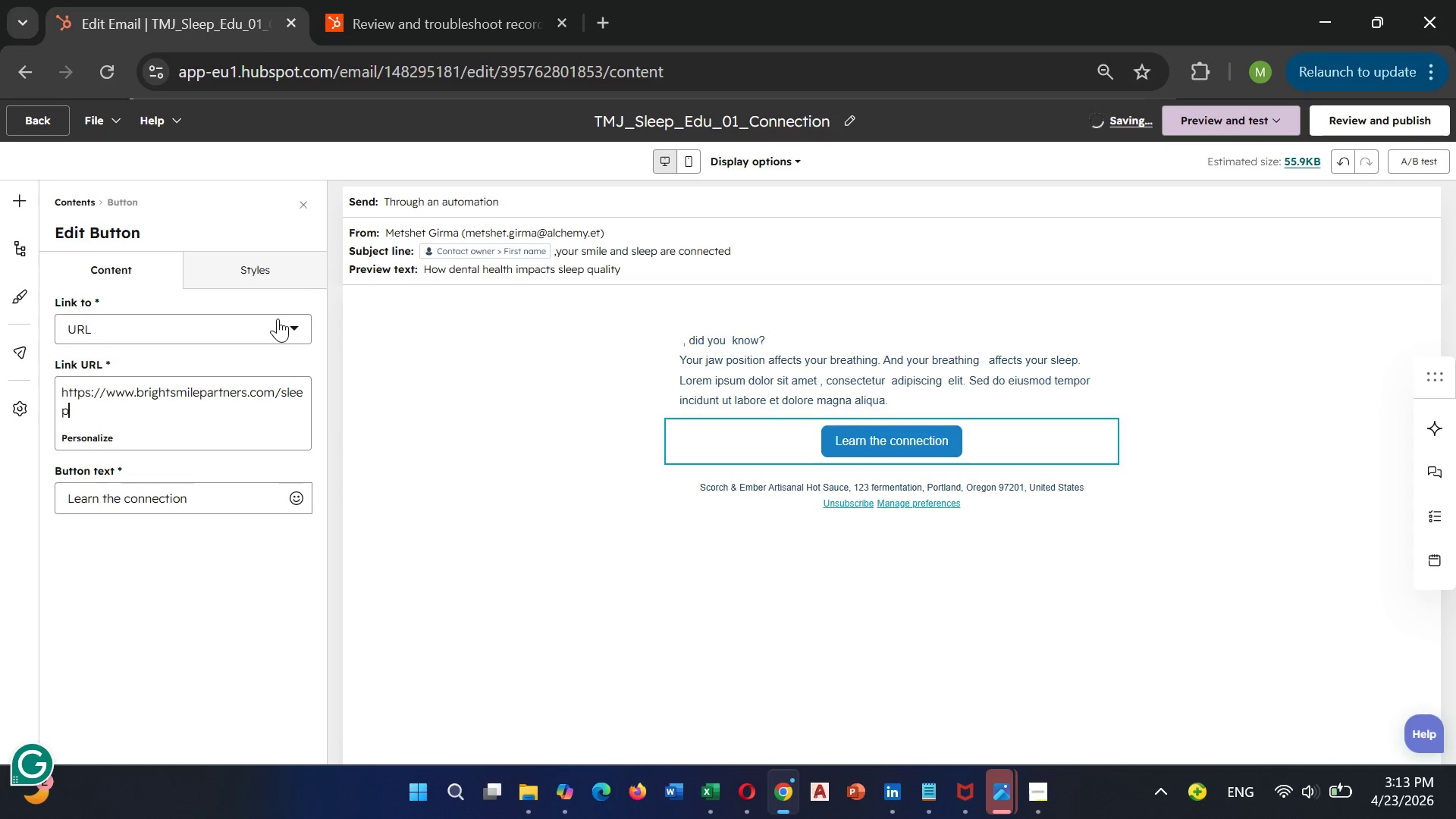 
type(-smile-connection)
 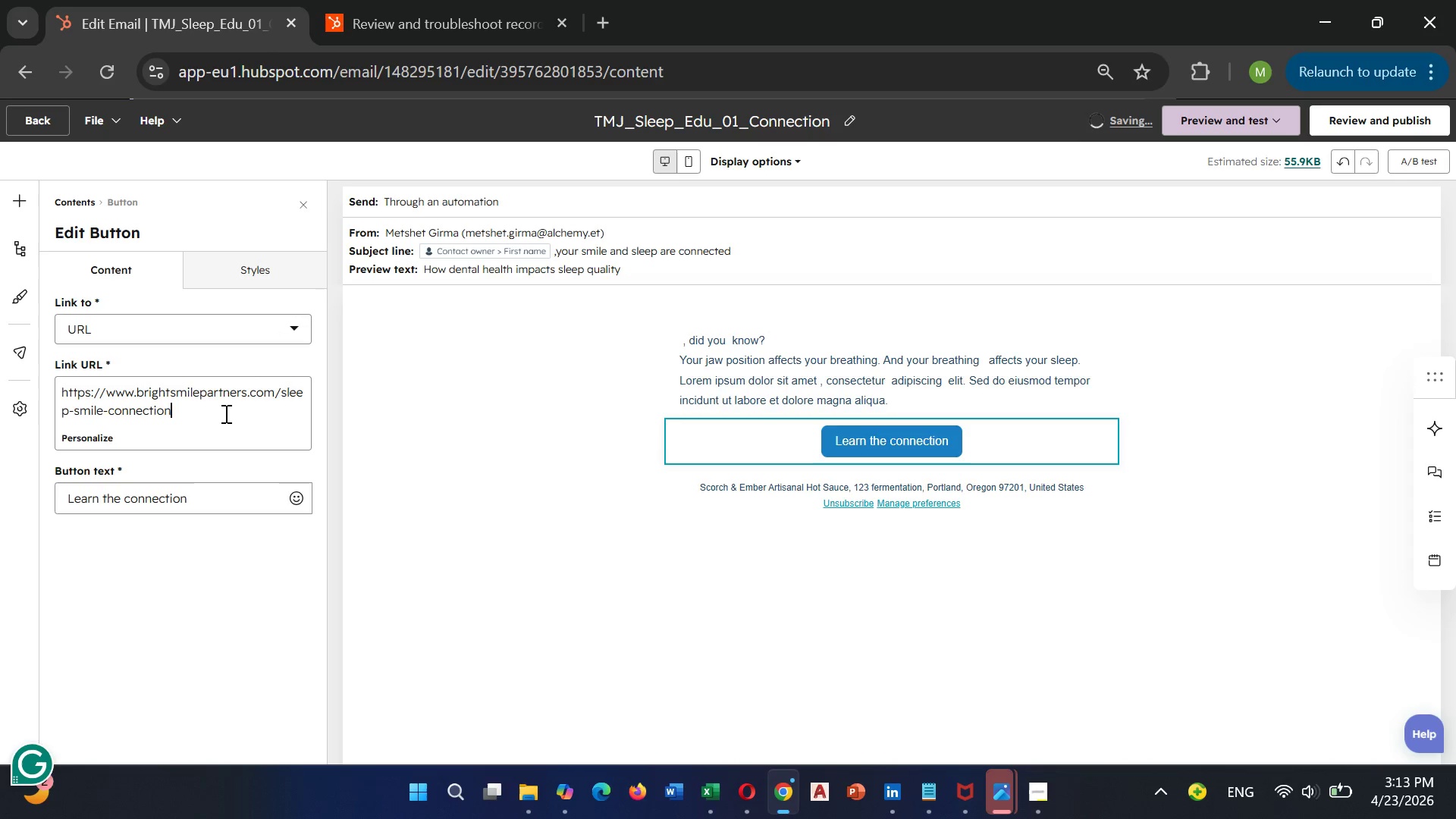 
wait(8.34)
 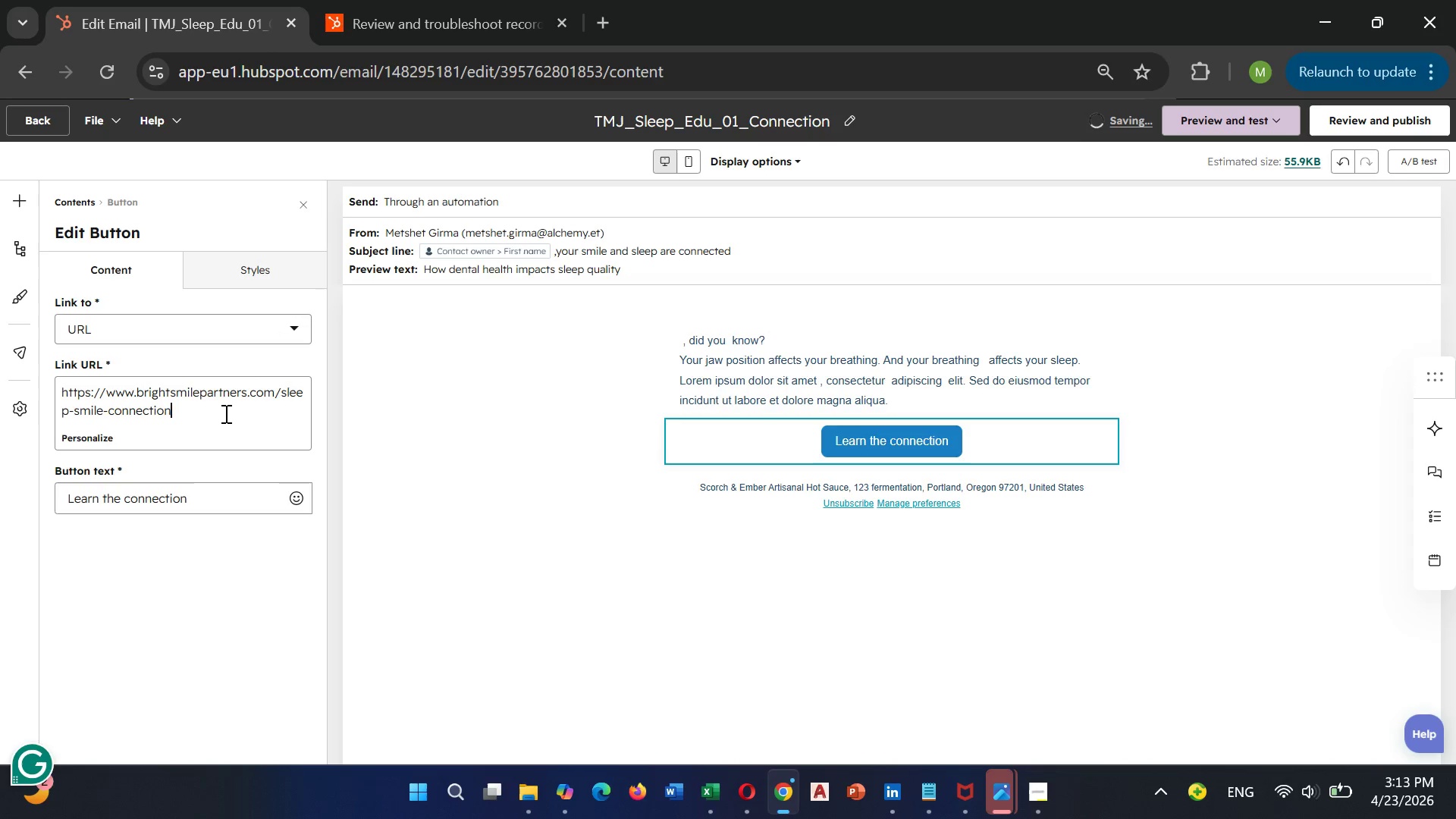 
left_click([150, 406])
 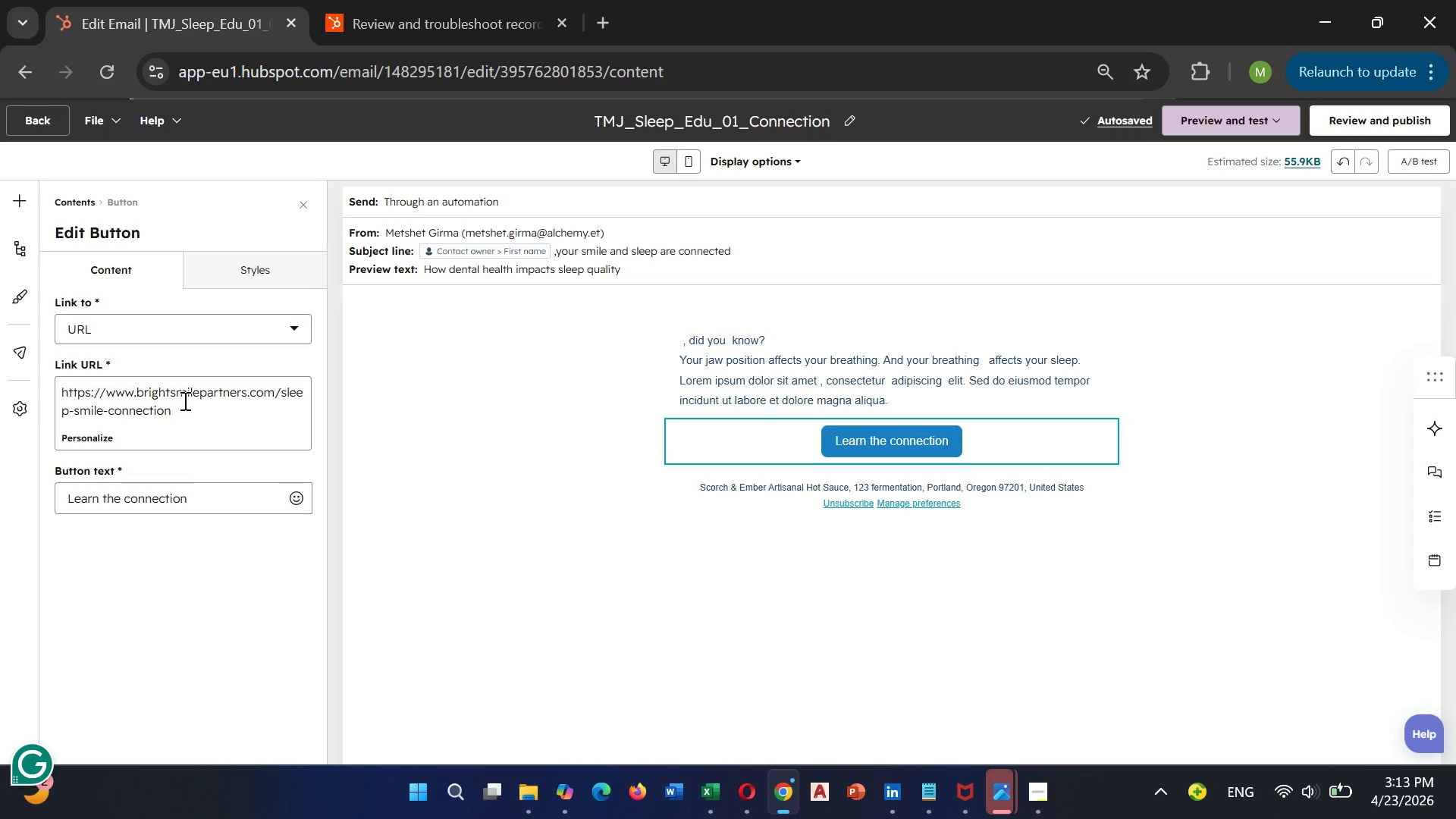 
left_click([184, 400])
 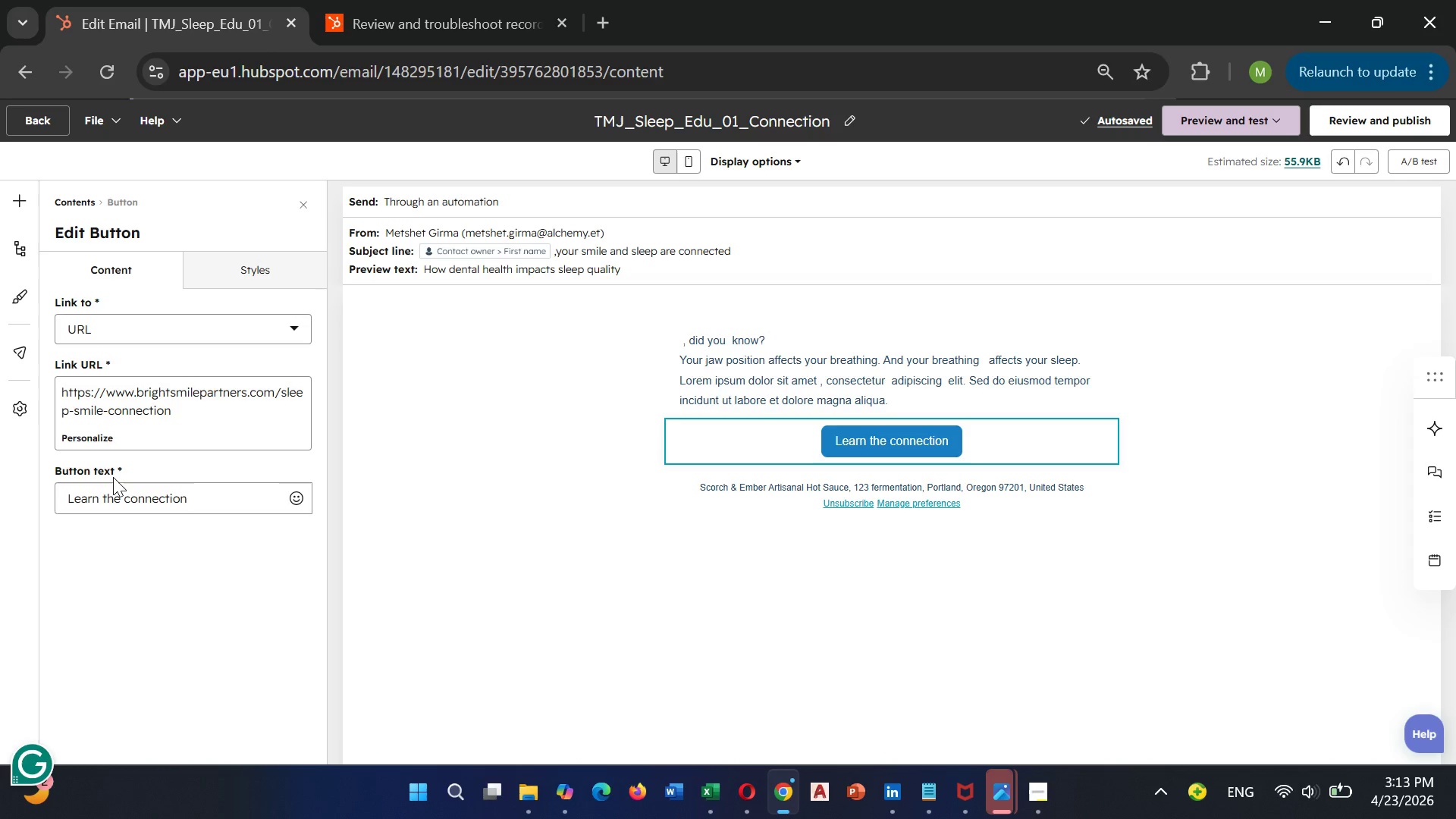 
wait(7.75)
 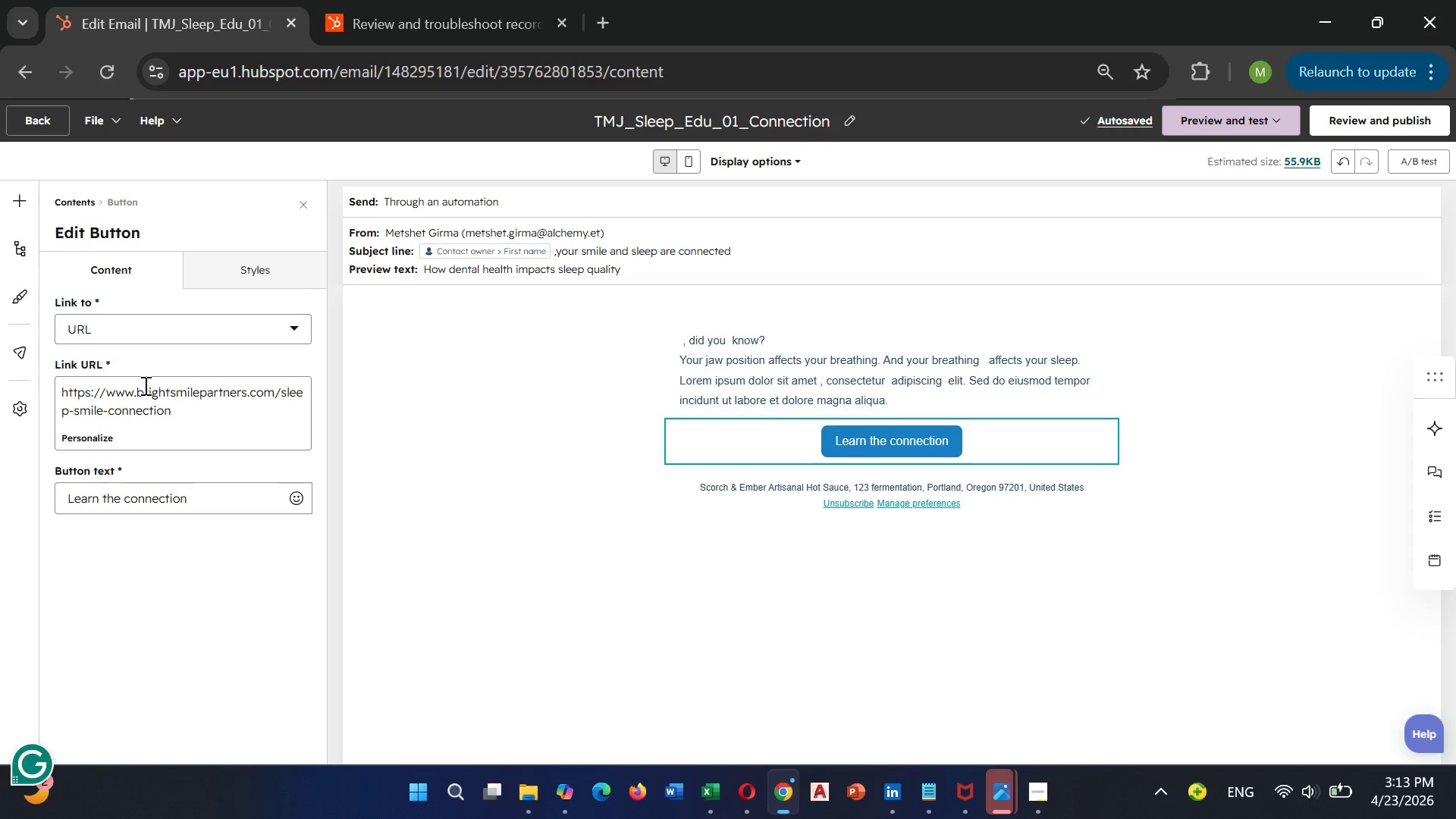 
left_click([234, 504])
 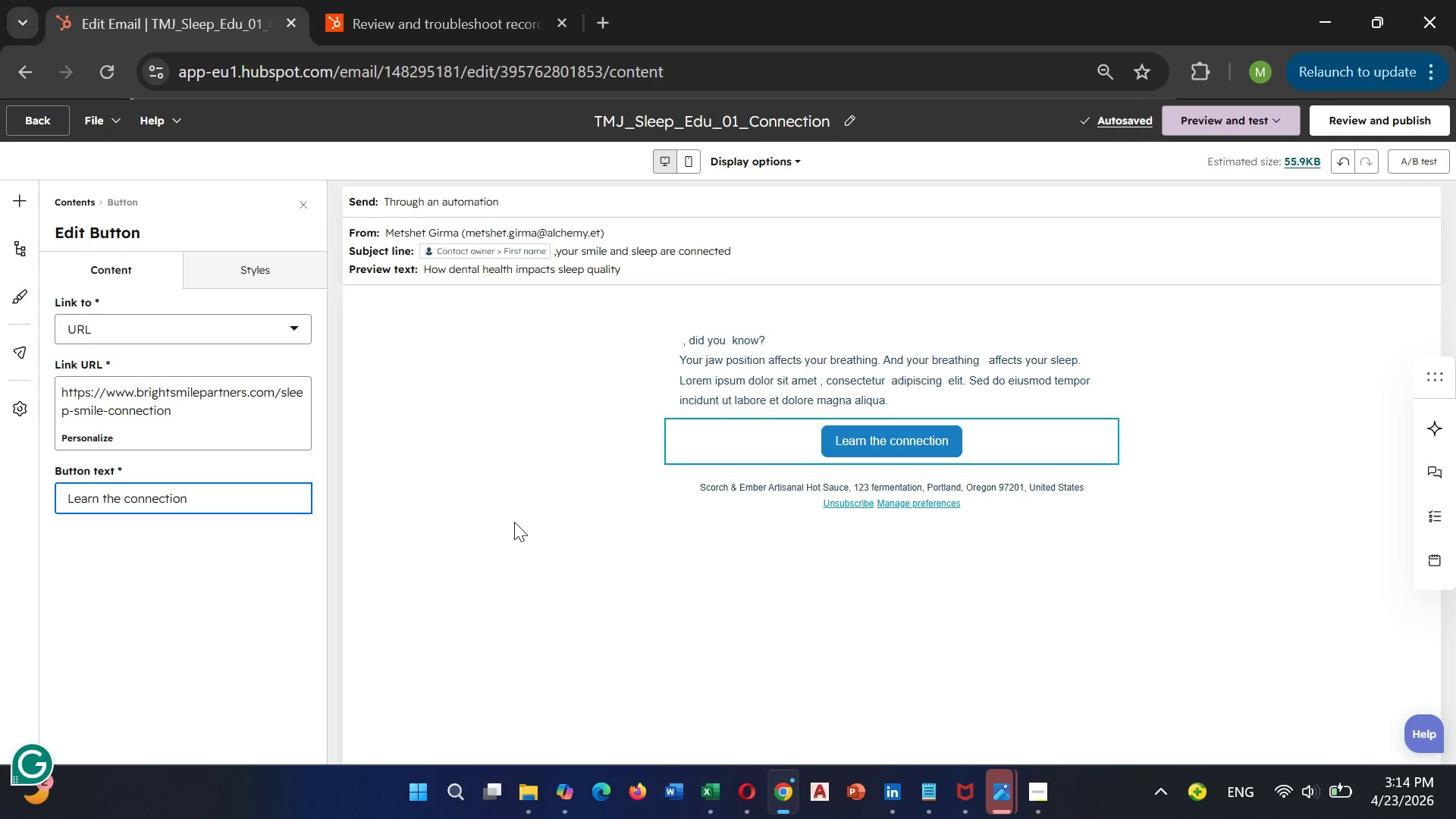 
wait(23.8)
 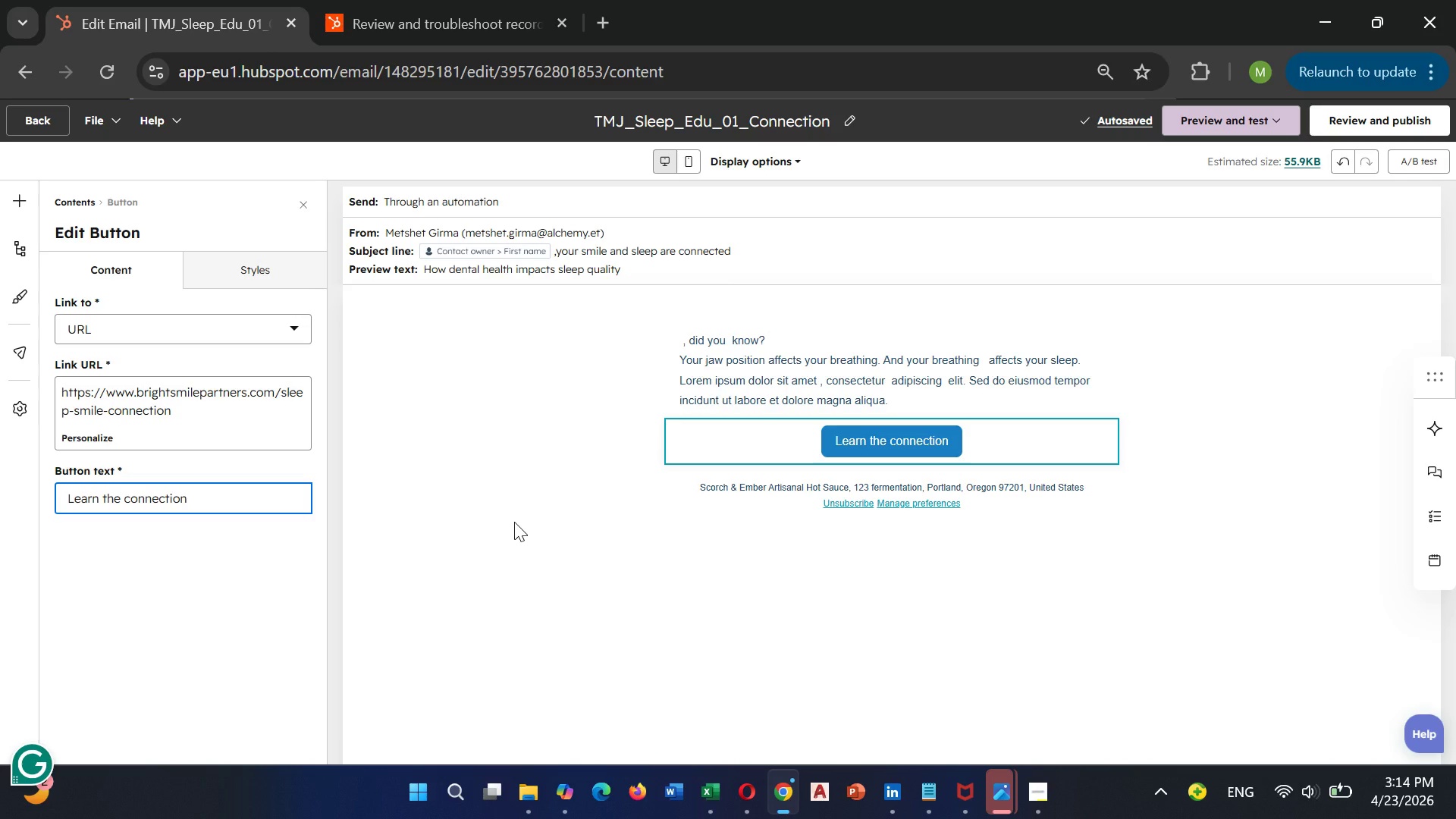 
left_click([14, 200])
 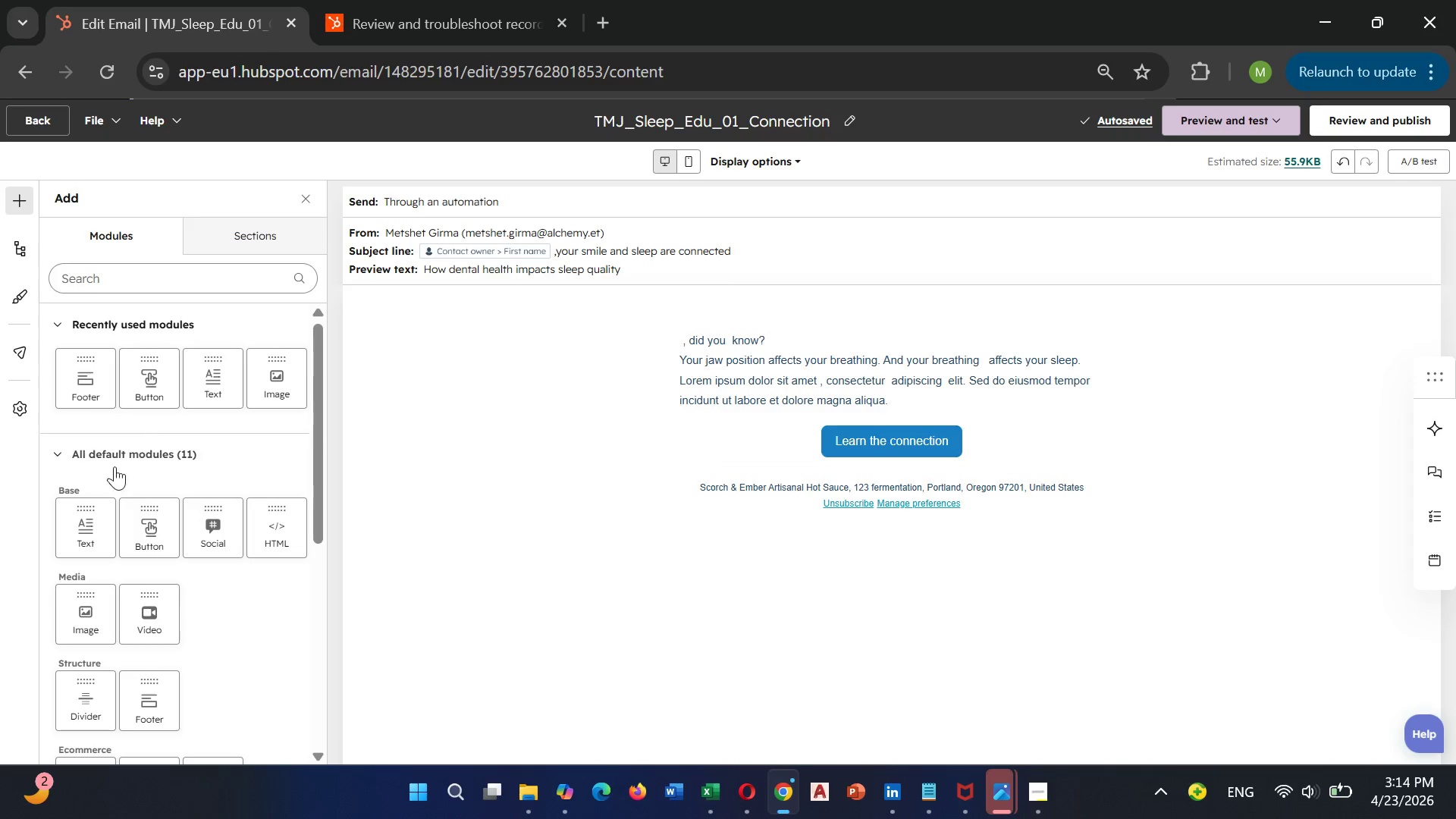 
wait(5.28)
 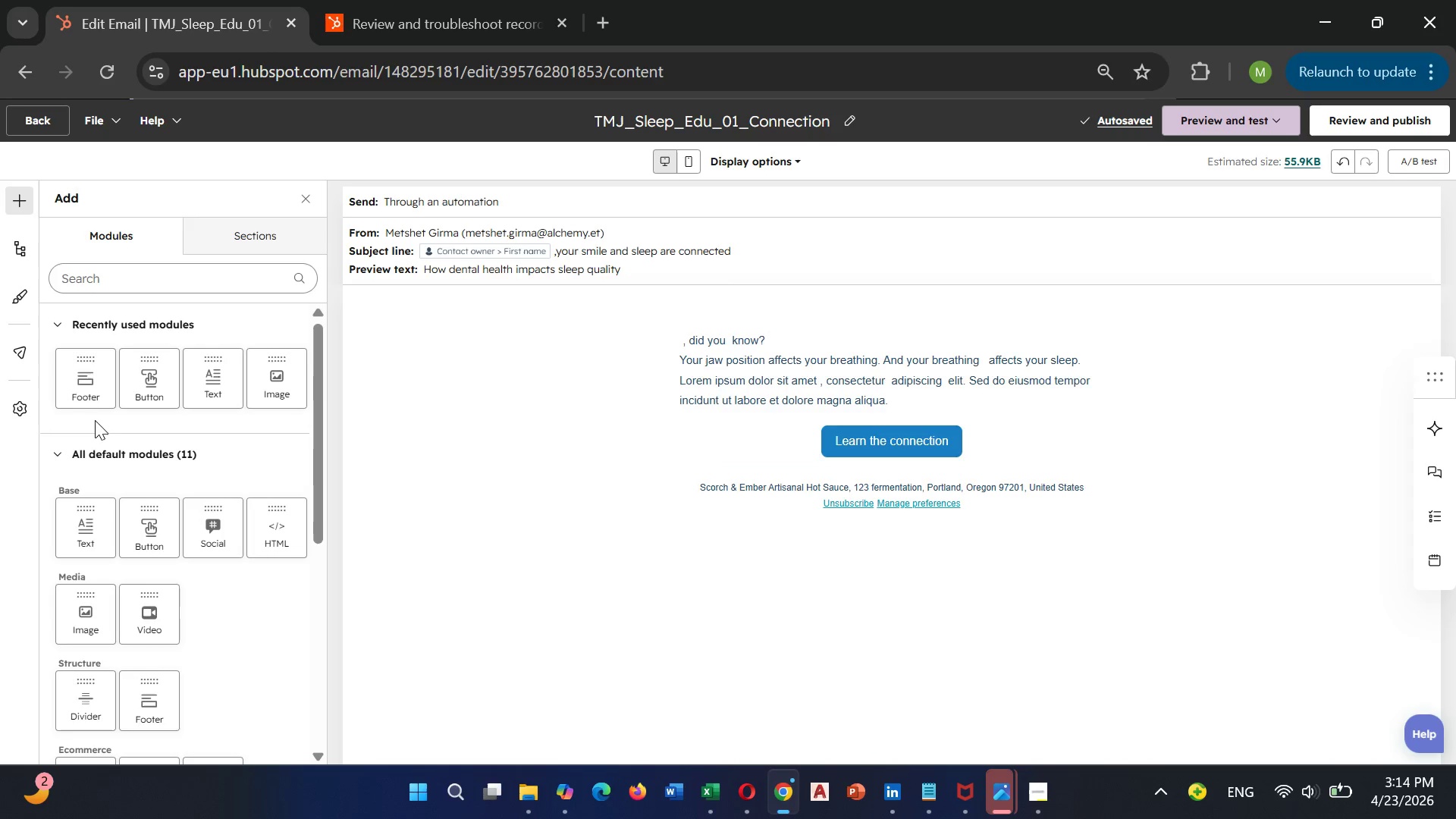 
left_click_drag(start_coordinate=[207, 395], to_coordinate=[891, 494])
 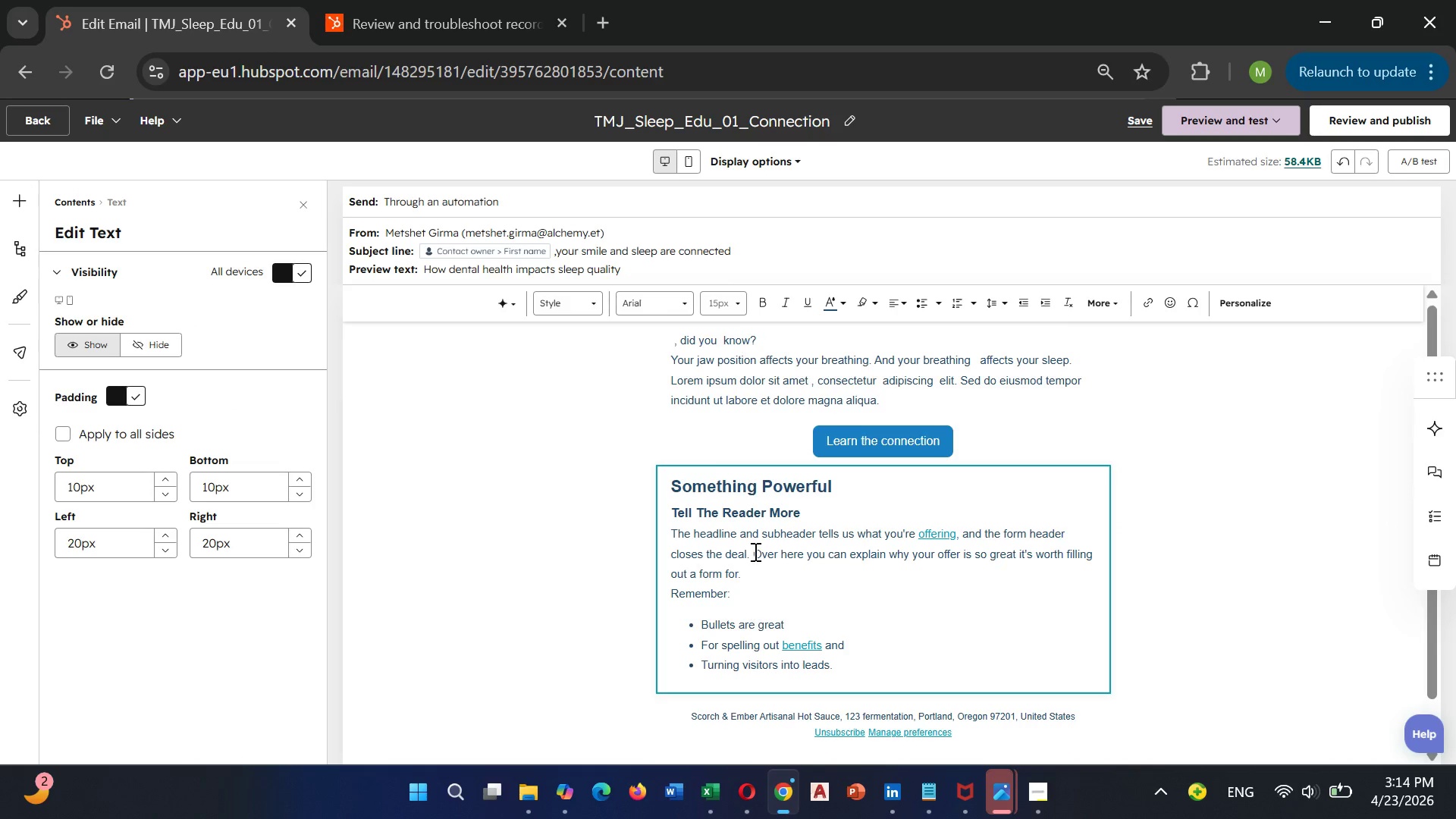 
left_click([753, 522])
 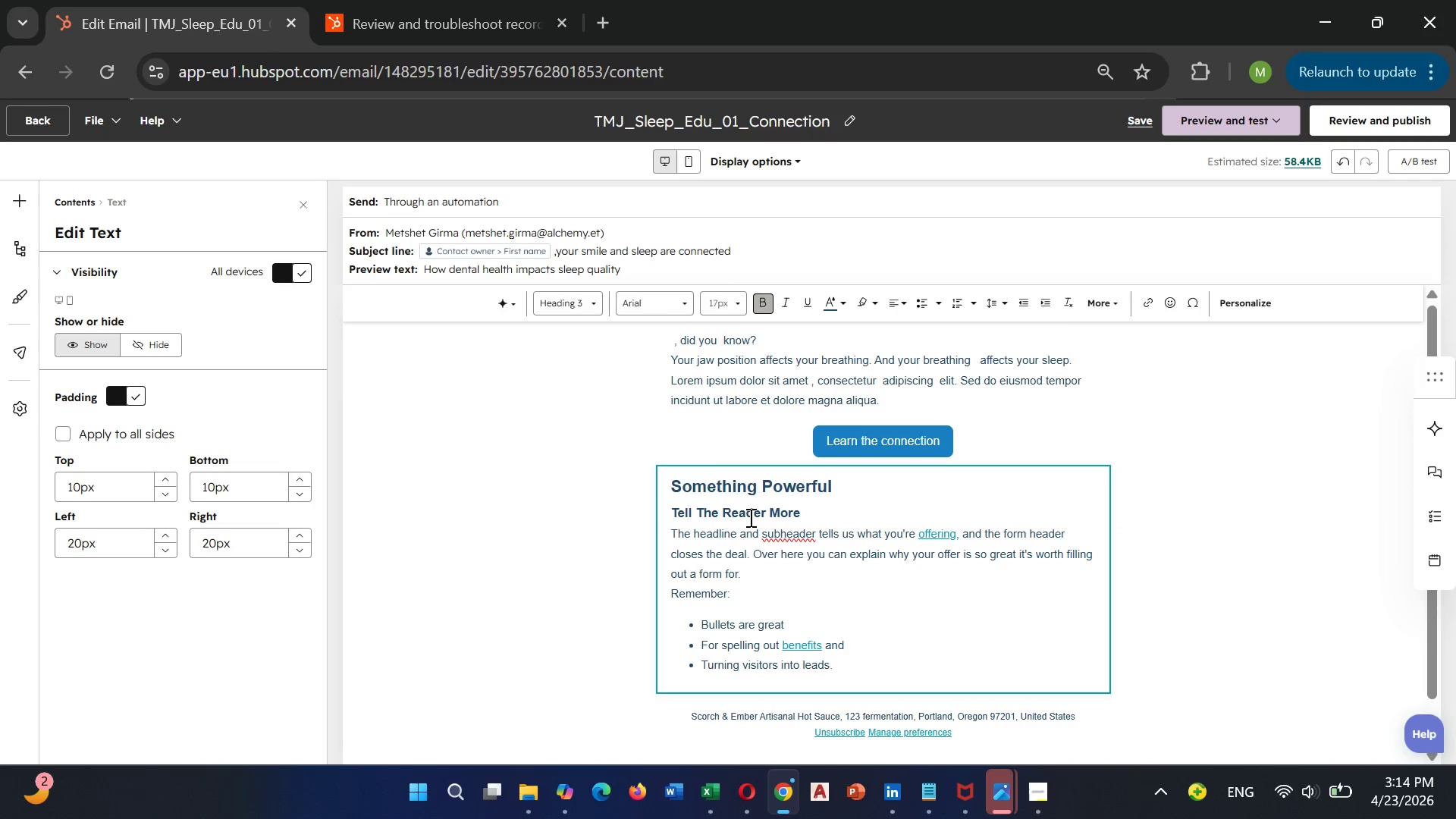 
key(Control+ControlLeft)
 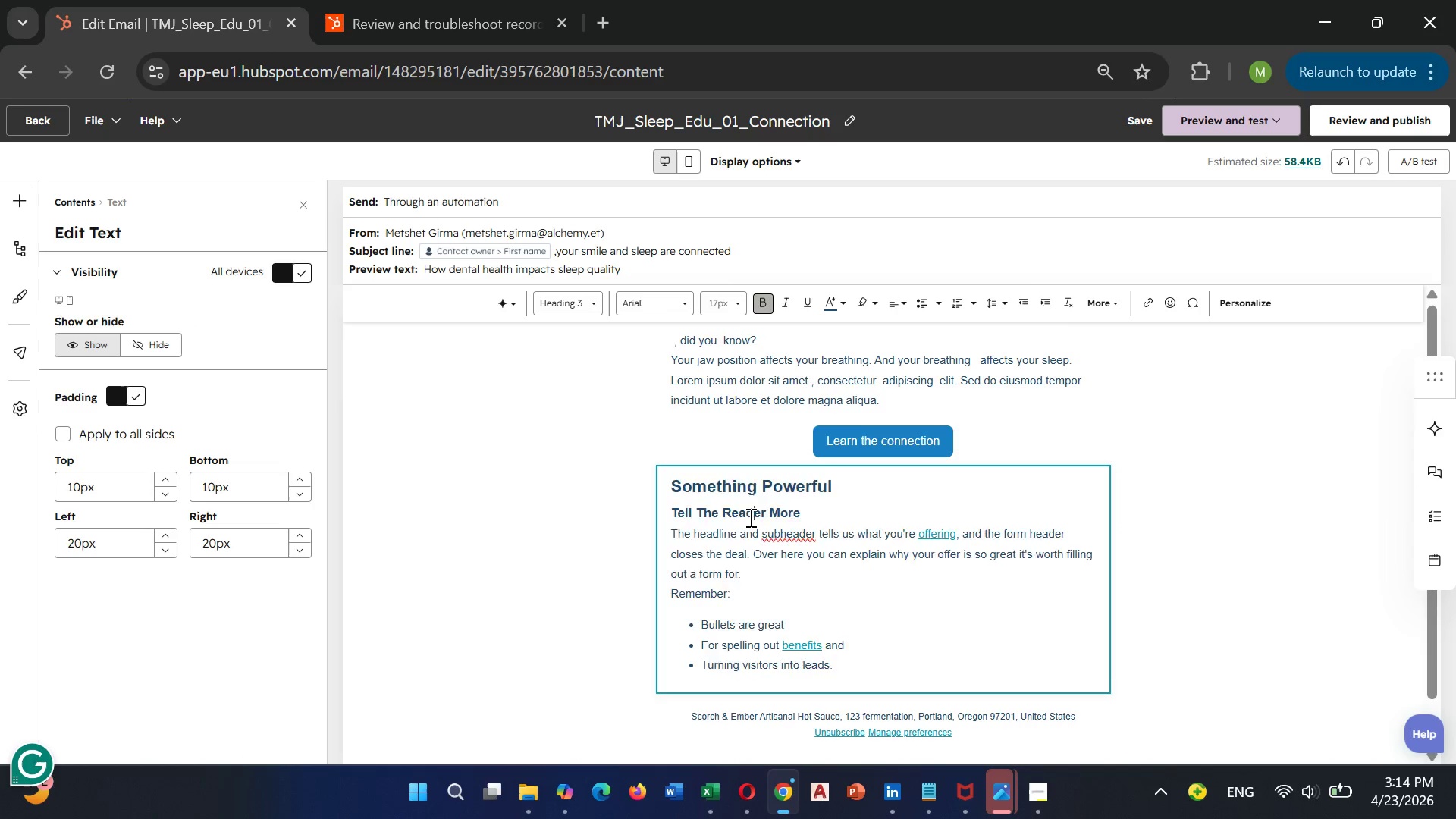 
key(Control+A)
 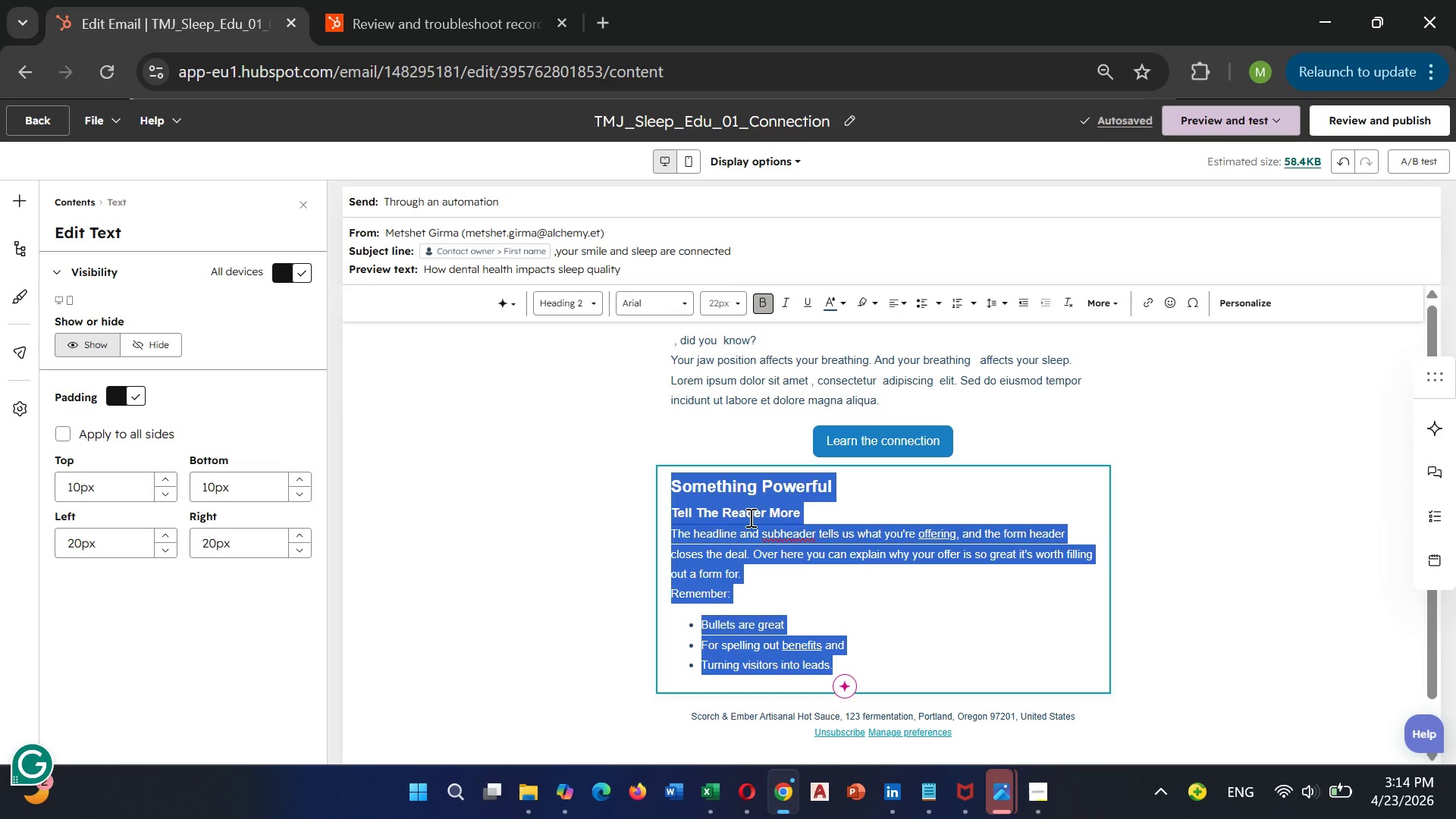 
key(Backspace)
 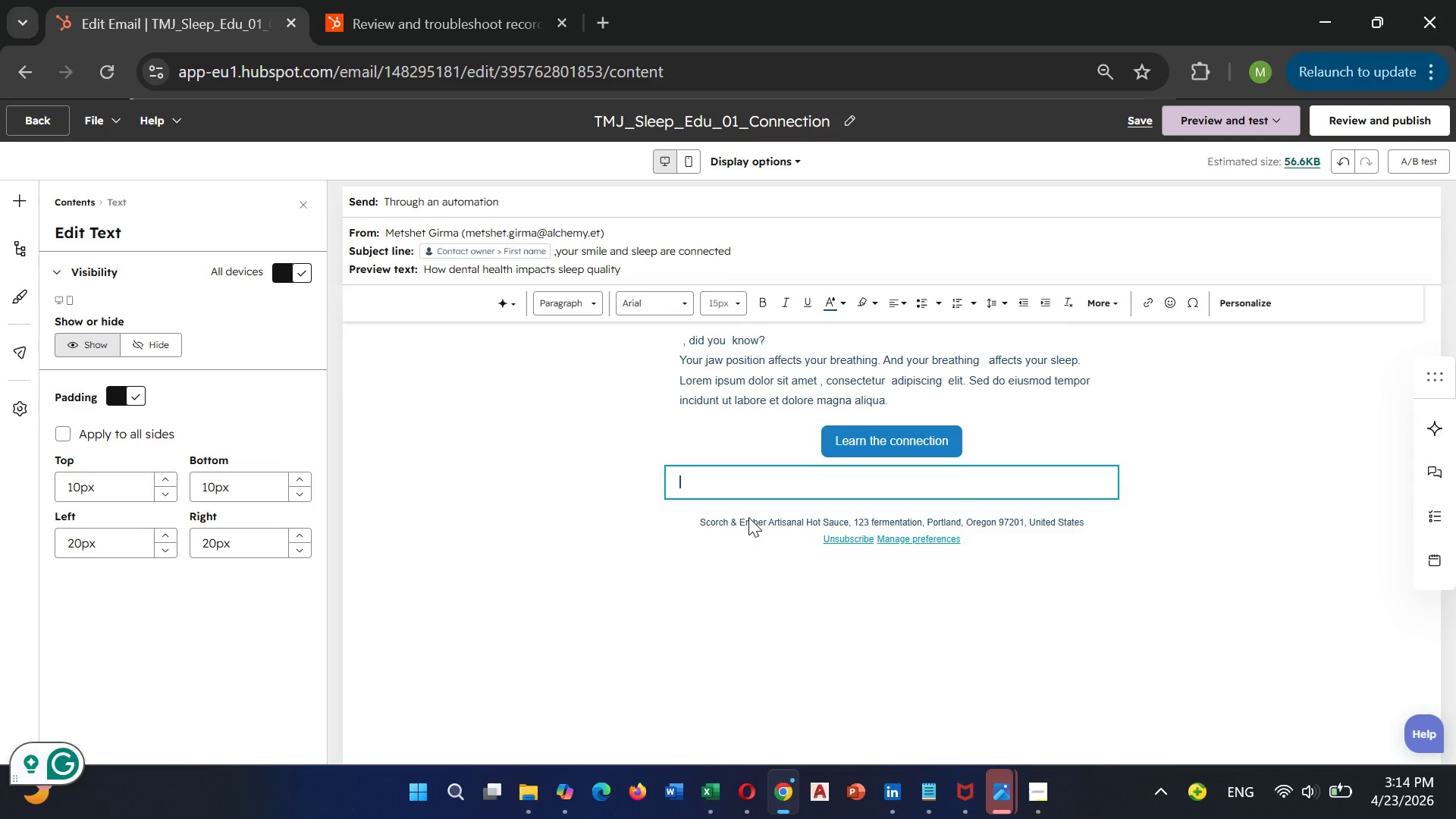 
type(You're receiving)
 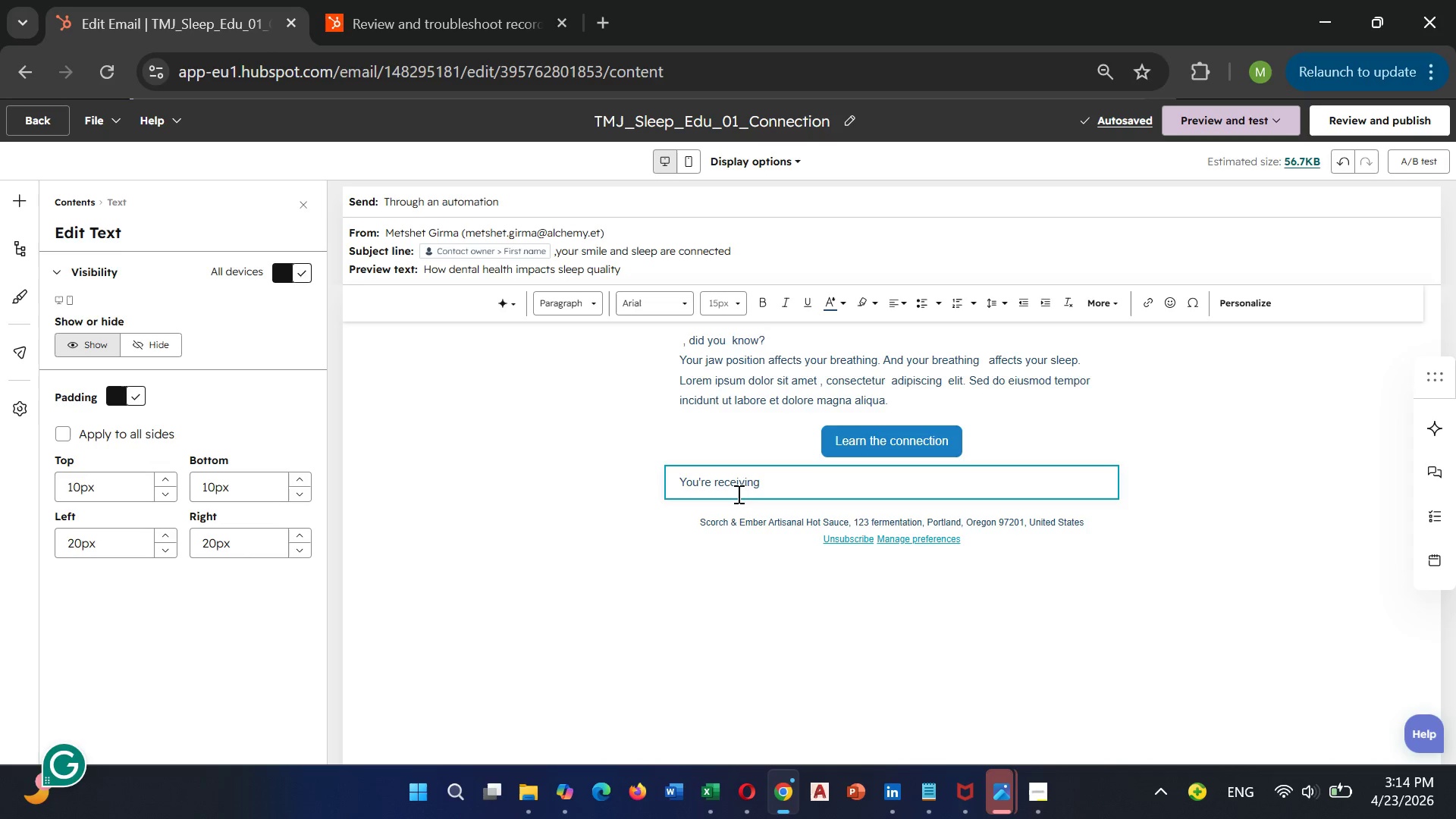 
type( this because)
 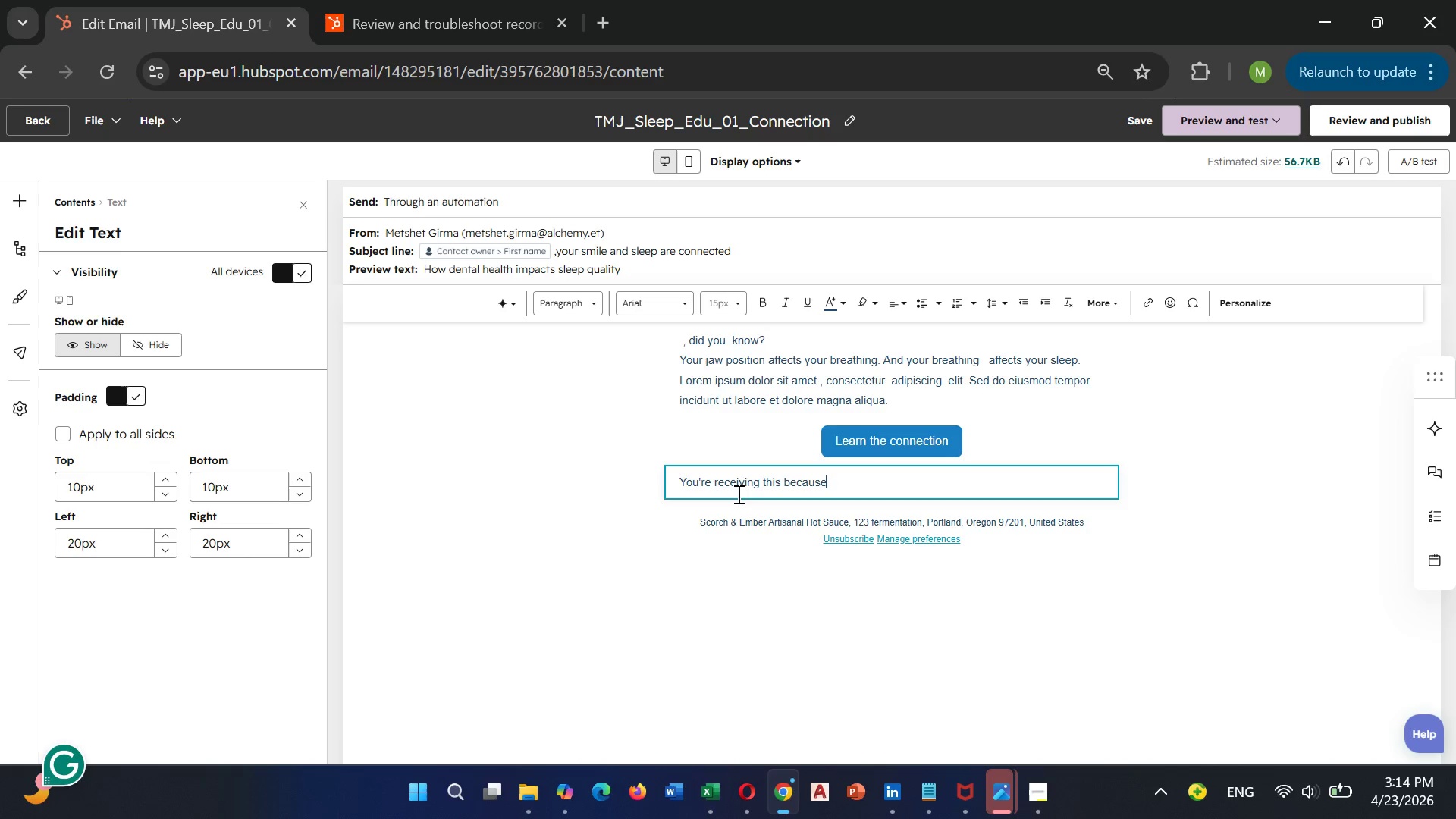 
type( you're a valued Bright)
 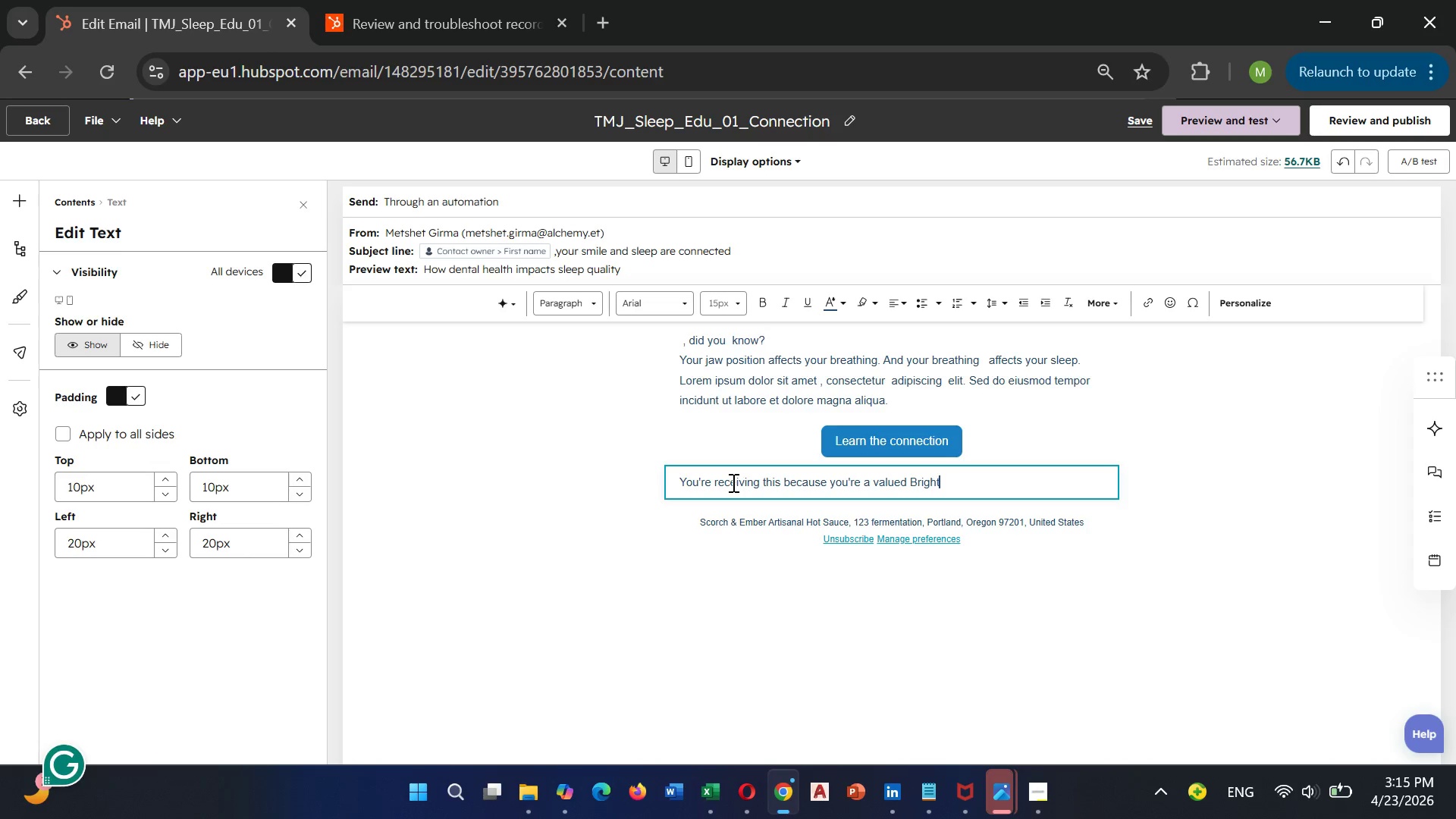 
type(Sml)
key(Backspace)
 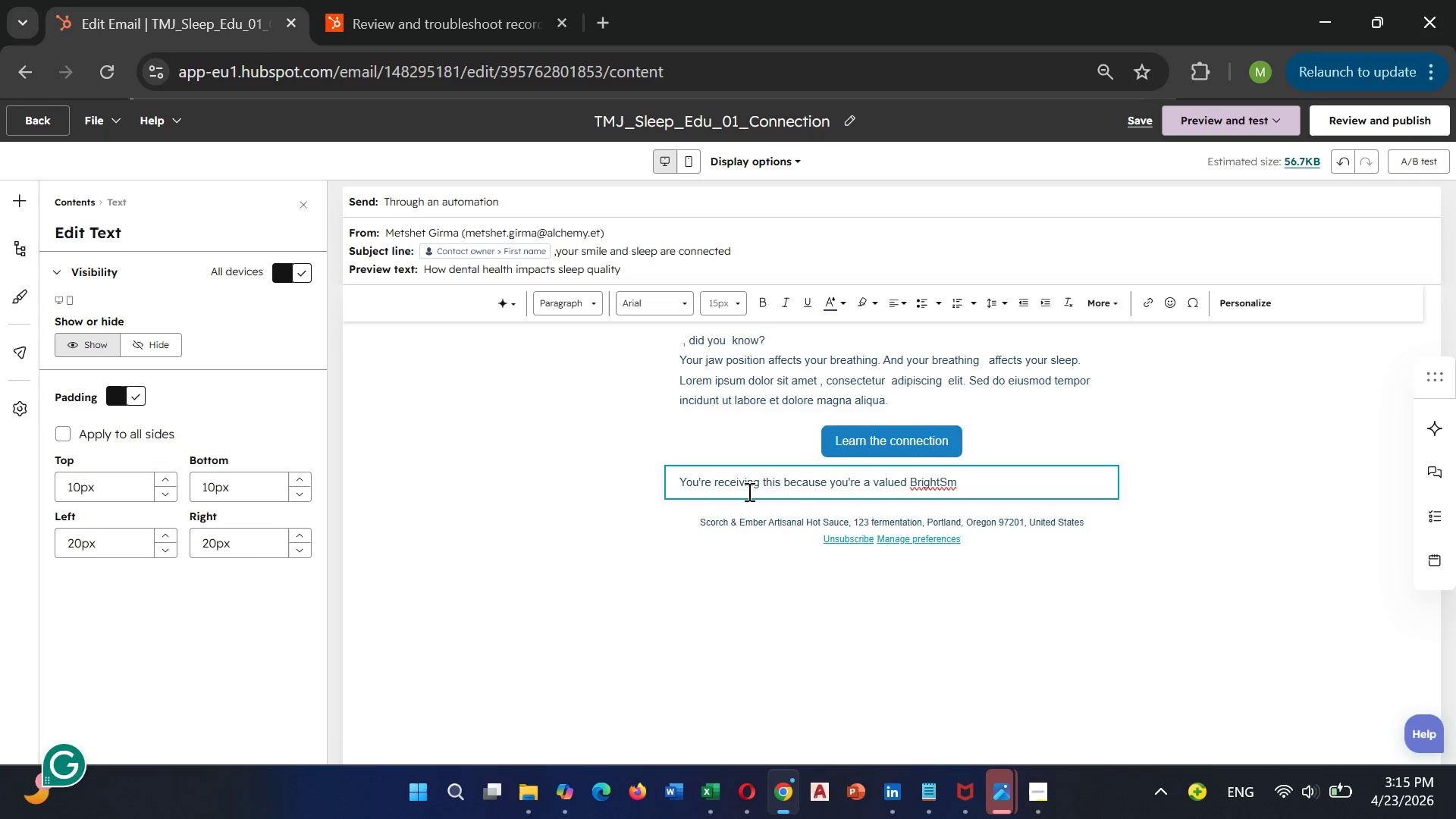 
type(ile patient)
 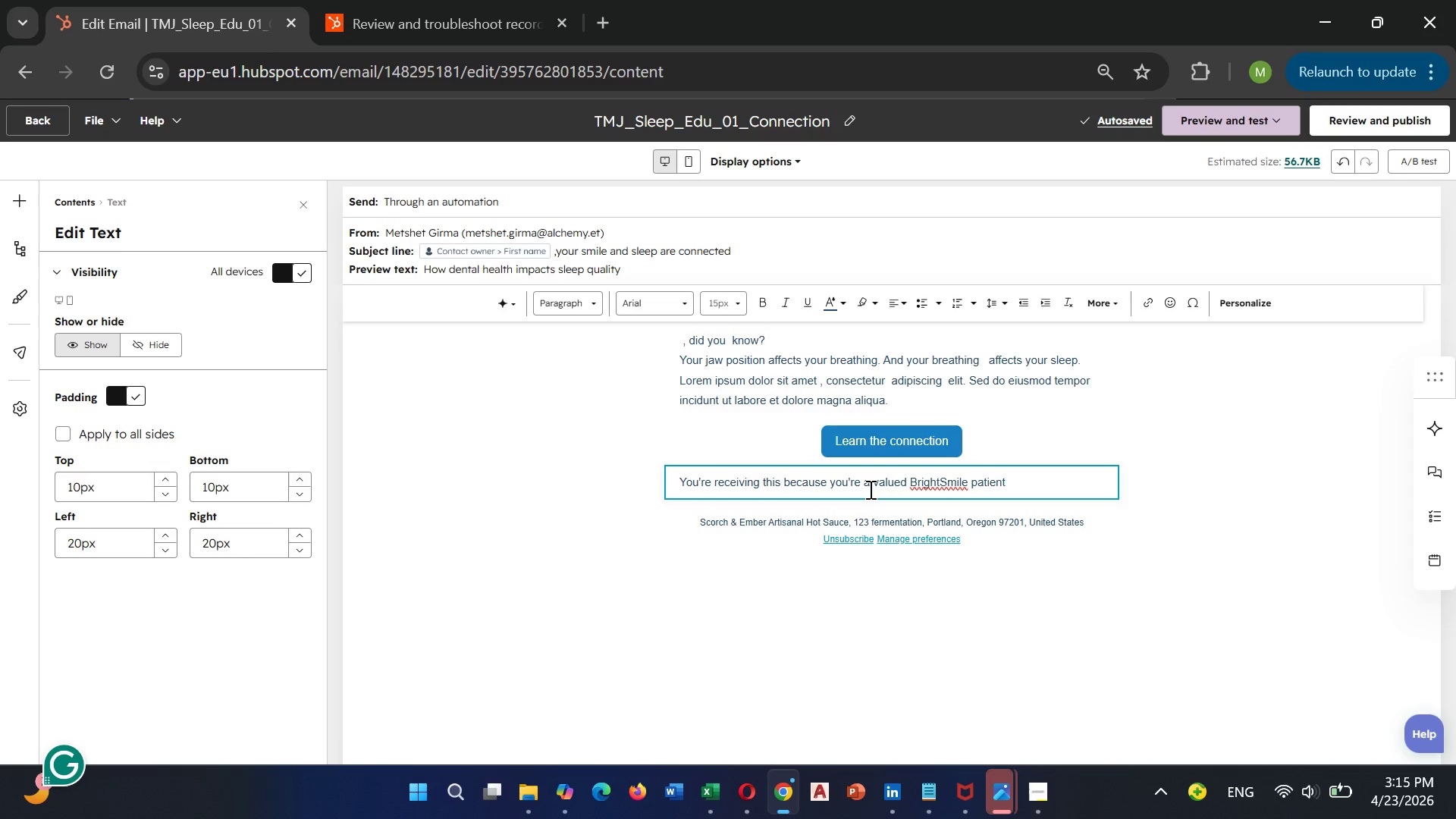 
wait(10.77)
 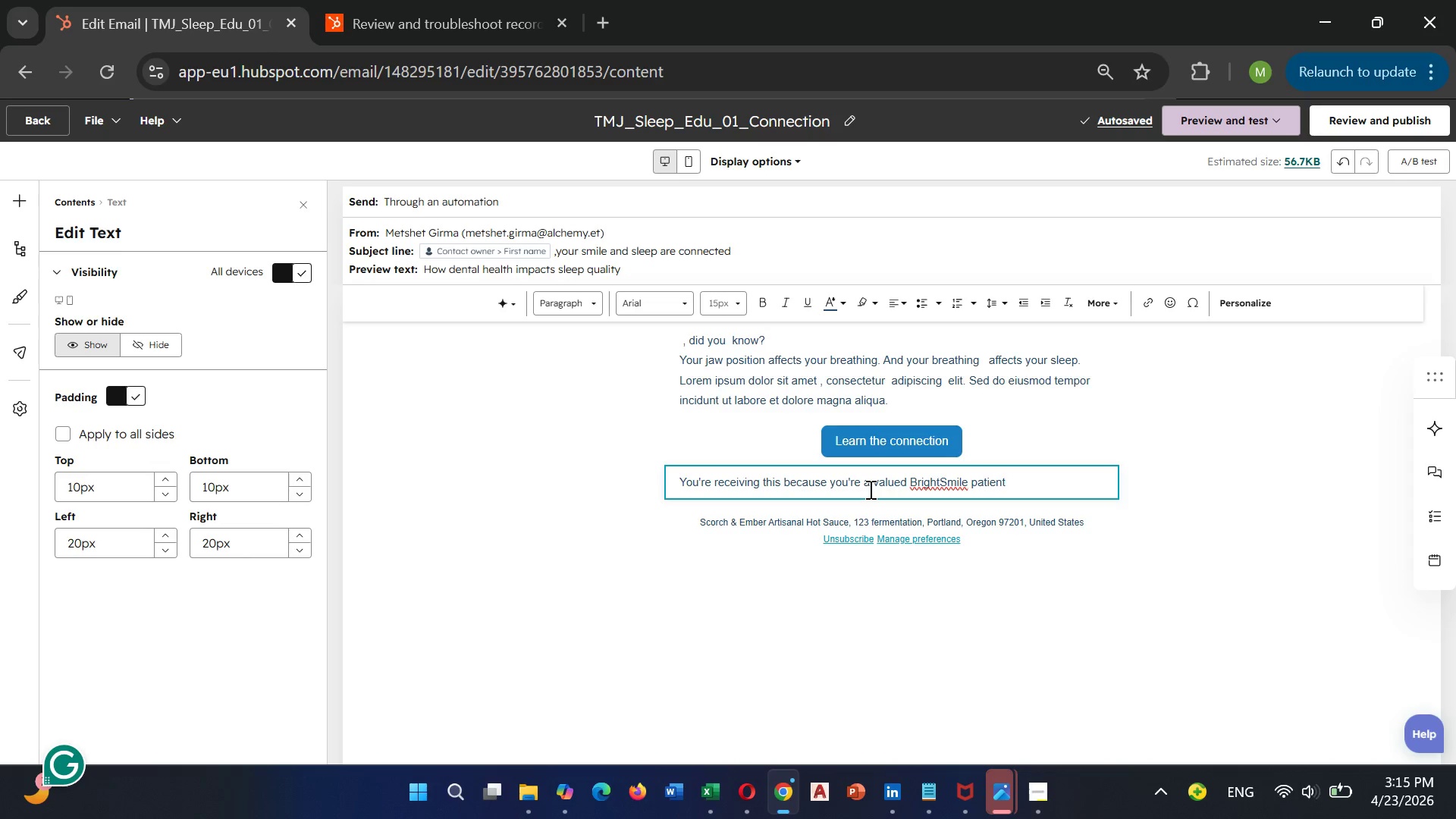 
left_click([766, 478])
 